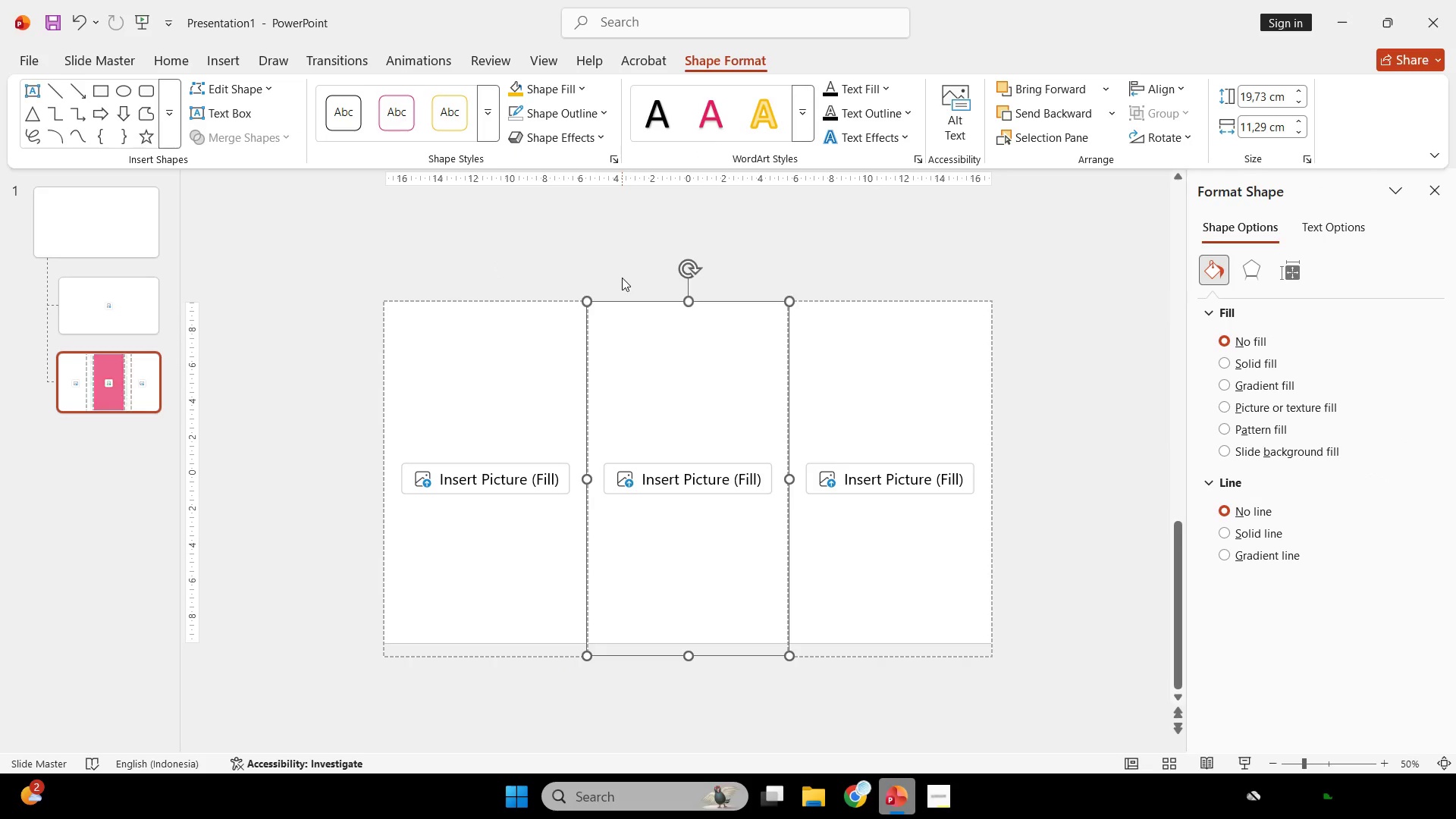 
left_click([622, 278])
 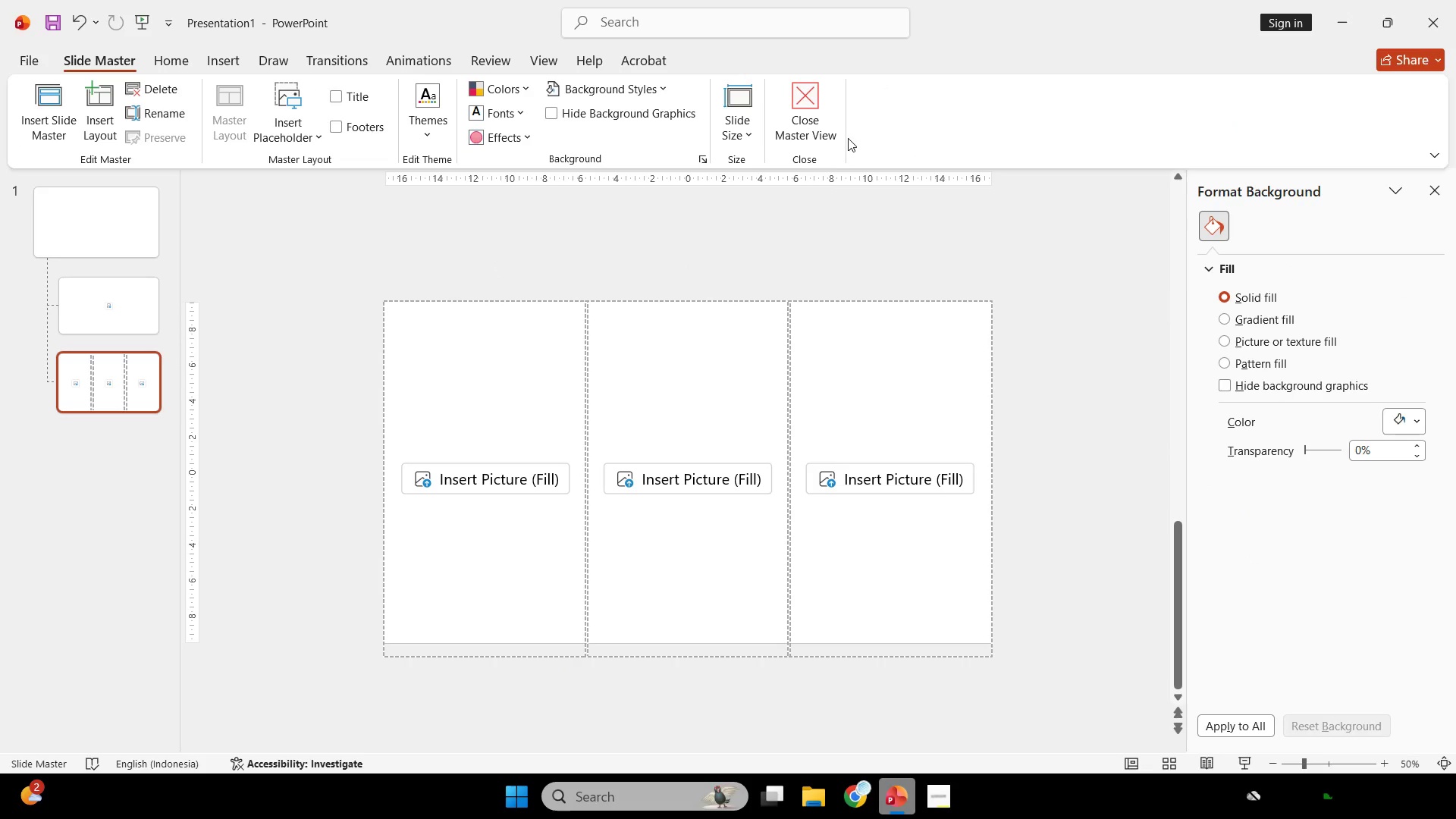 
mouse_move([823, 139])
 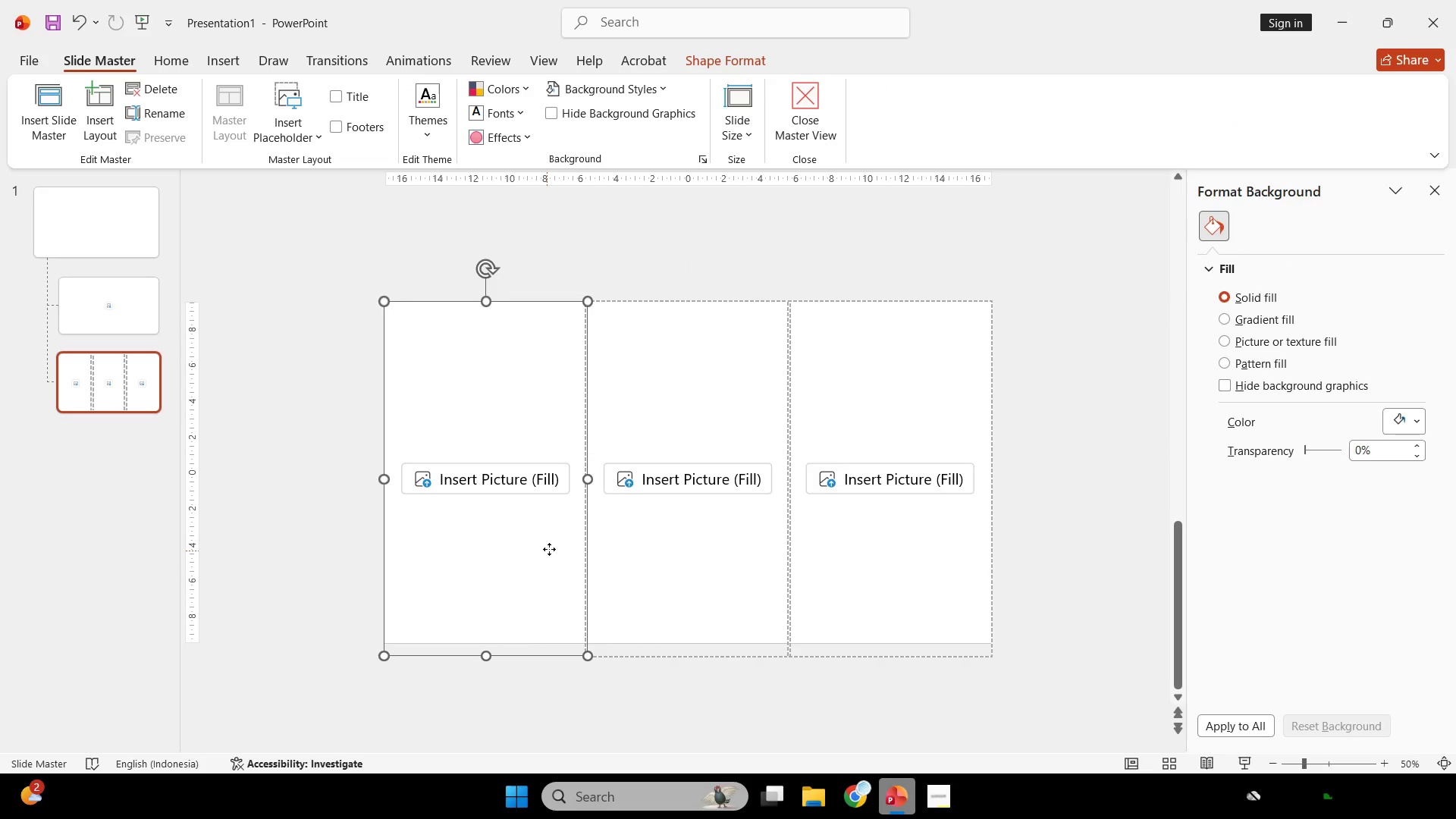 
hold_key(key=ShiftLeft, duration=0.59)
double_click([675, 568])
 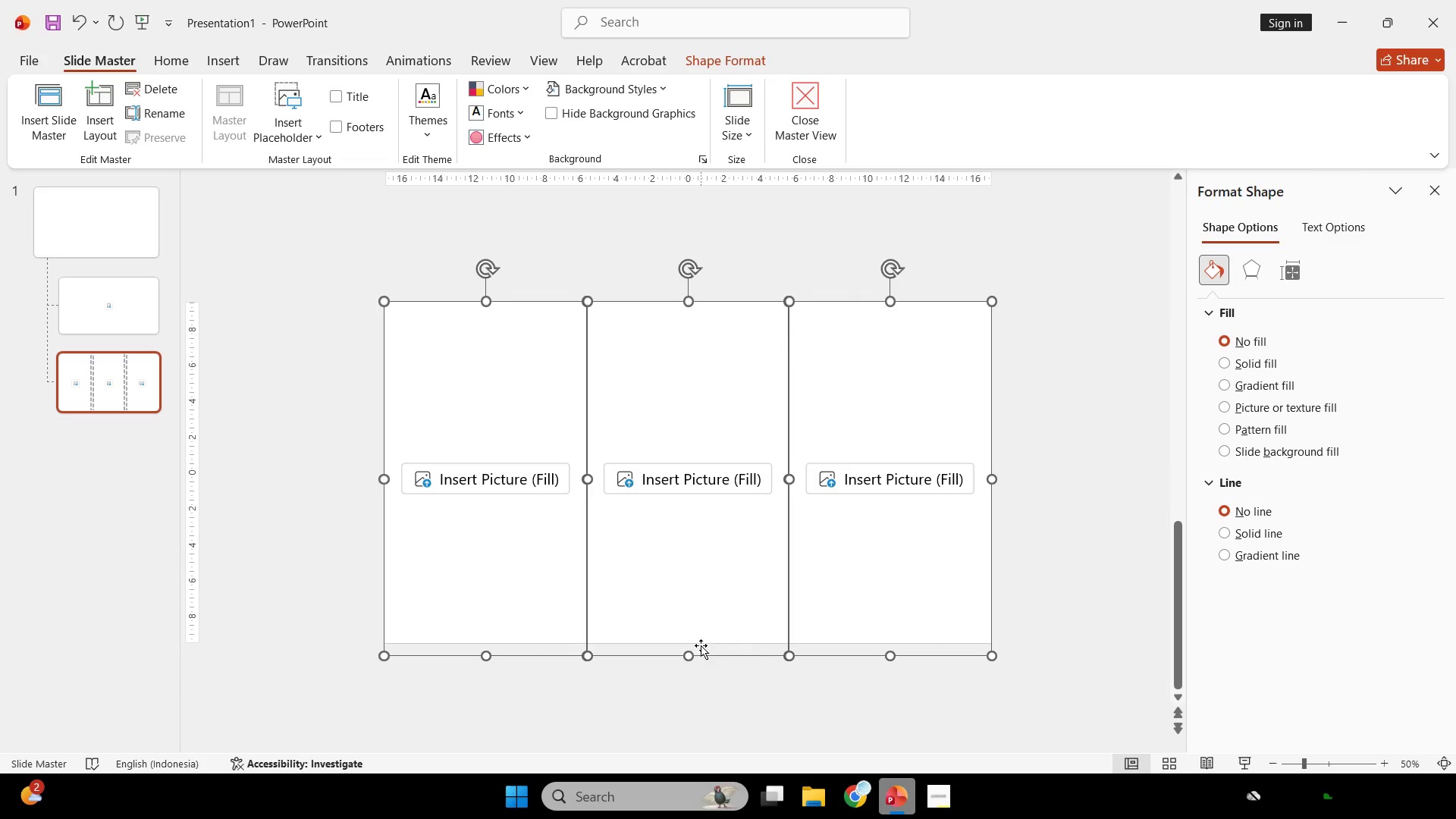 
hold_key(key=ShiftLeft, duration=1.59)
left_click_drag(start_coordinate=[688, 656], to_coordinate=[689, 640])
 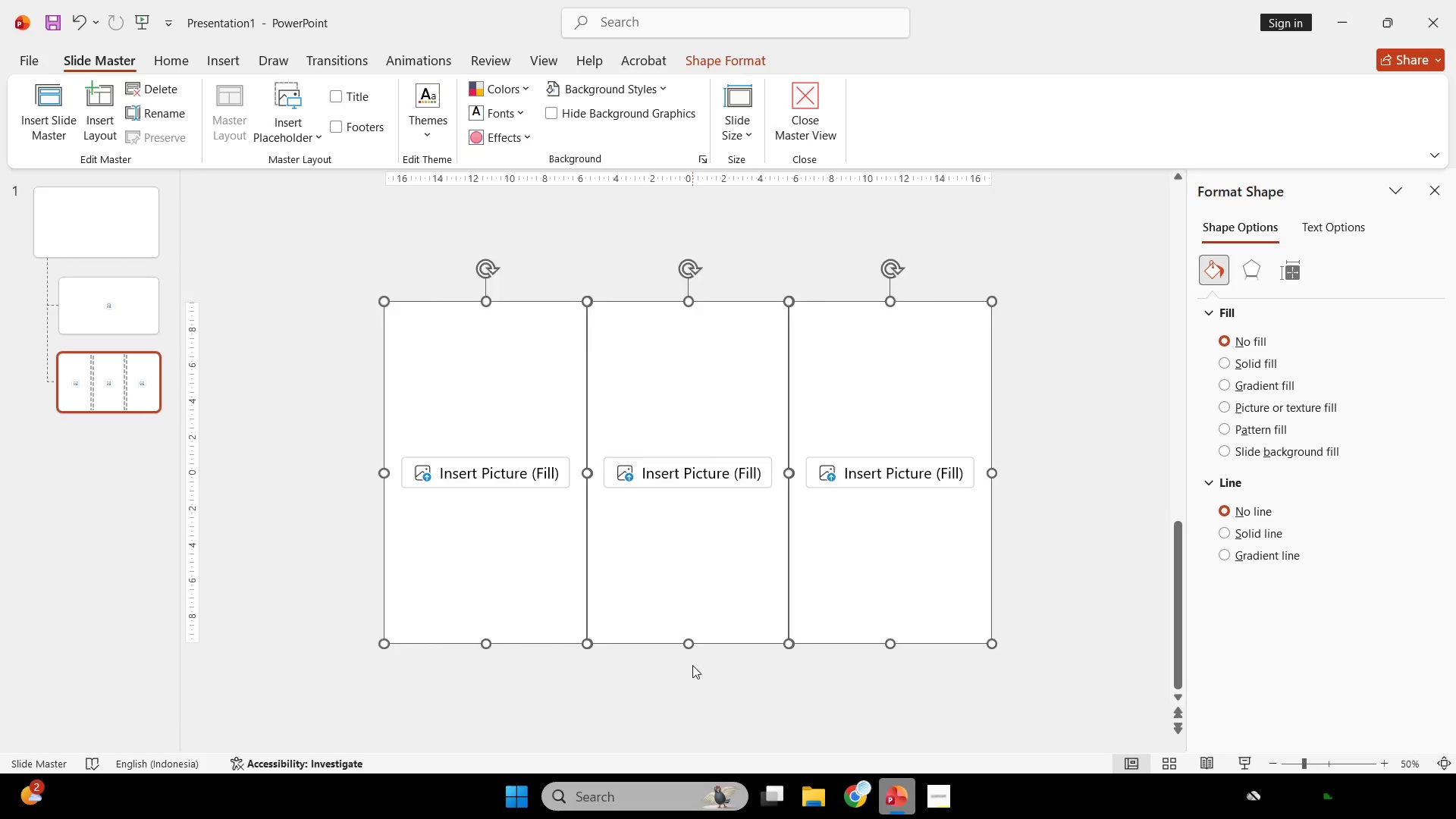 
left_click([692, 665])
 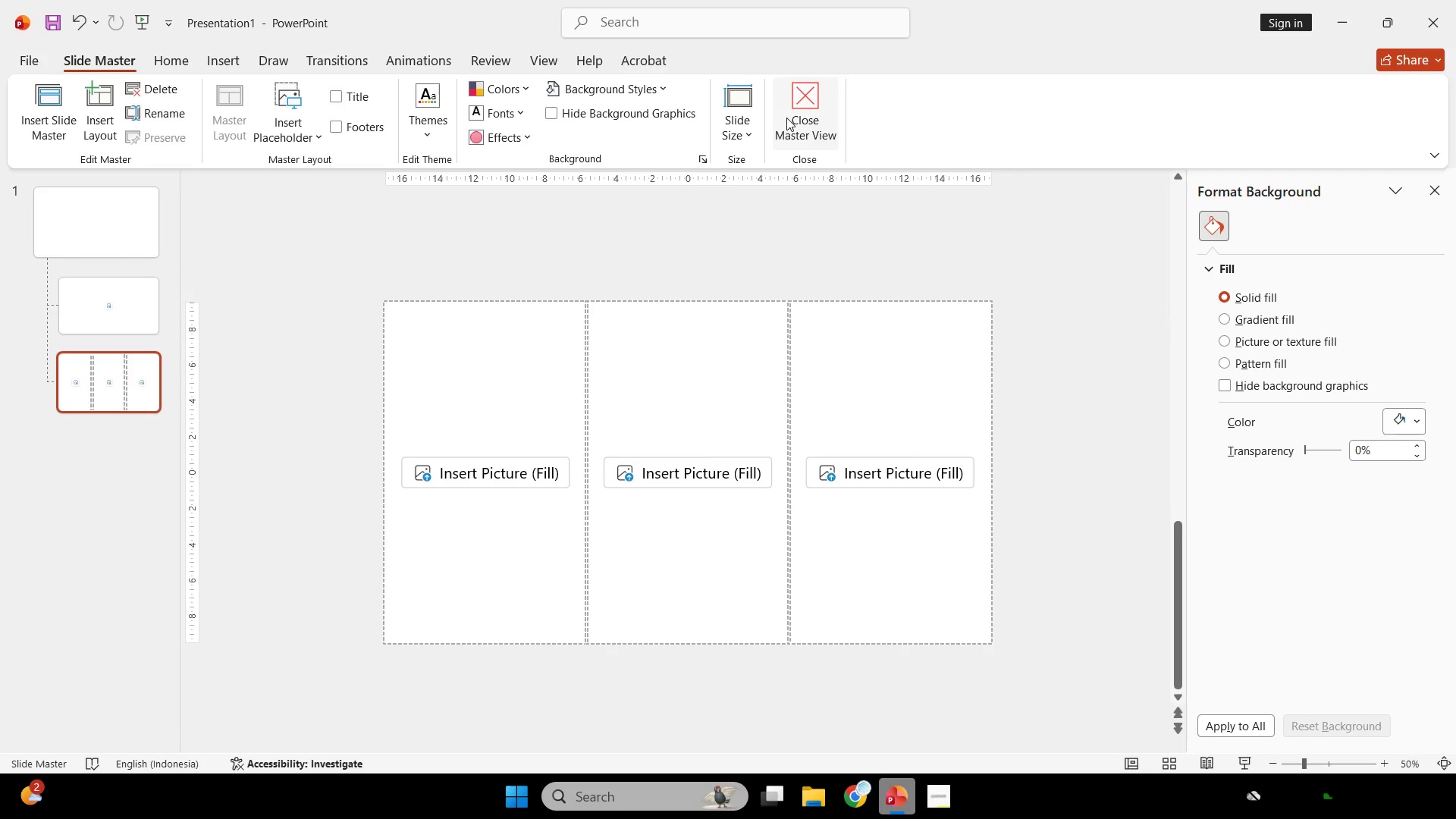 
left_click([786, 118])
 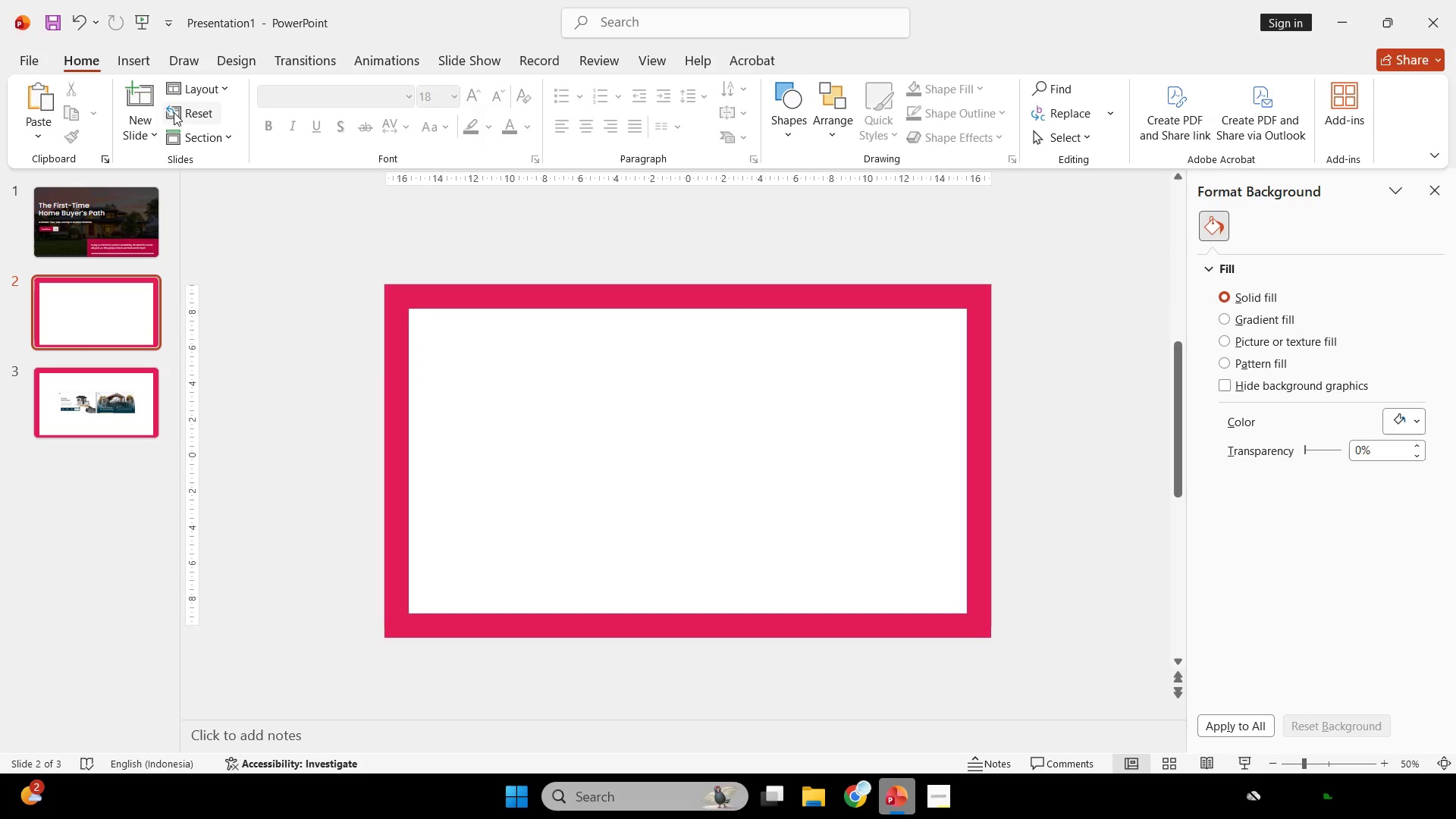 
left_click([177, 111])
 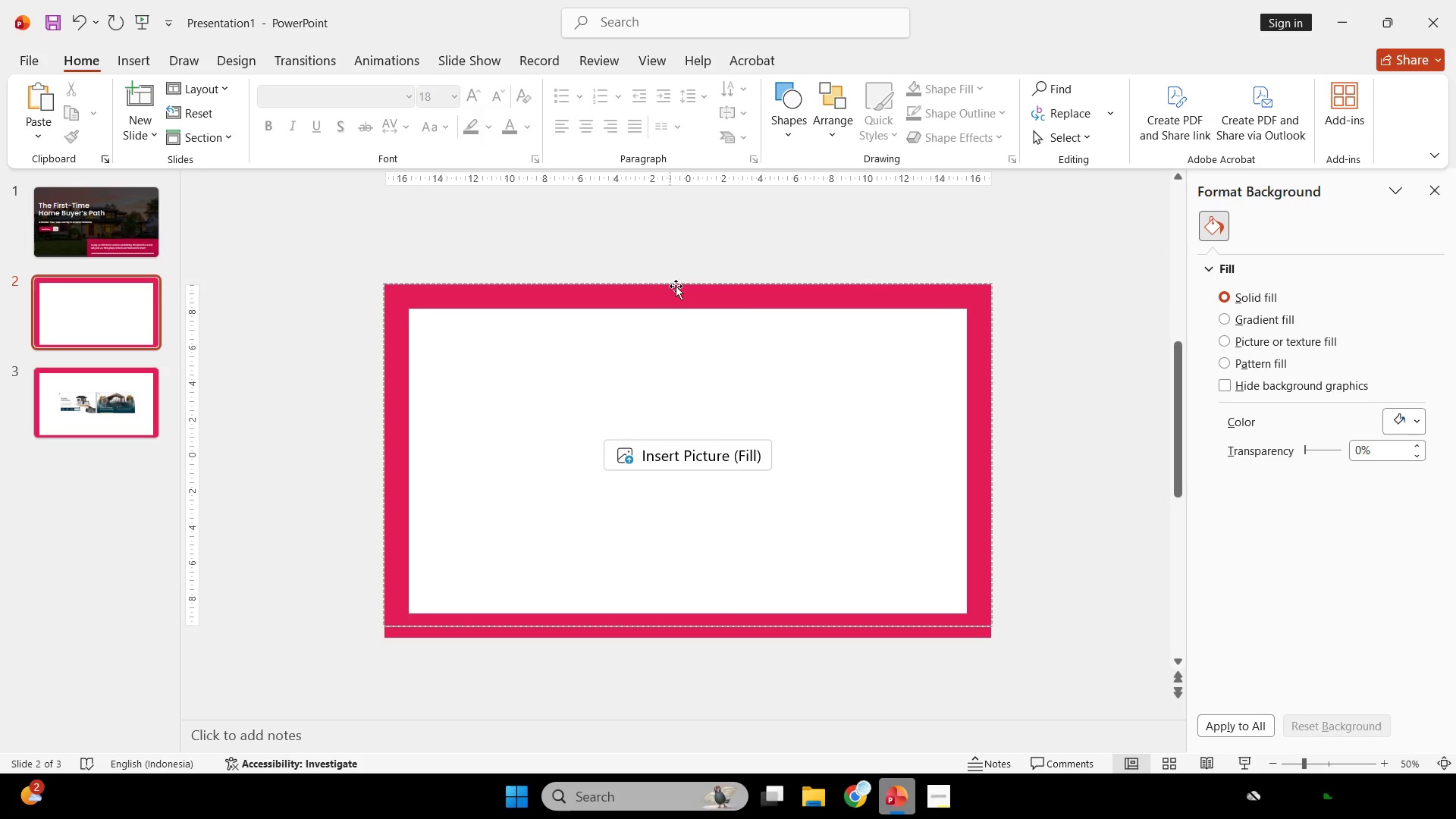 
key(Control+Z)
 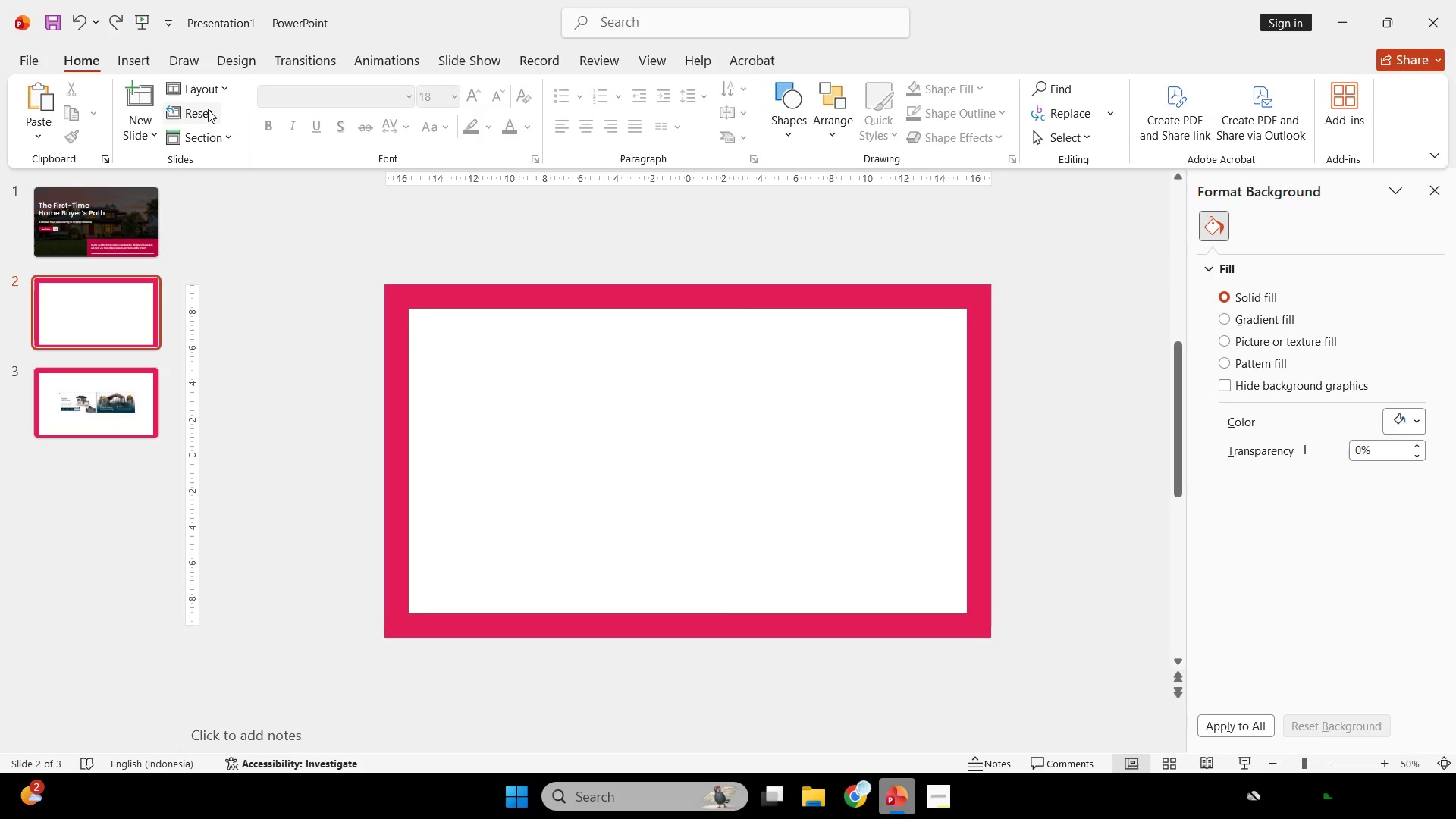 
left_click([214, 96])
 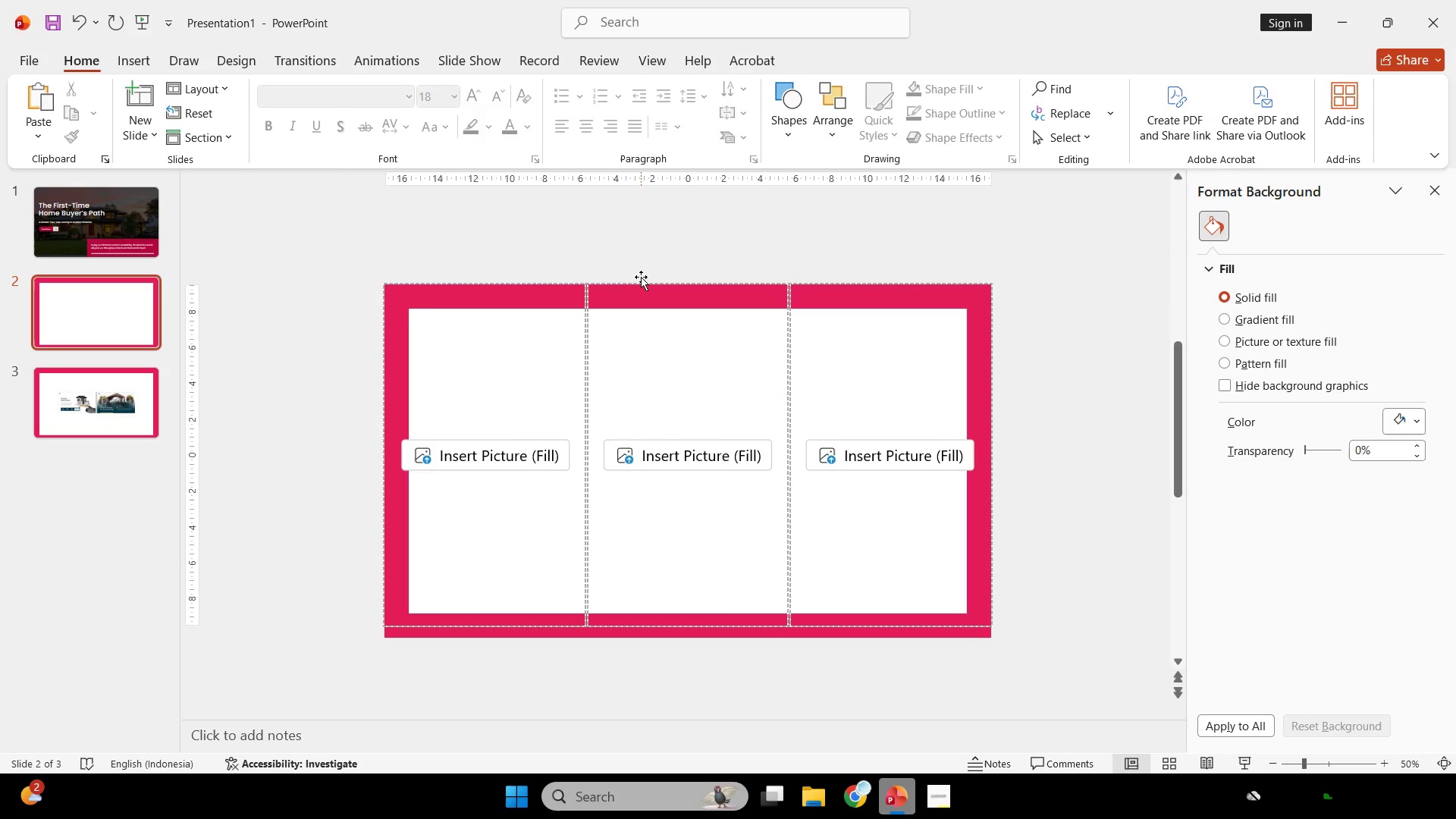 
left_click([661, 252])
 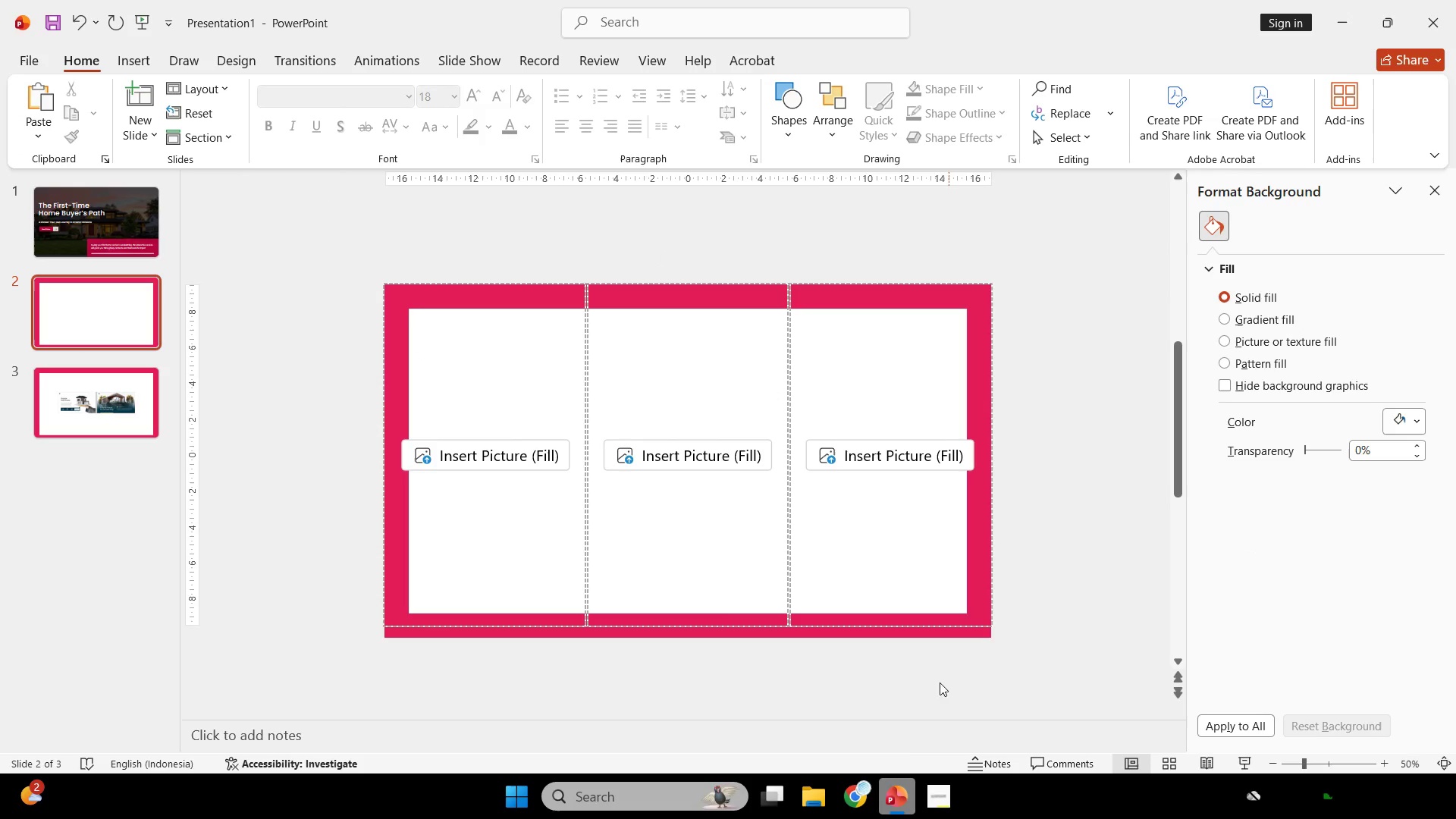 
mouse_move([866, 784])
 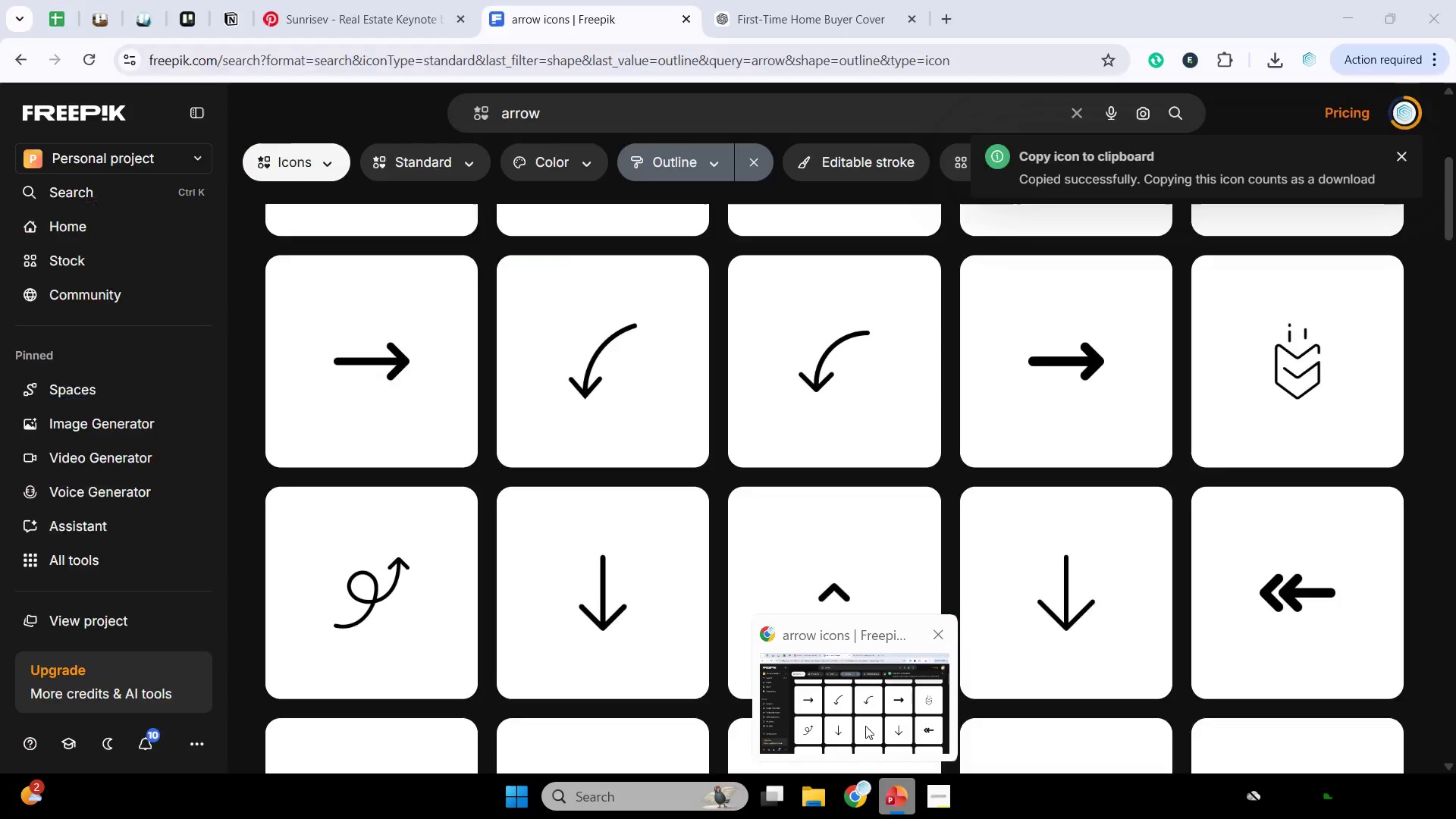 
left_click([865, 726])
 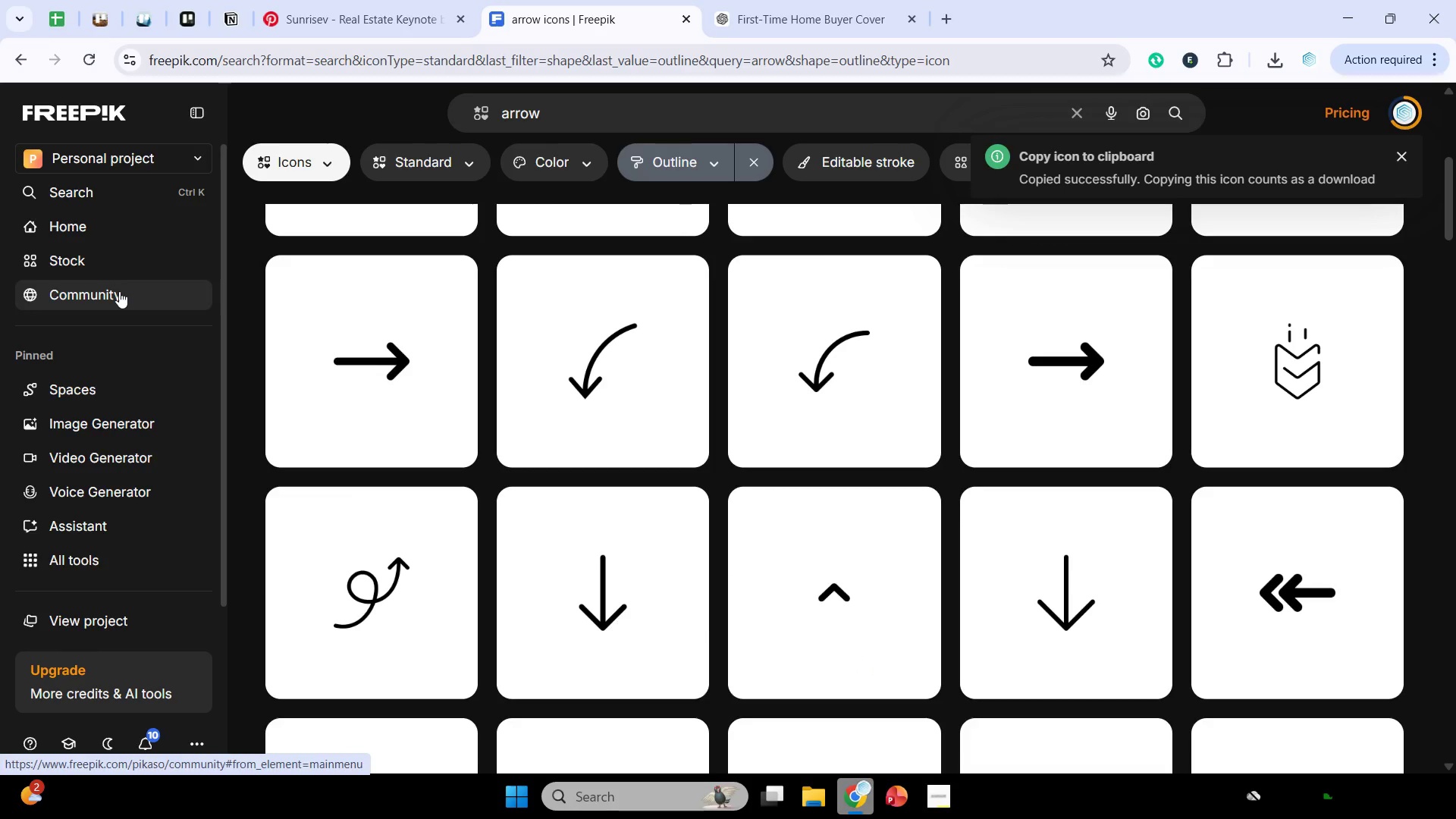 
left_click([129, 428])
 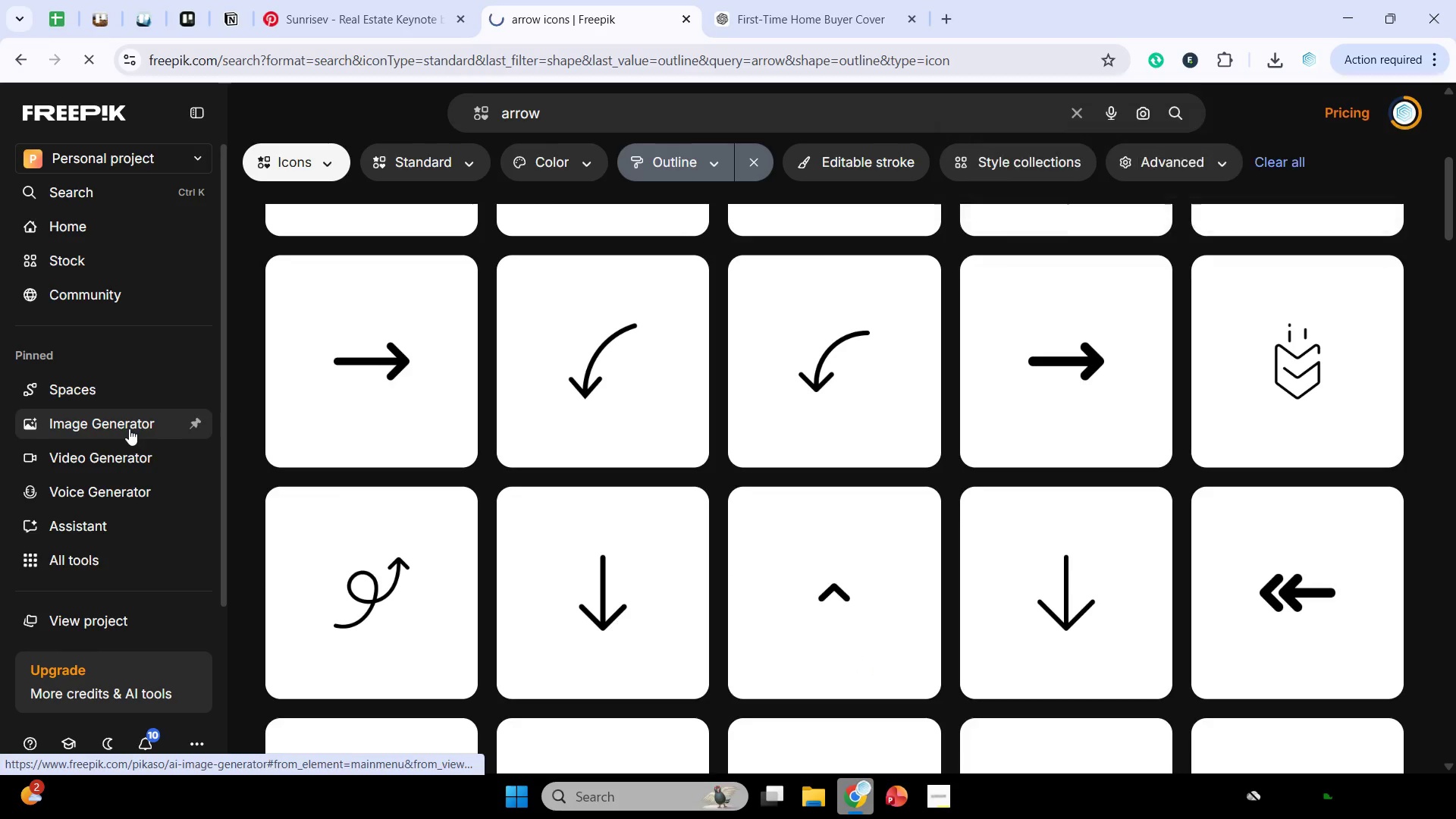 
mouse_move([136, 394])
 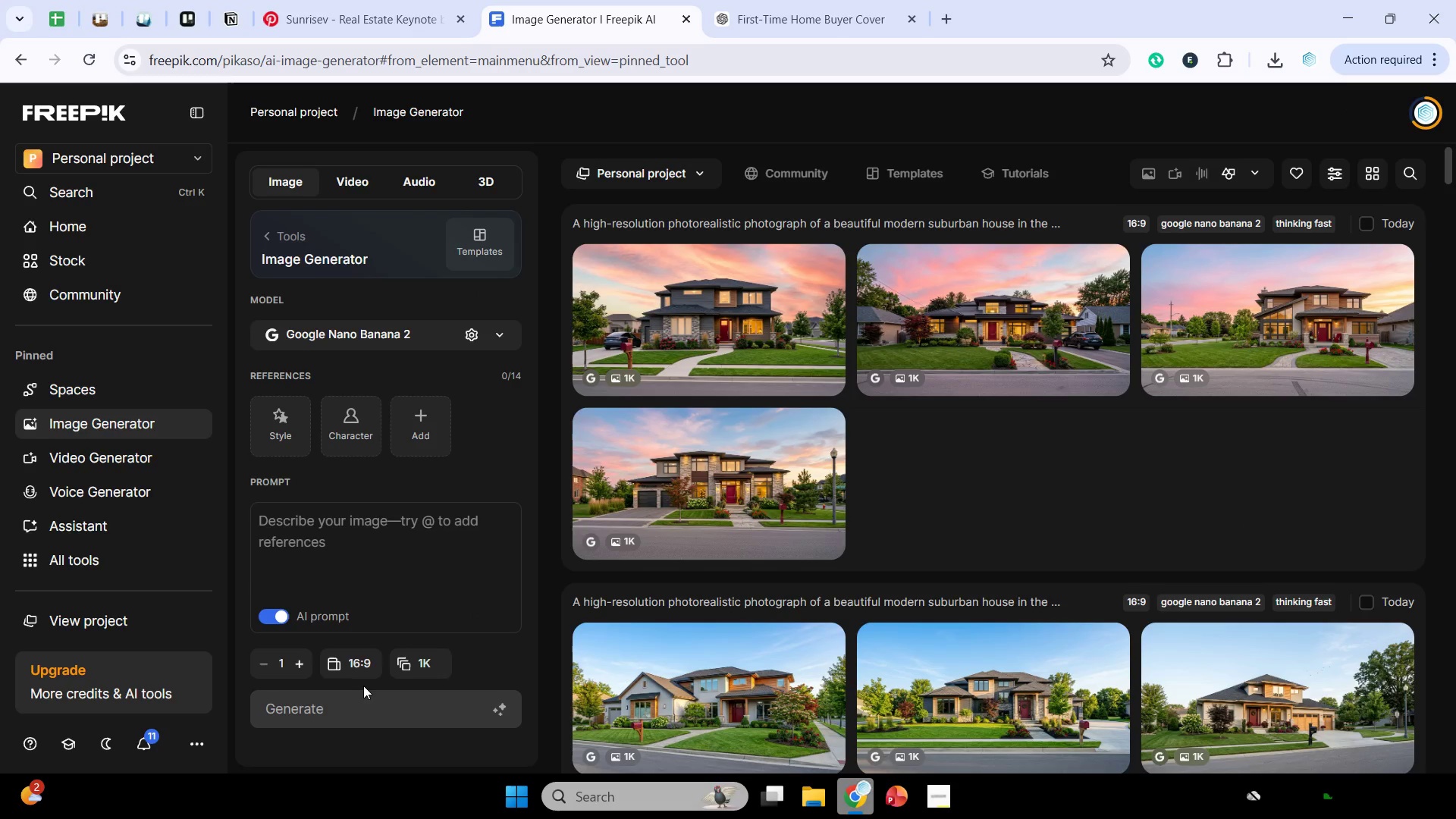 
left_click([362, 666])
 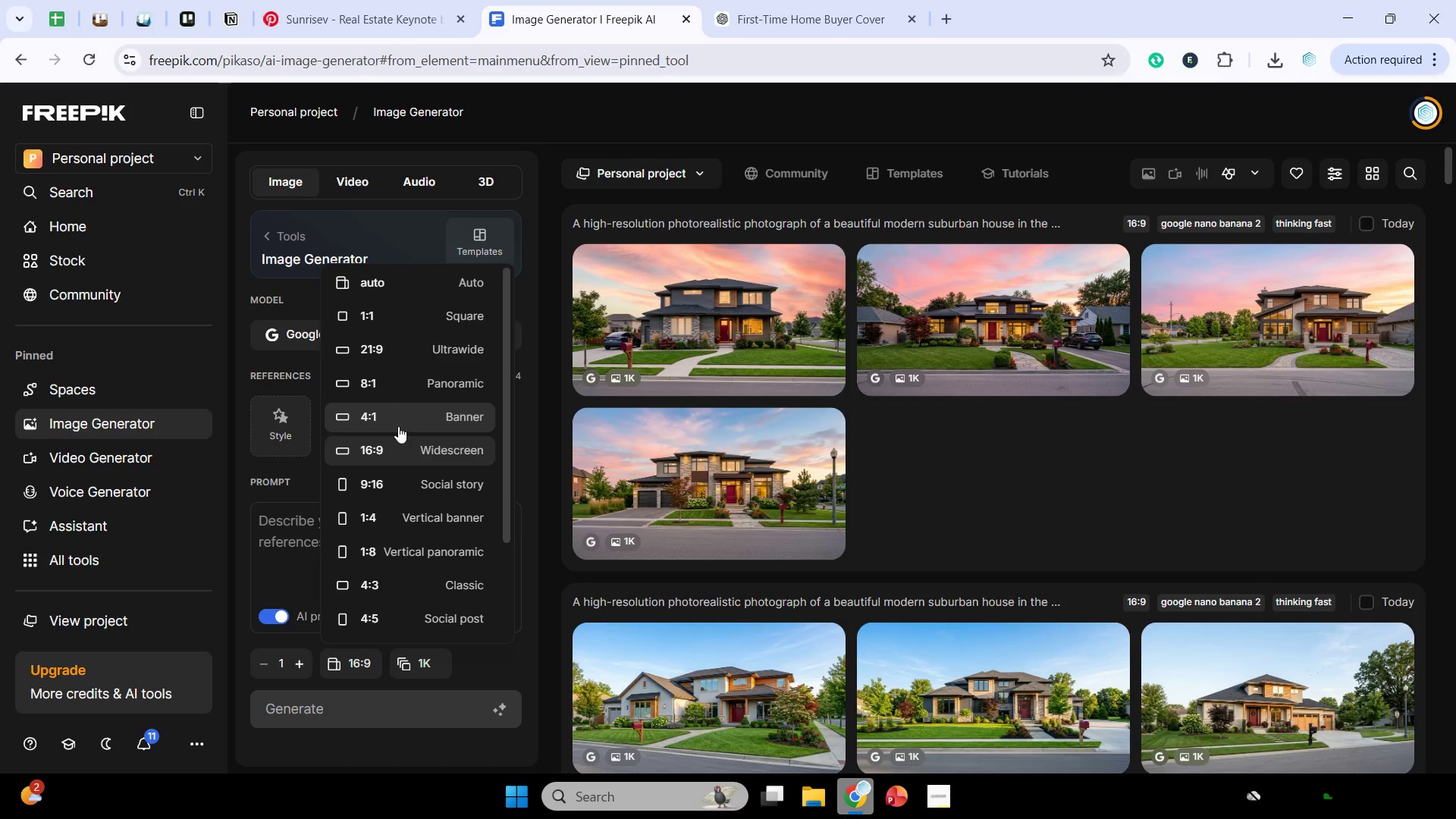 
left_click([406, 476])
 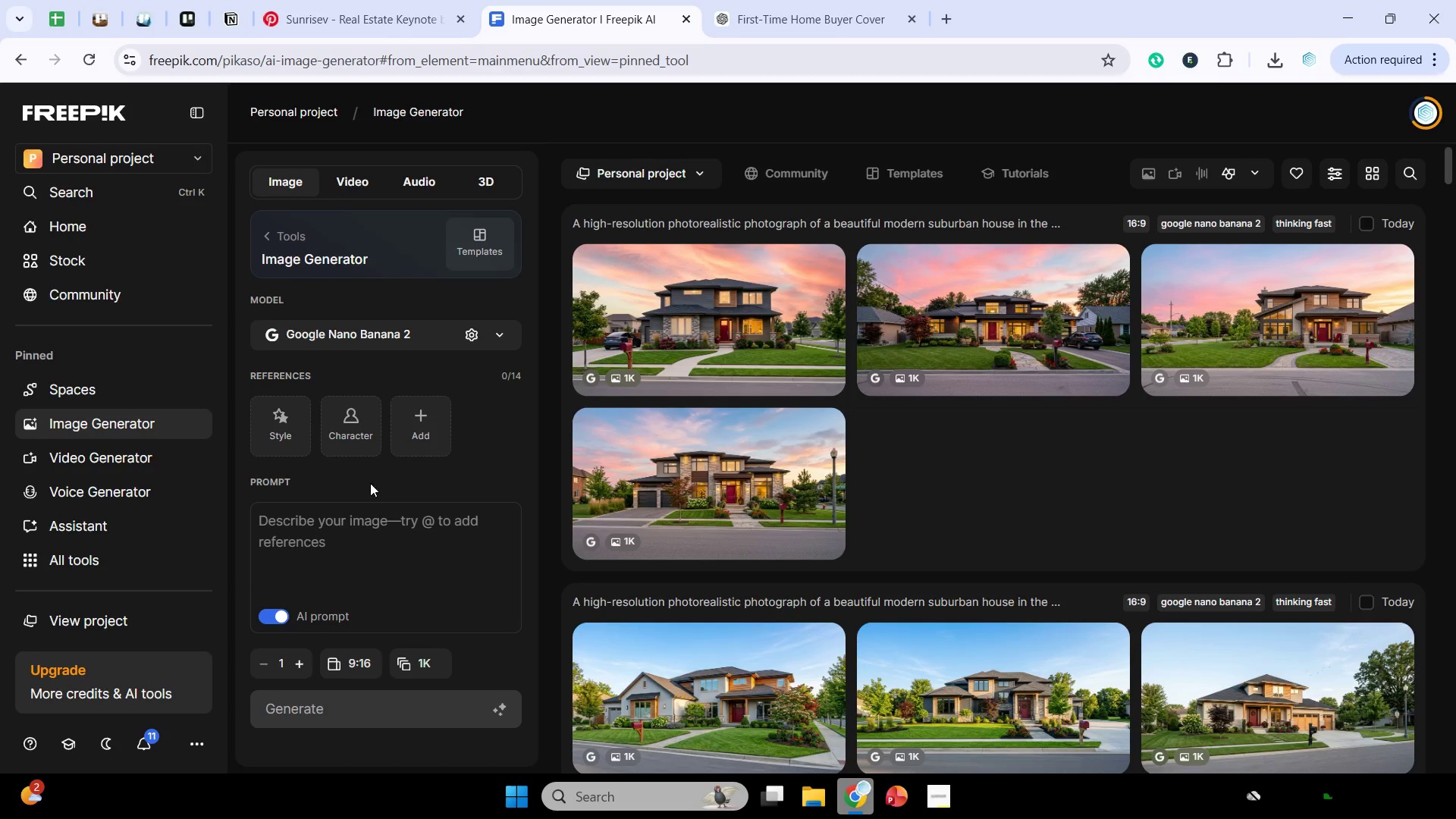 
scroll: coordinate [390, 502], scroll_direction: none, amount: 0.0
 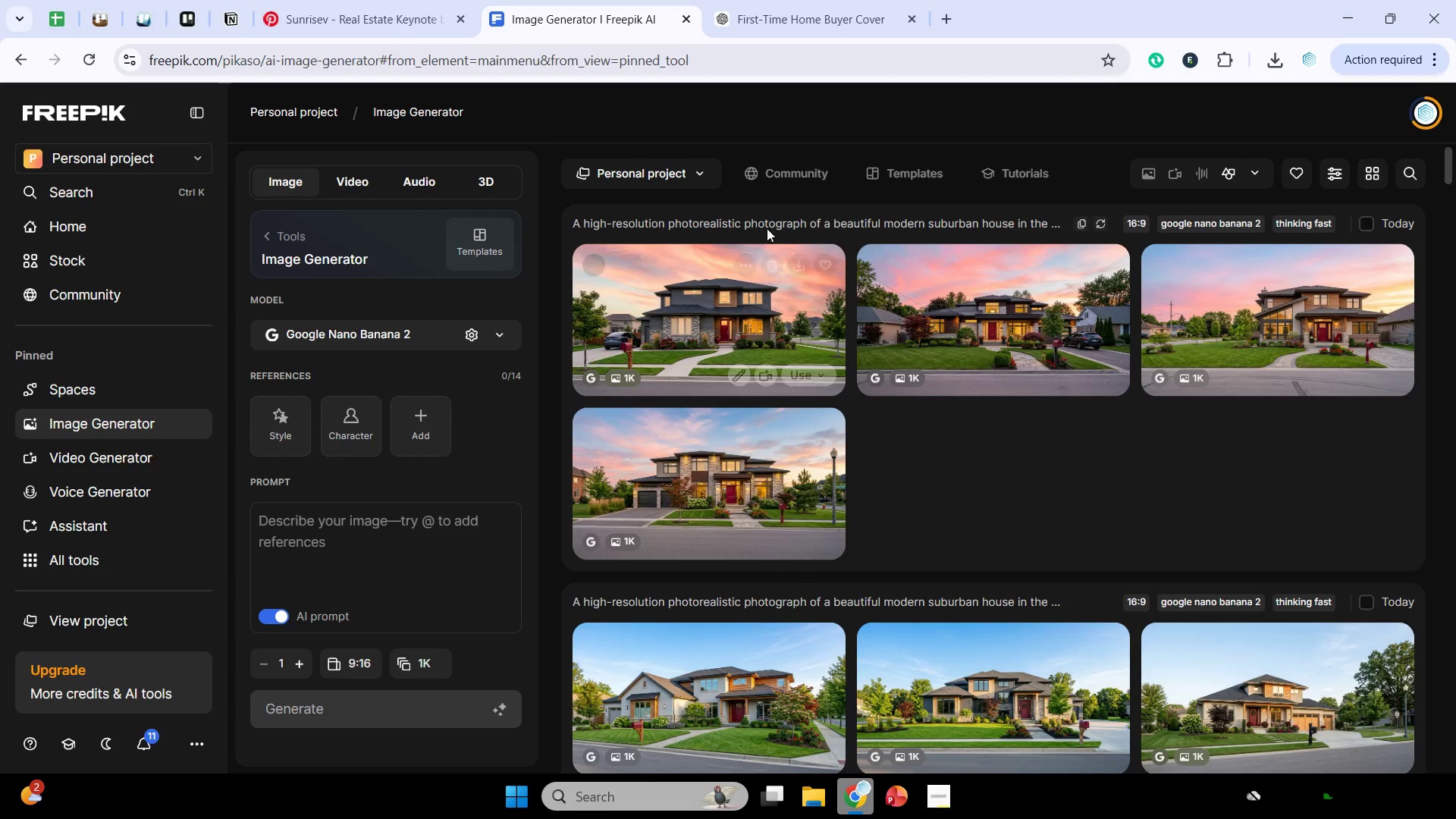 
left_click([770, 224])
 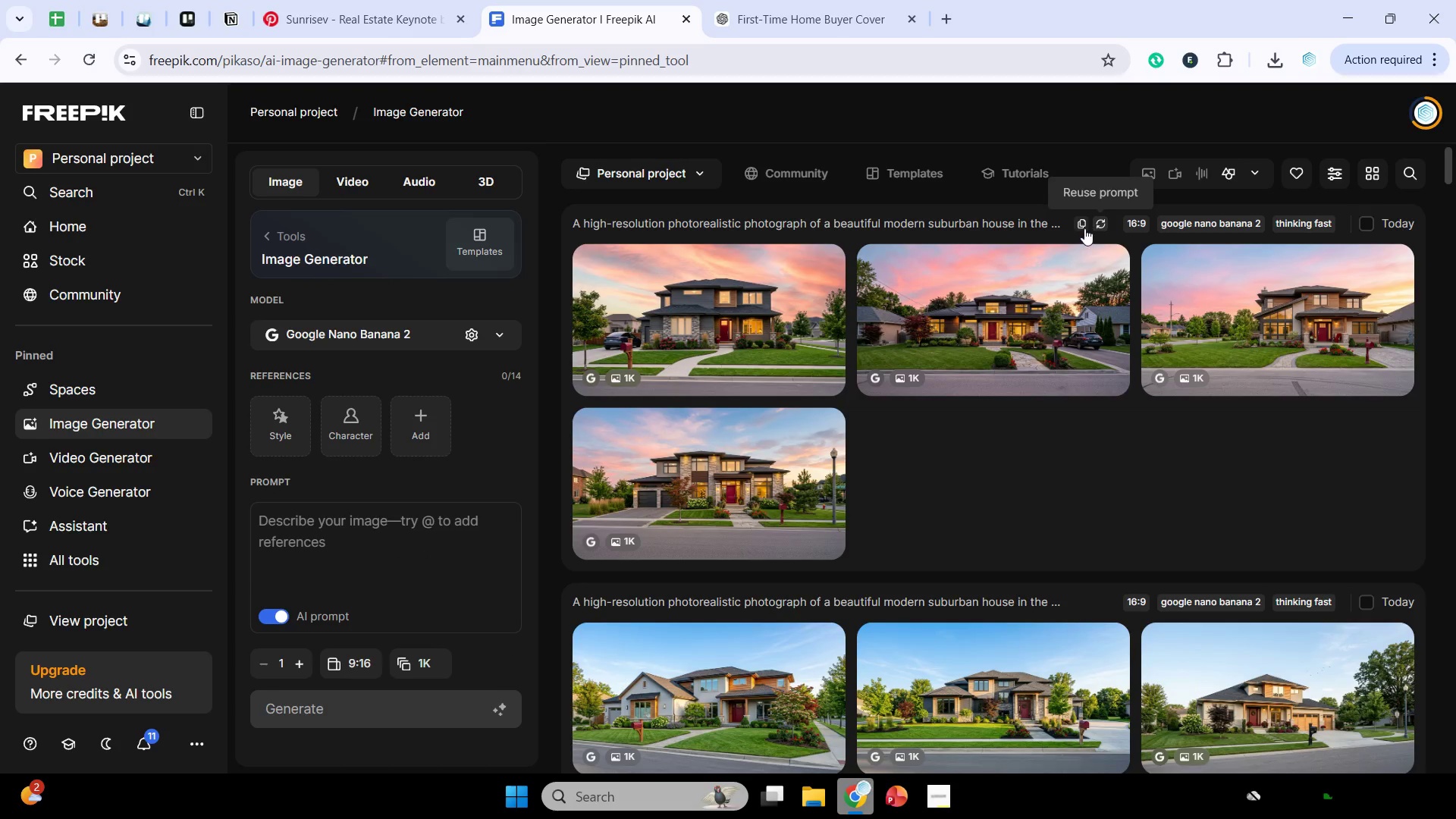 
left_click([1080, 227])
 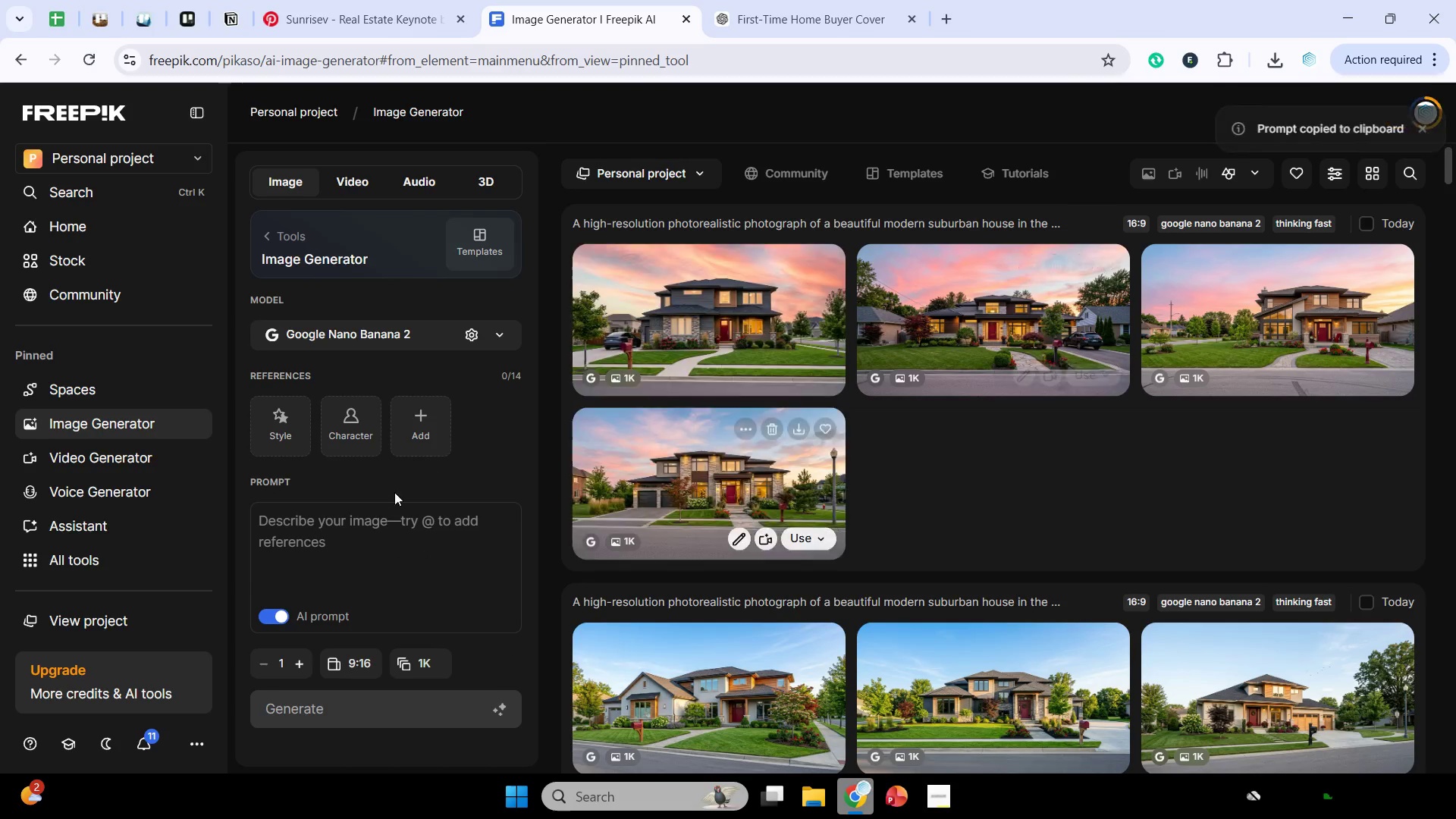 
left_click([353, 522])
 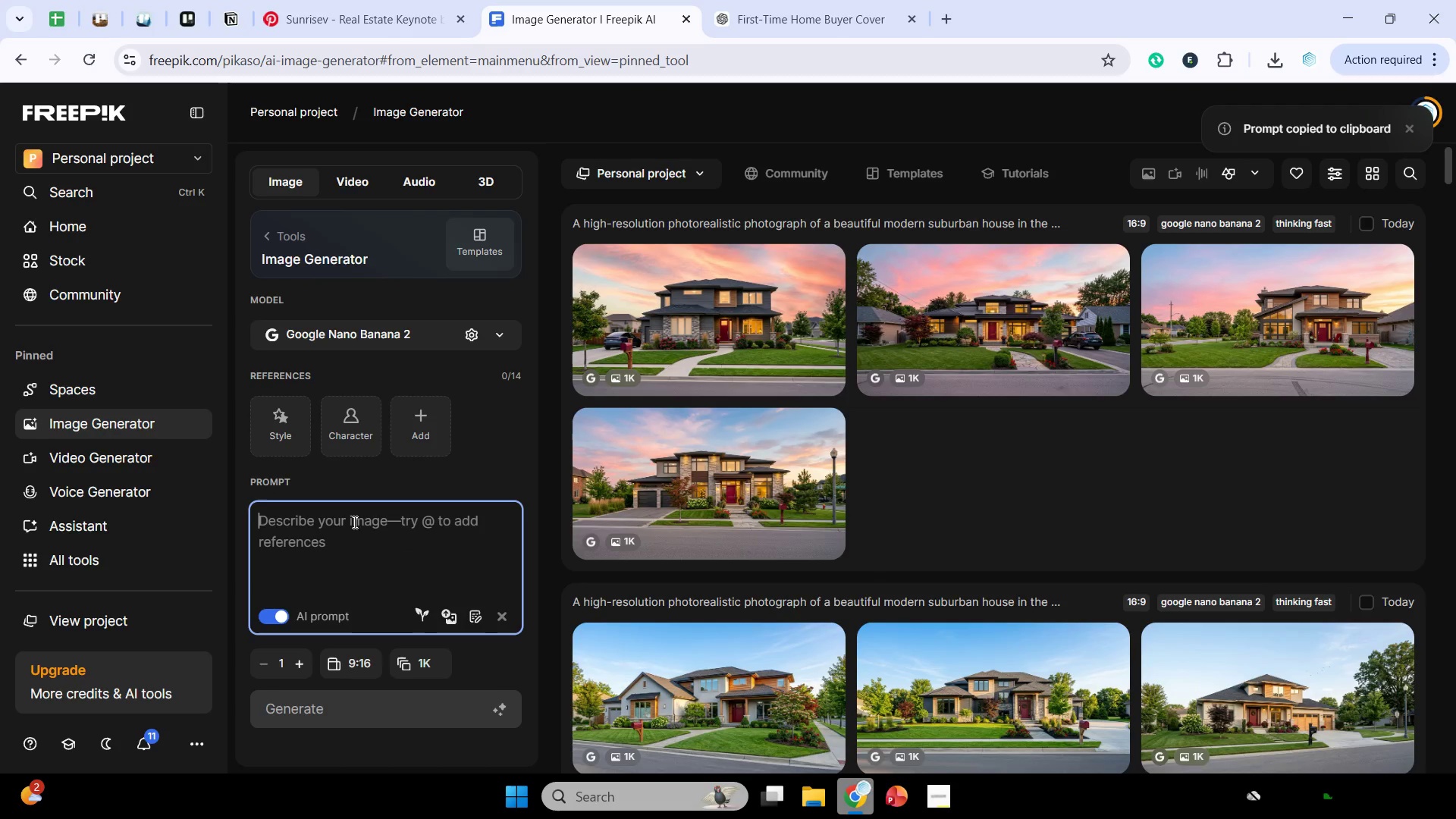 
key(Control+V)
 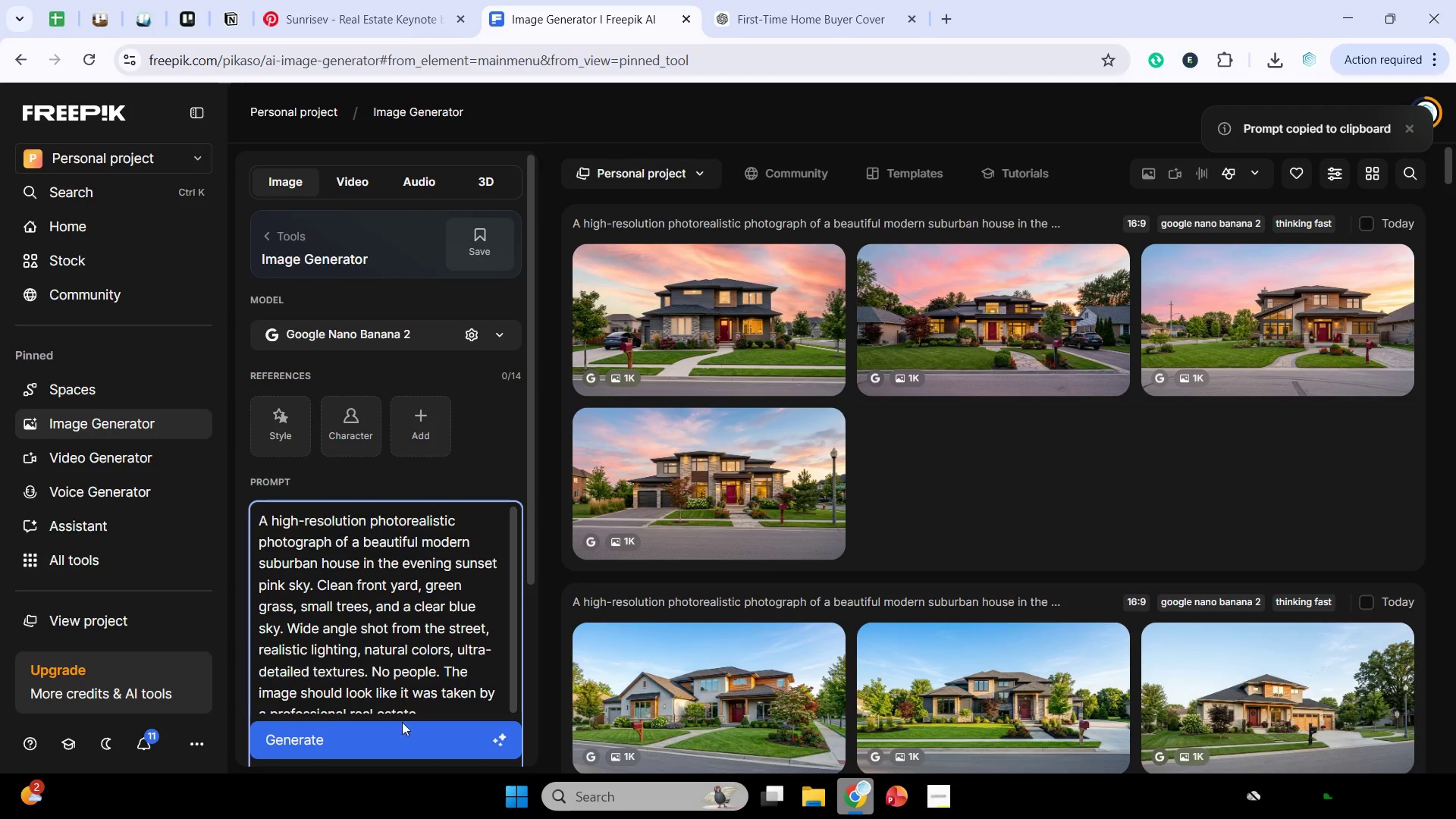 
left_click([402, 730])
 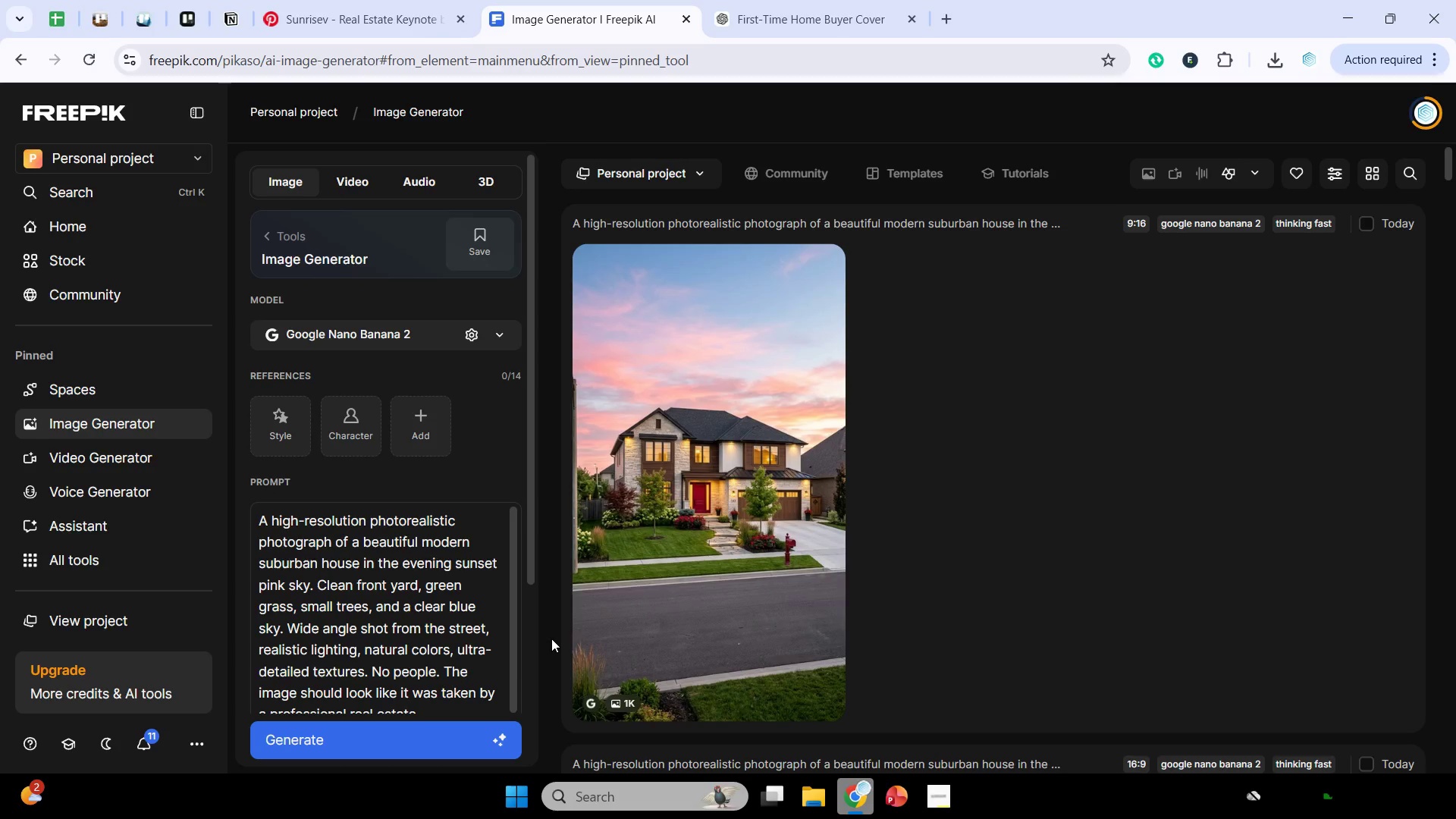 
wait(93.05)
 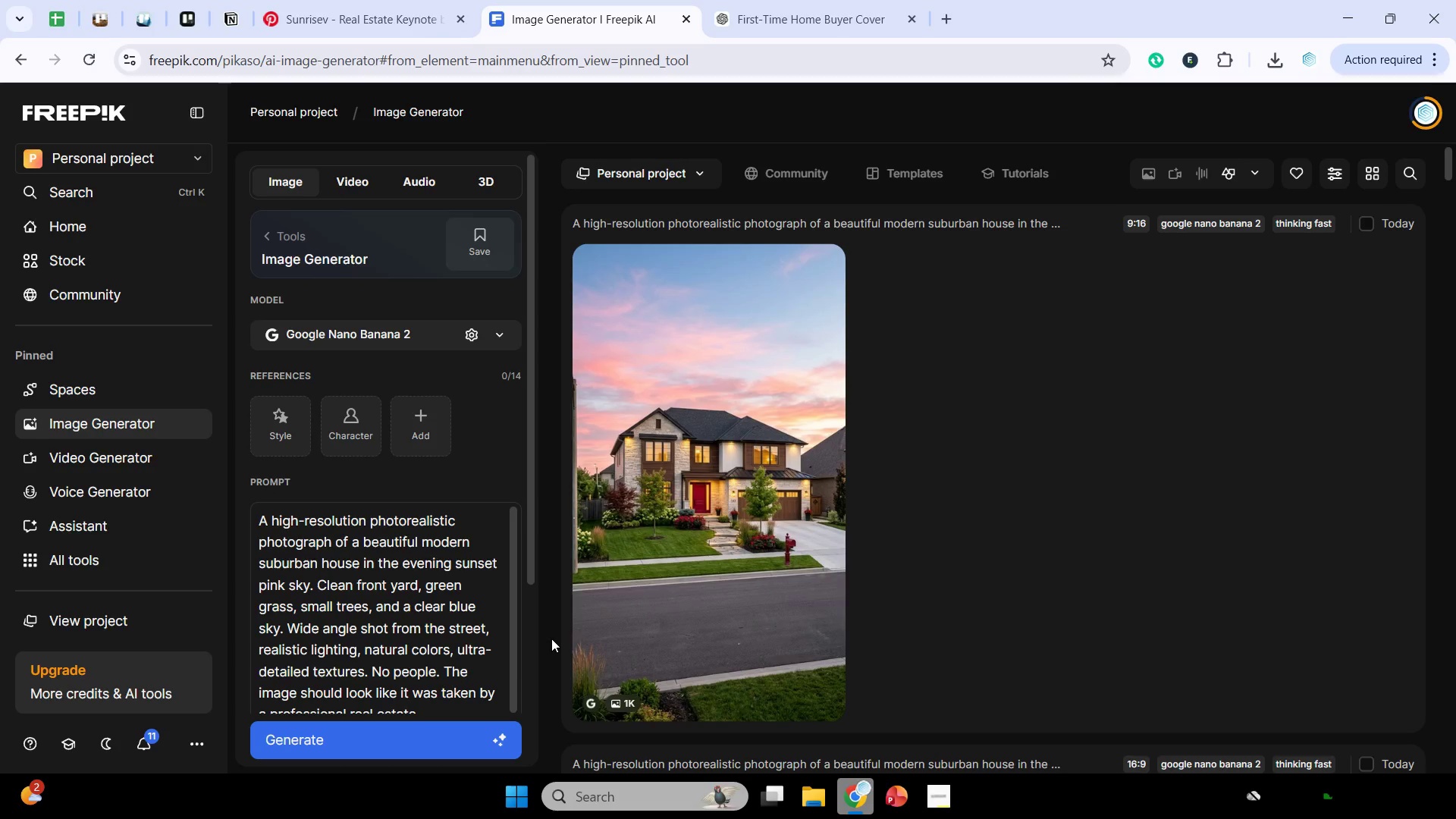 
scroll: coordinate [384, 440], scroll_direction: down, amount: 9.0
 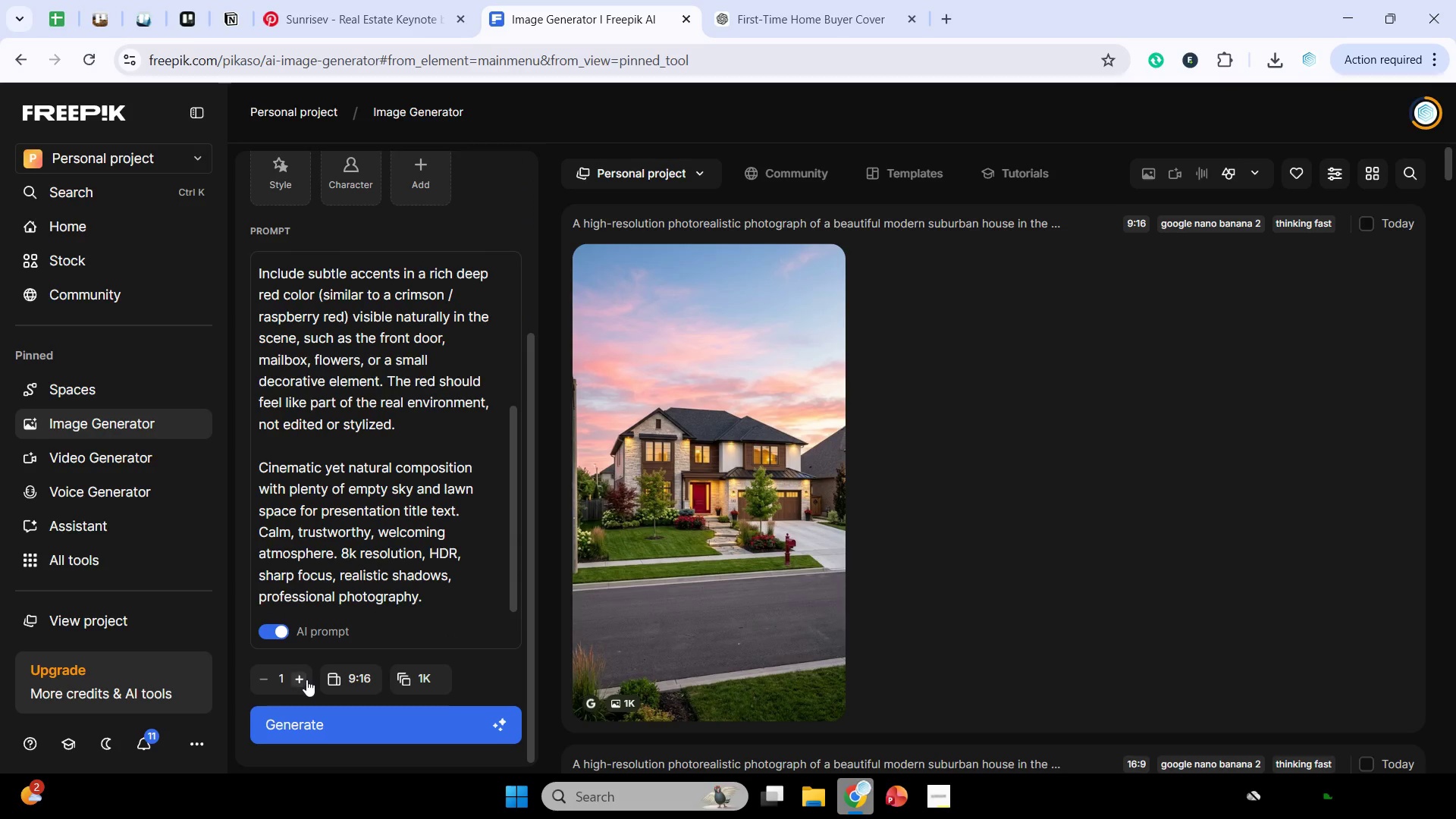 
double_click([306, 679])
 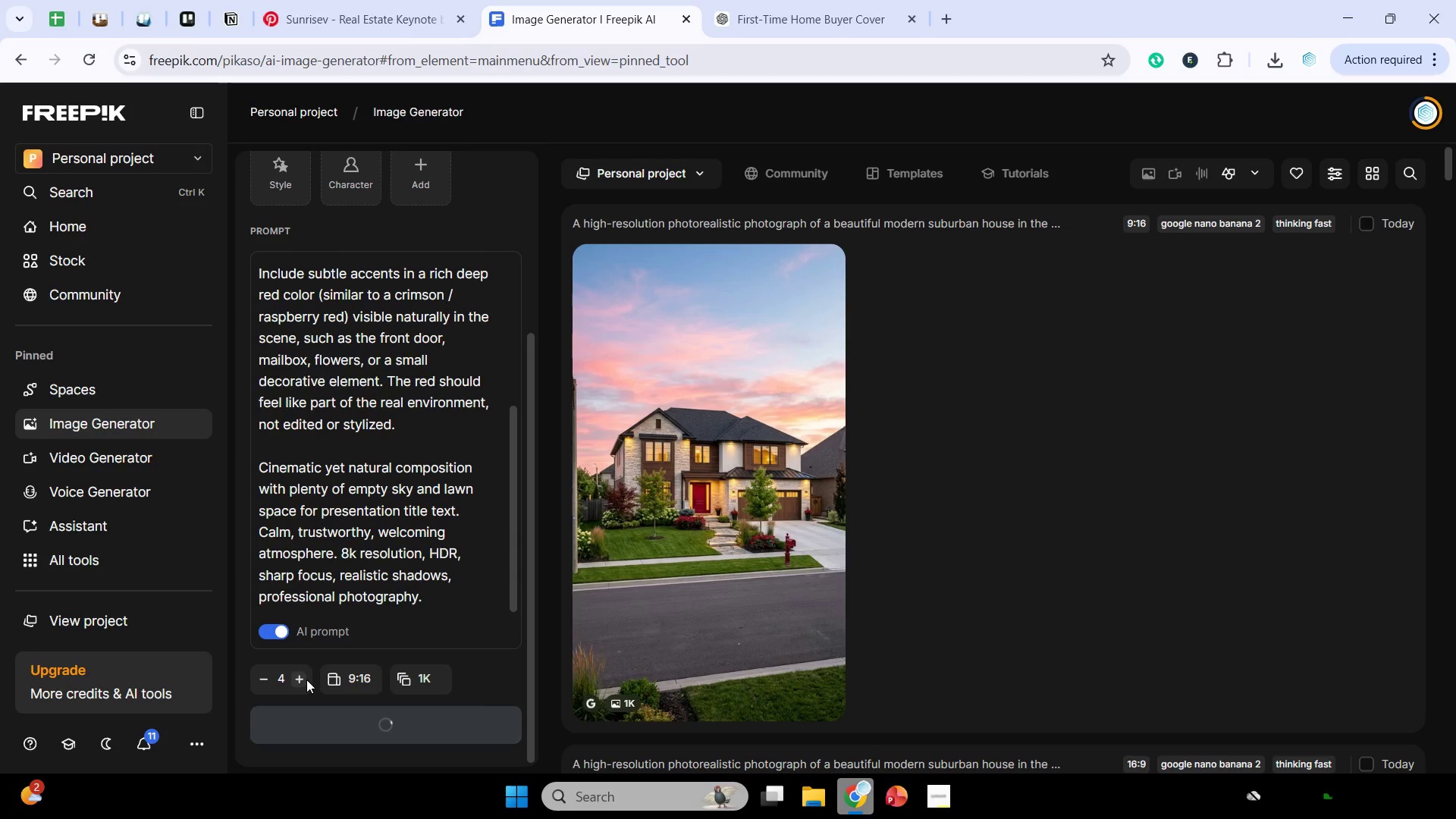 
triple_click([306, 679])
 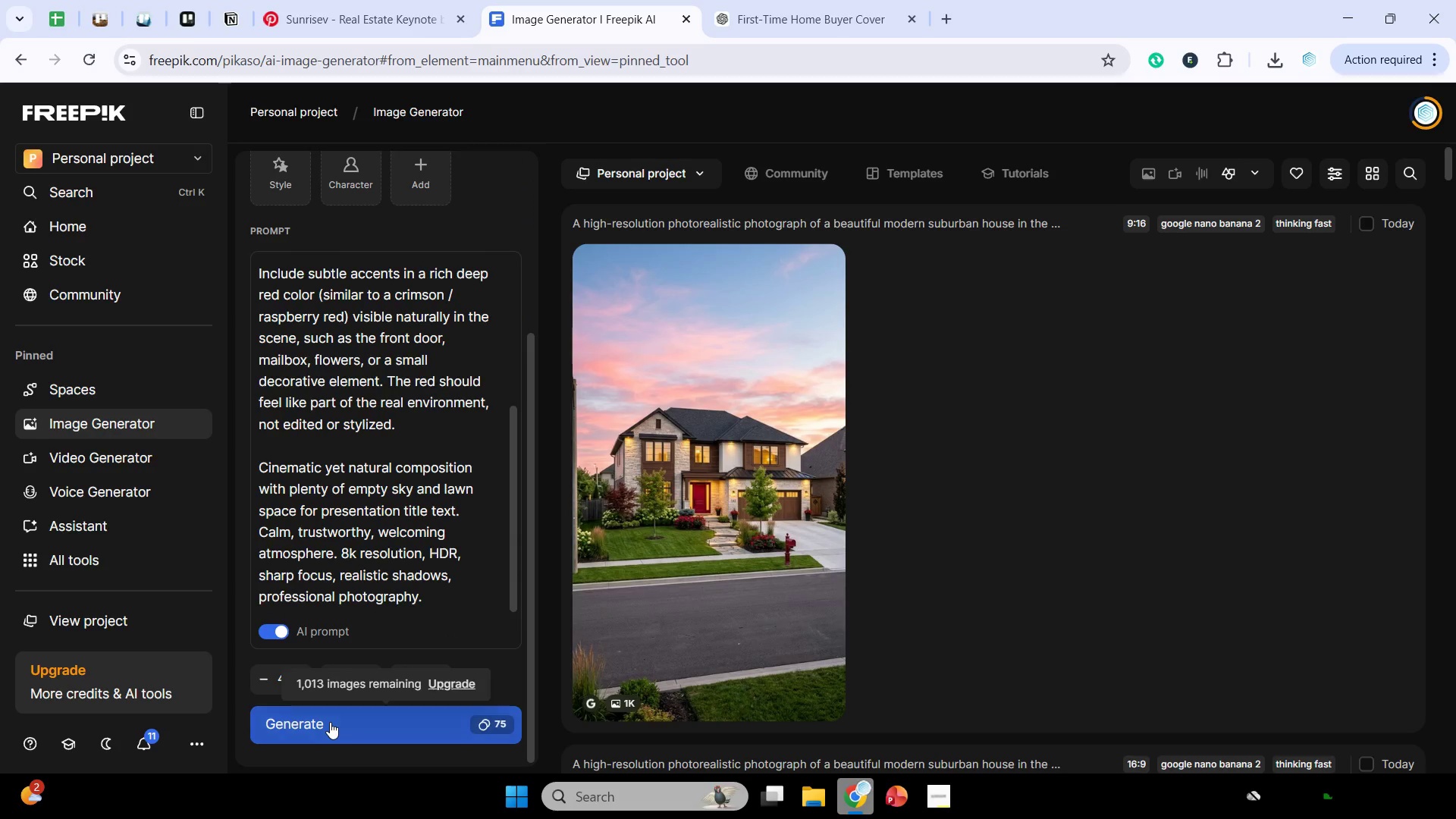 
left_click([330, 722])
 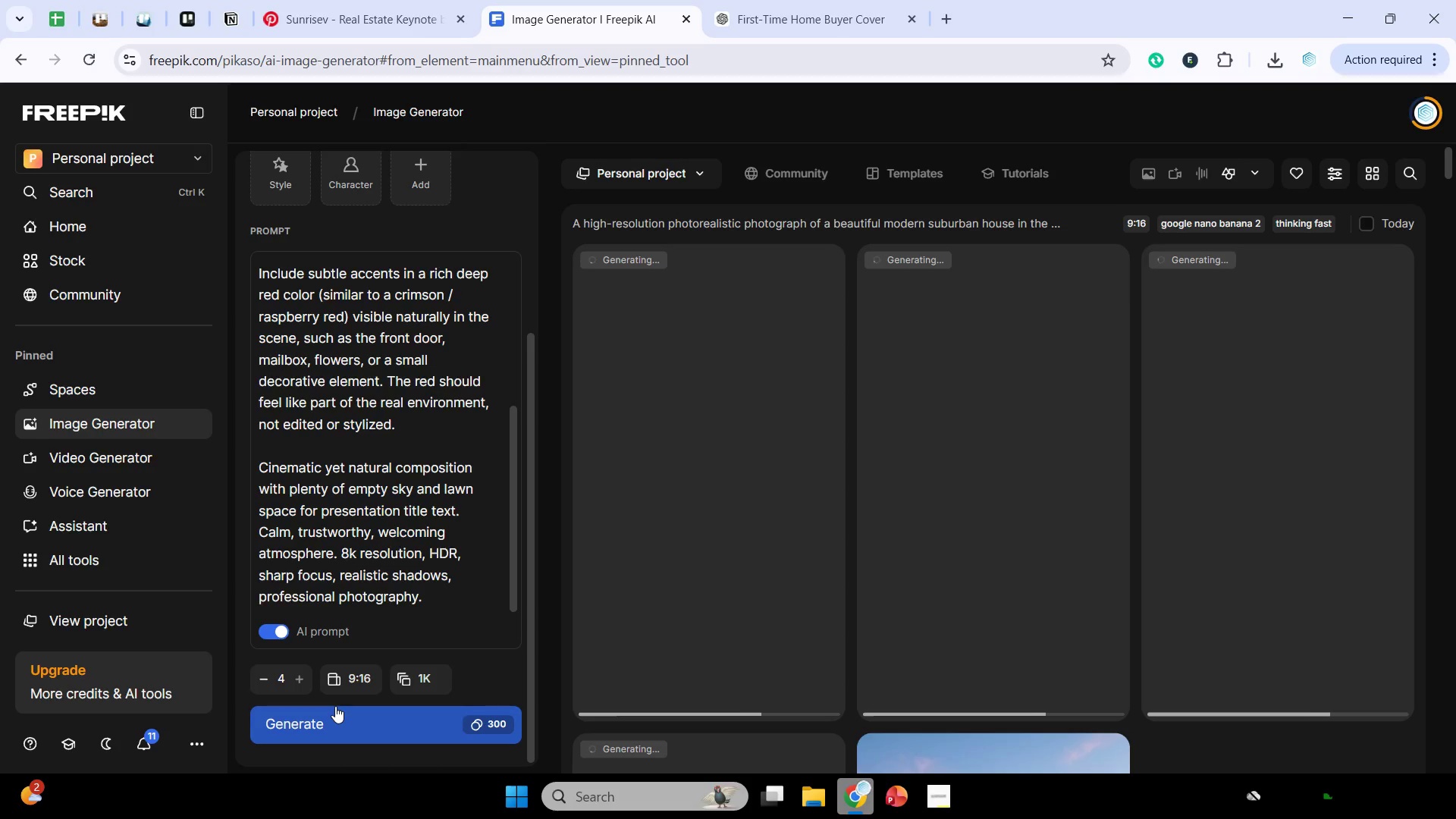 
wait(27.2)
 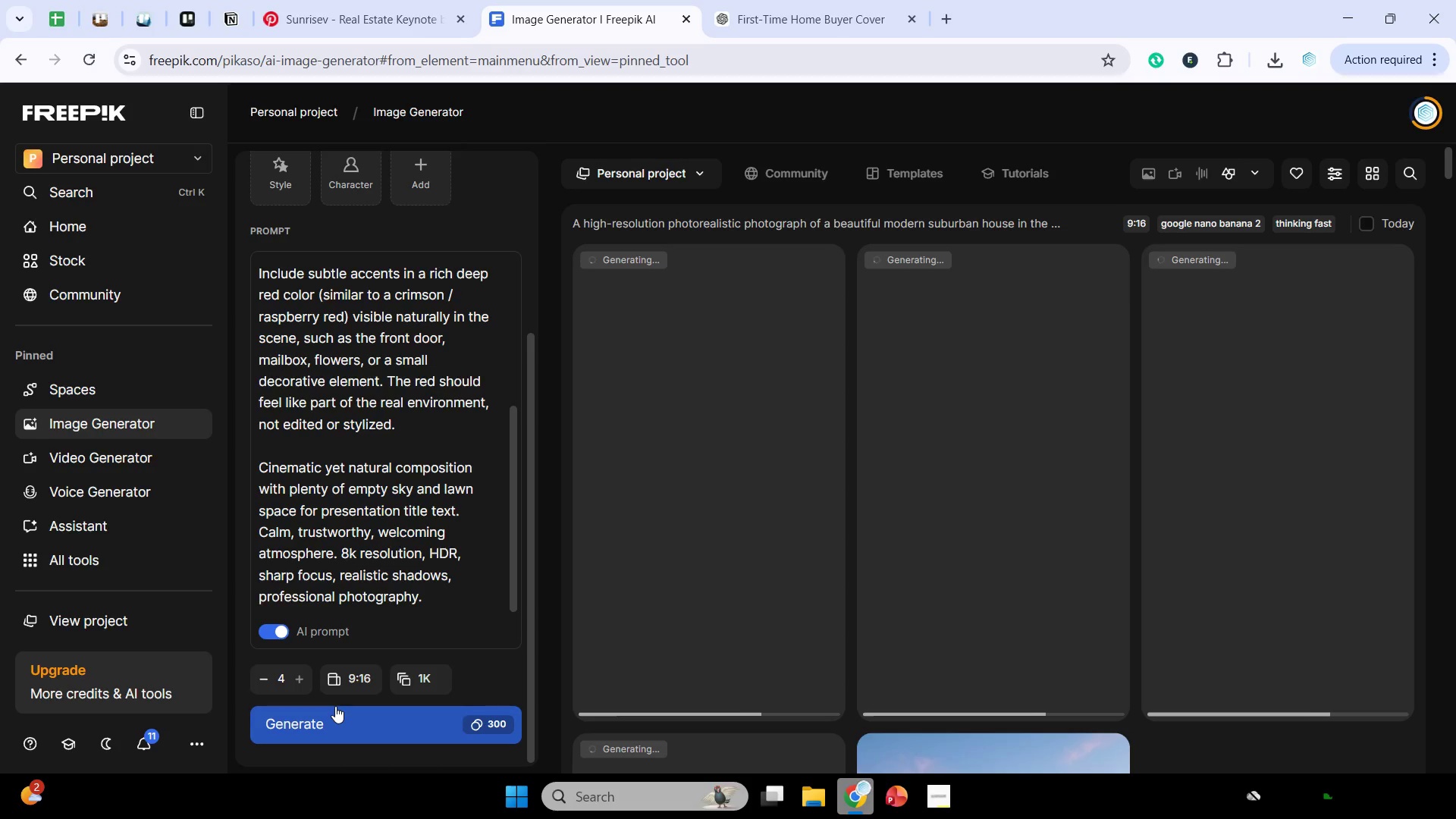 
scroll: coordinate [1204, 500], scroll_direction: down, amount: 4.0
 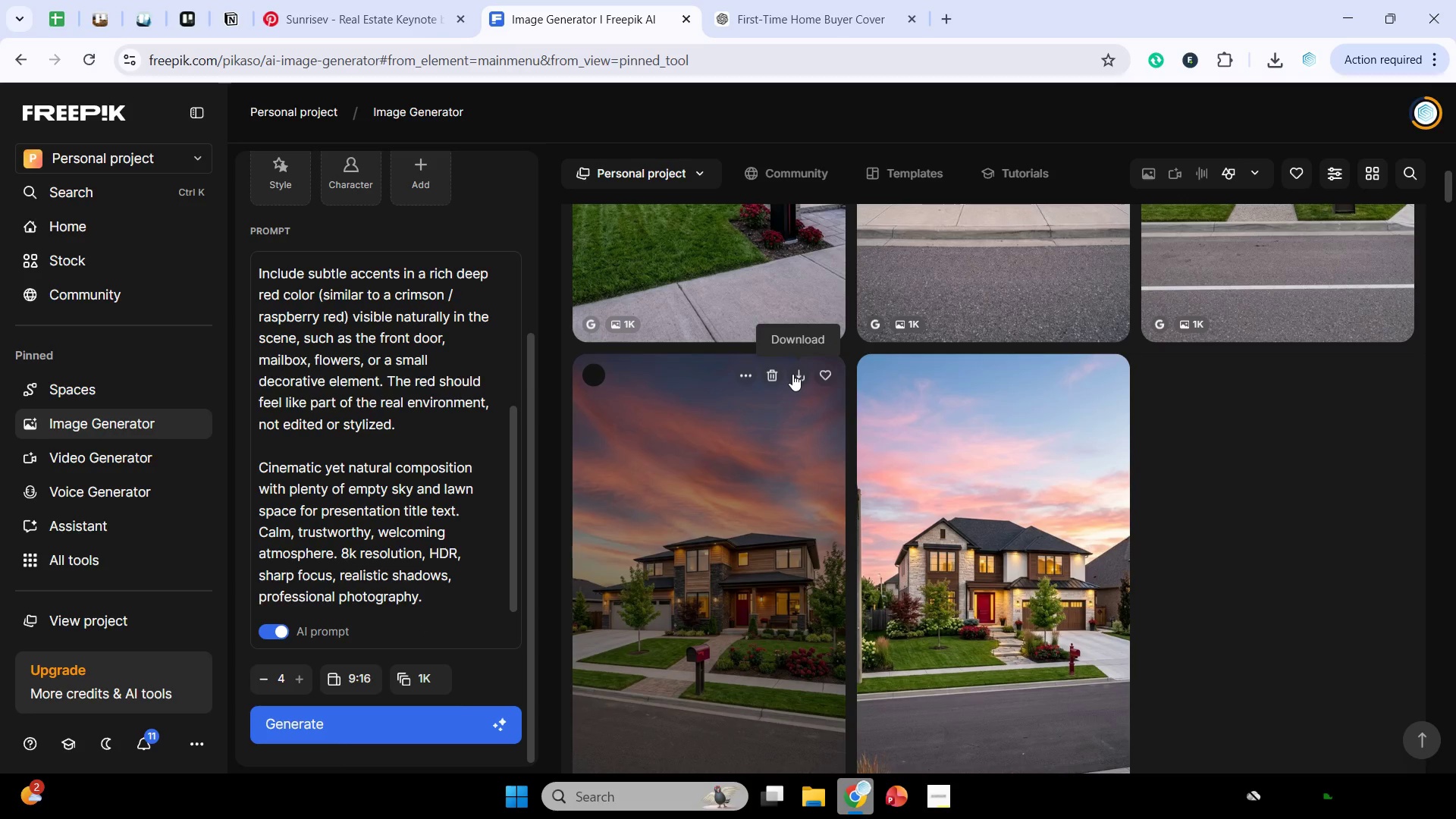 
left_click([792, 374])
 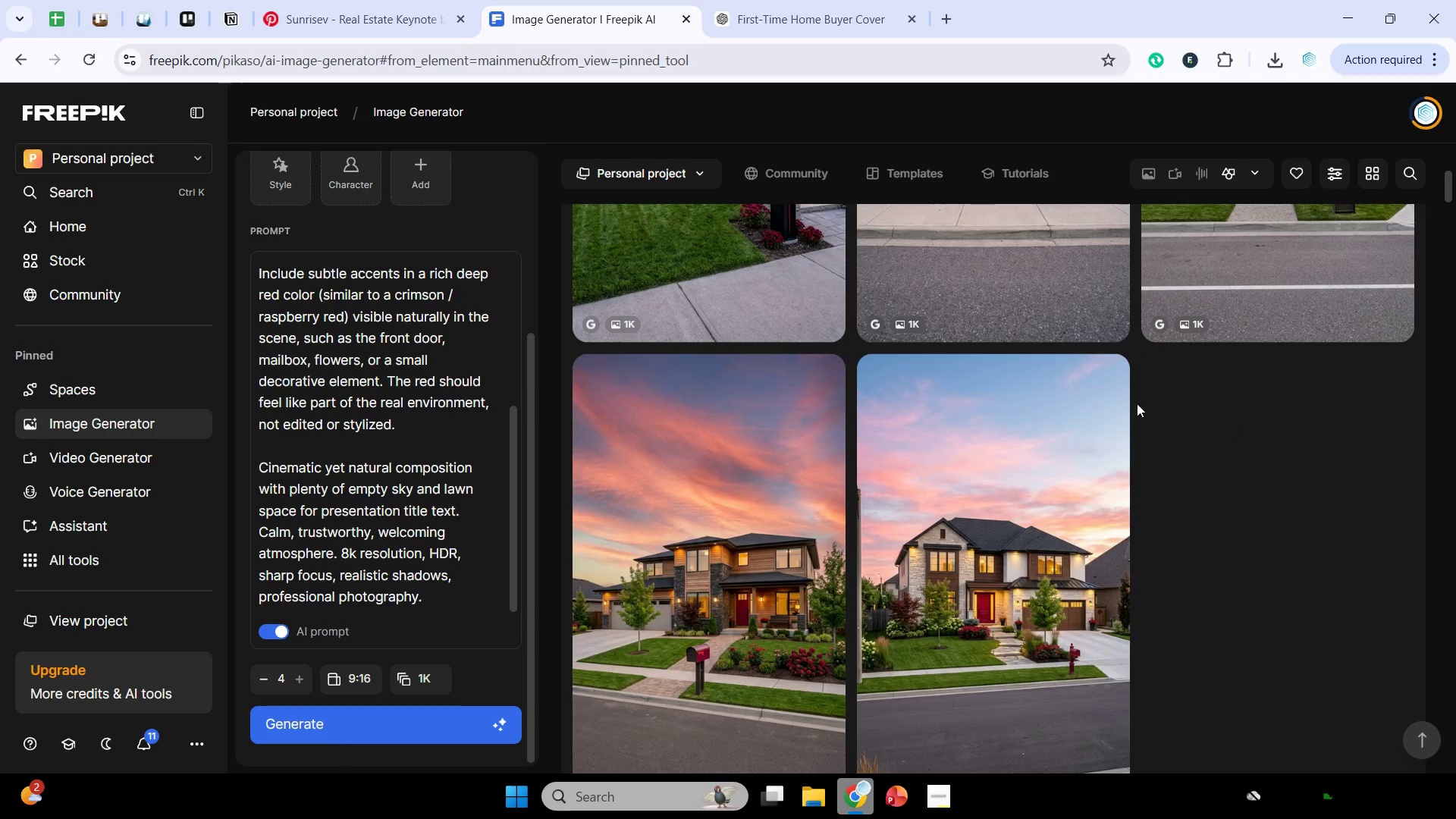 
scroll: coordinate [1122, 400], scroll_direction: up, amount: 8.0
 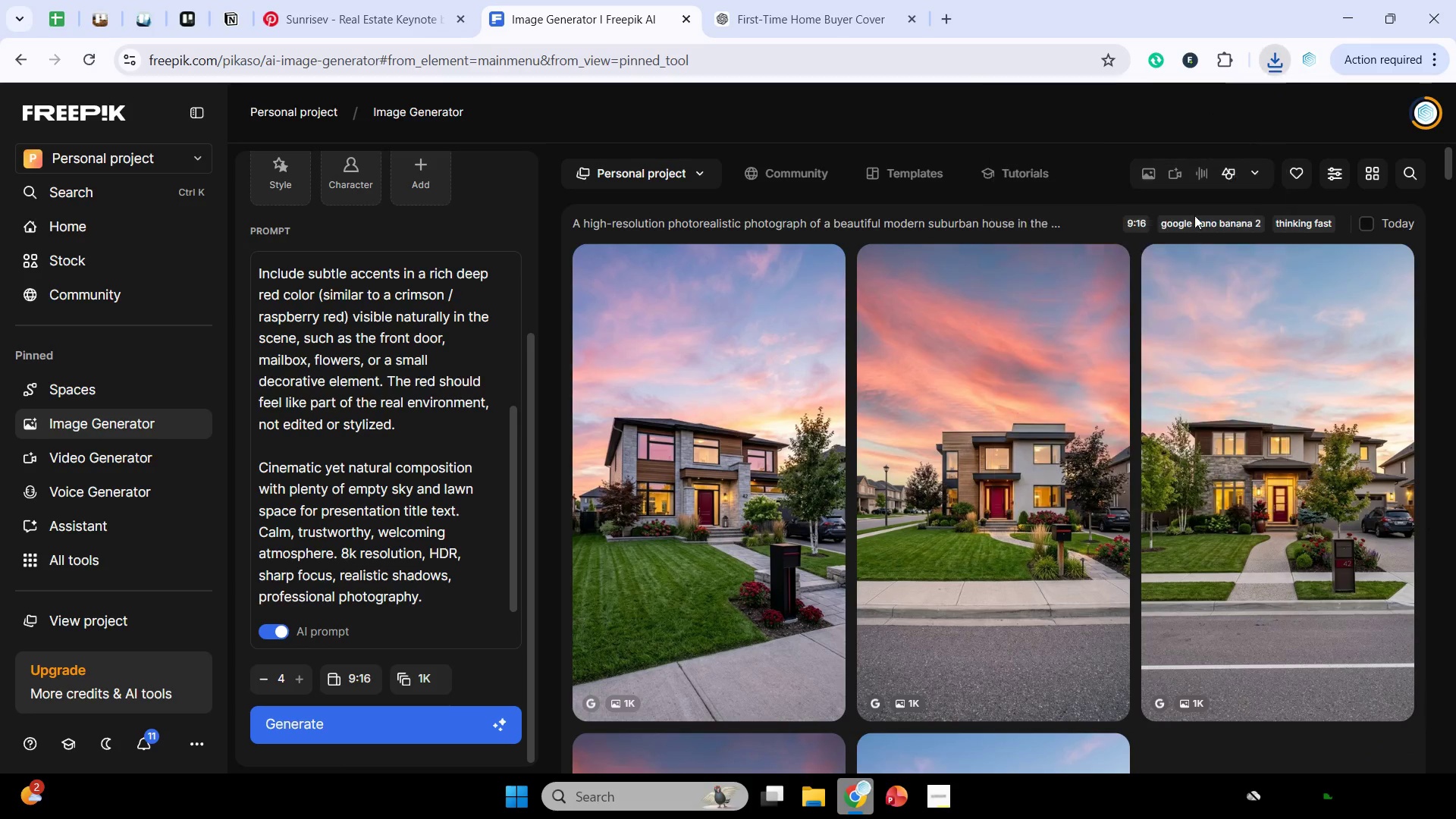 
scroll: coordinate [1147, 292], scroll_direction: down, amount: 3.0
 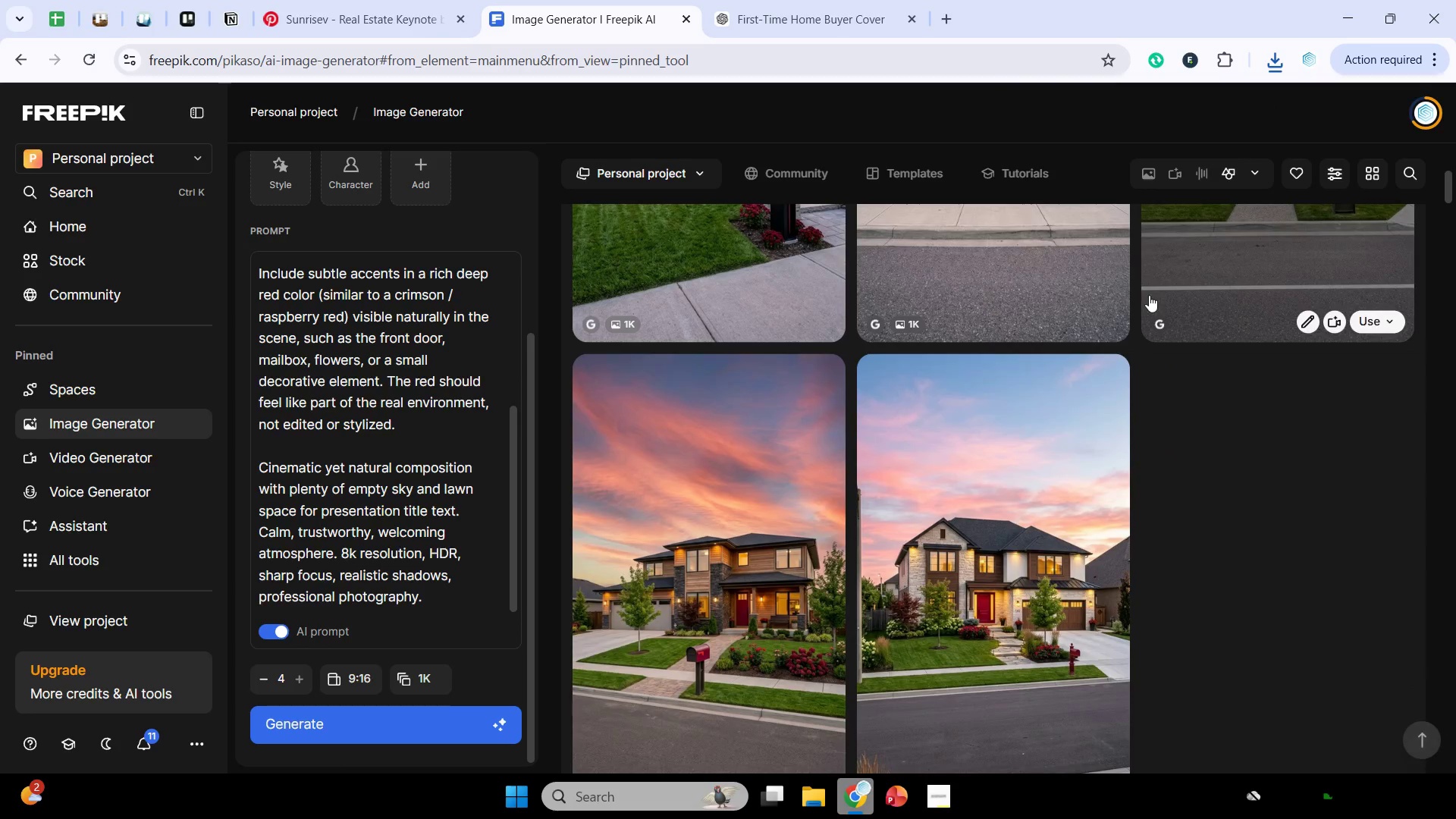 
scroll: coordinate [1159, 307], scroll_direction: up, amount: 3.0
 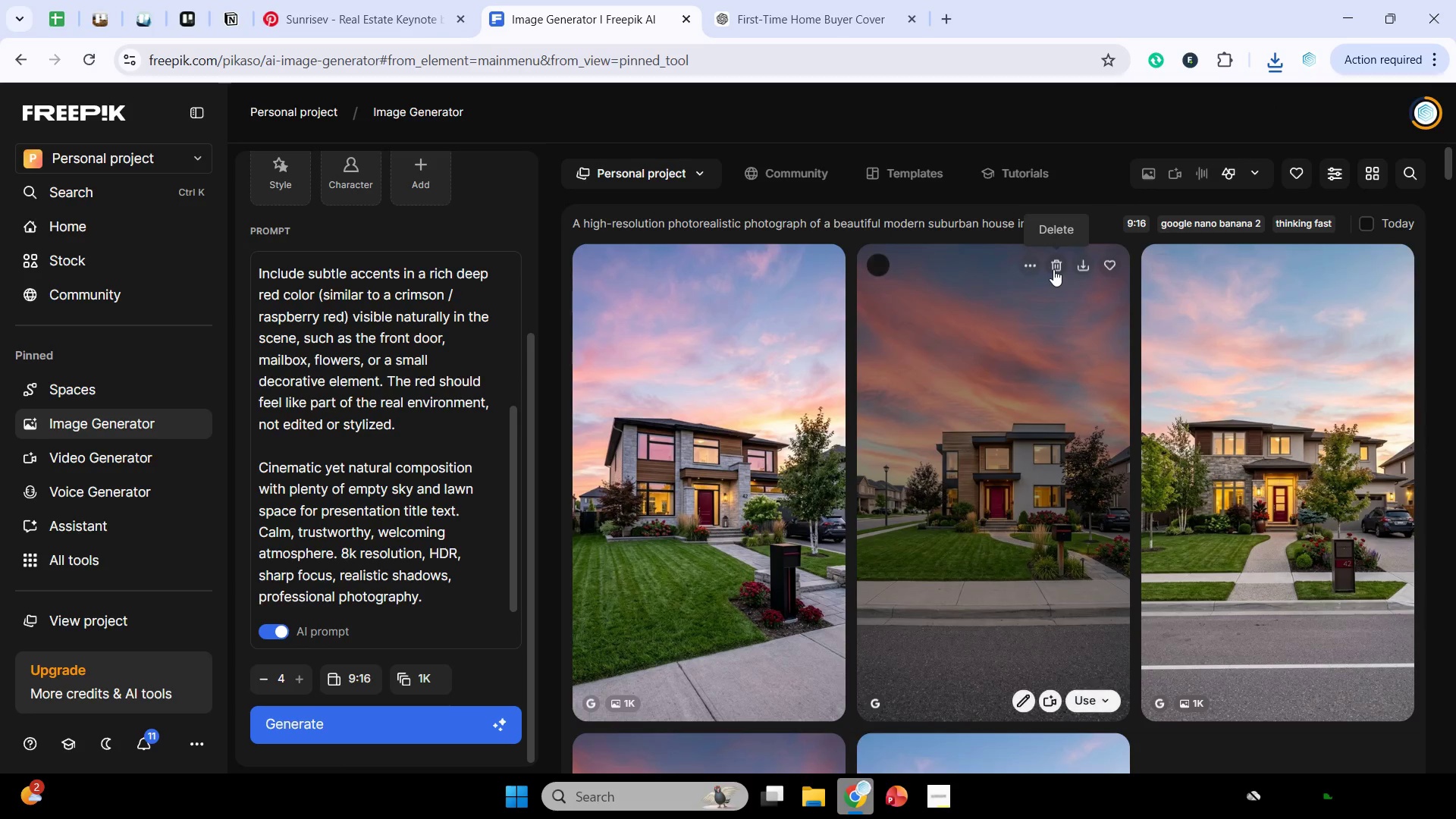 
scroll: coordinate [1087, 329], scroll_direction: down, amount: 3.0
 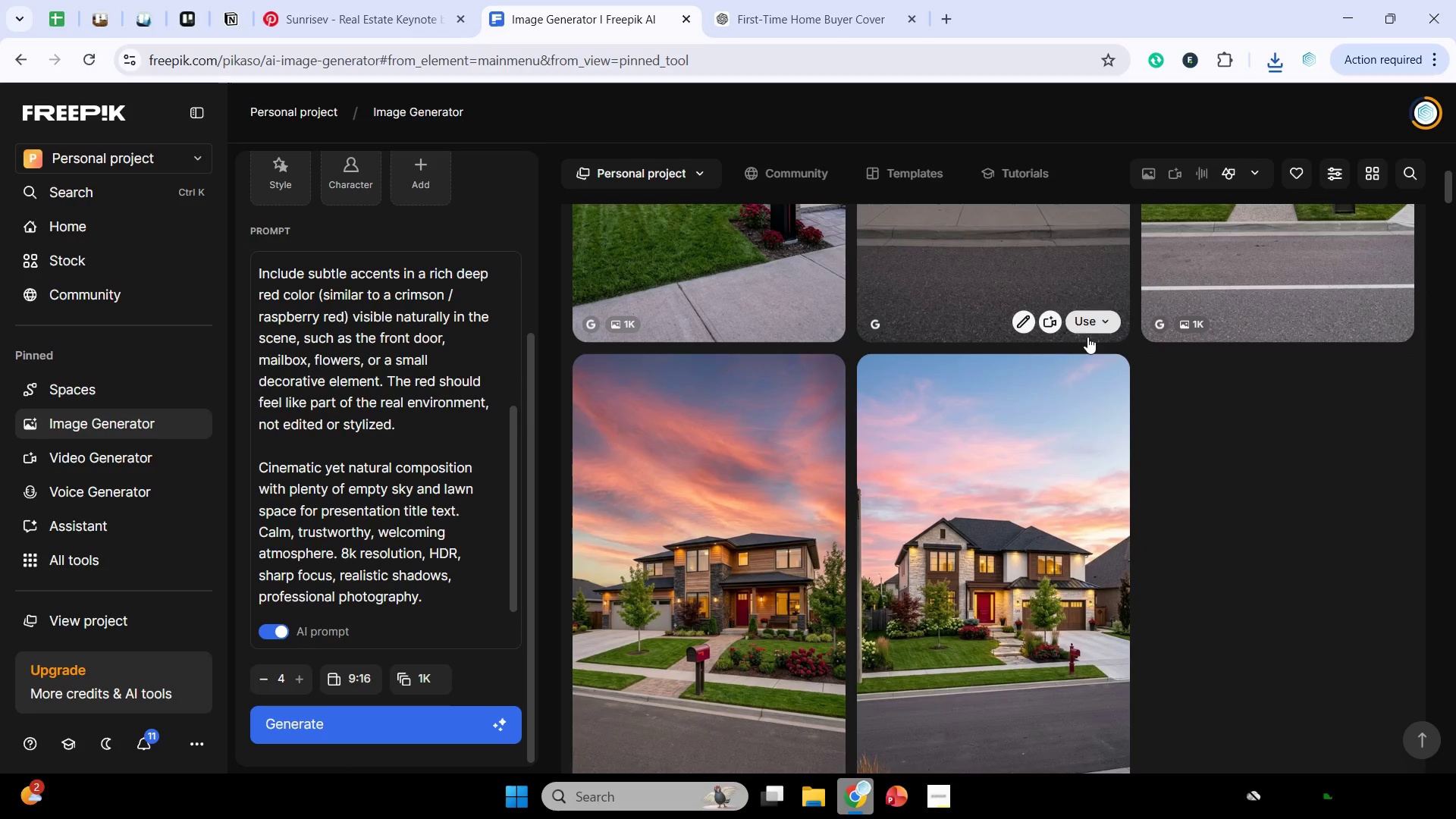 
scroll: coordinate [1087, 337], scroll_direction: up, amount: 4.0
 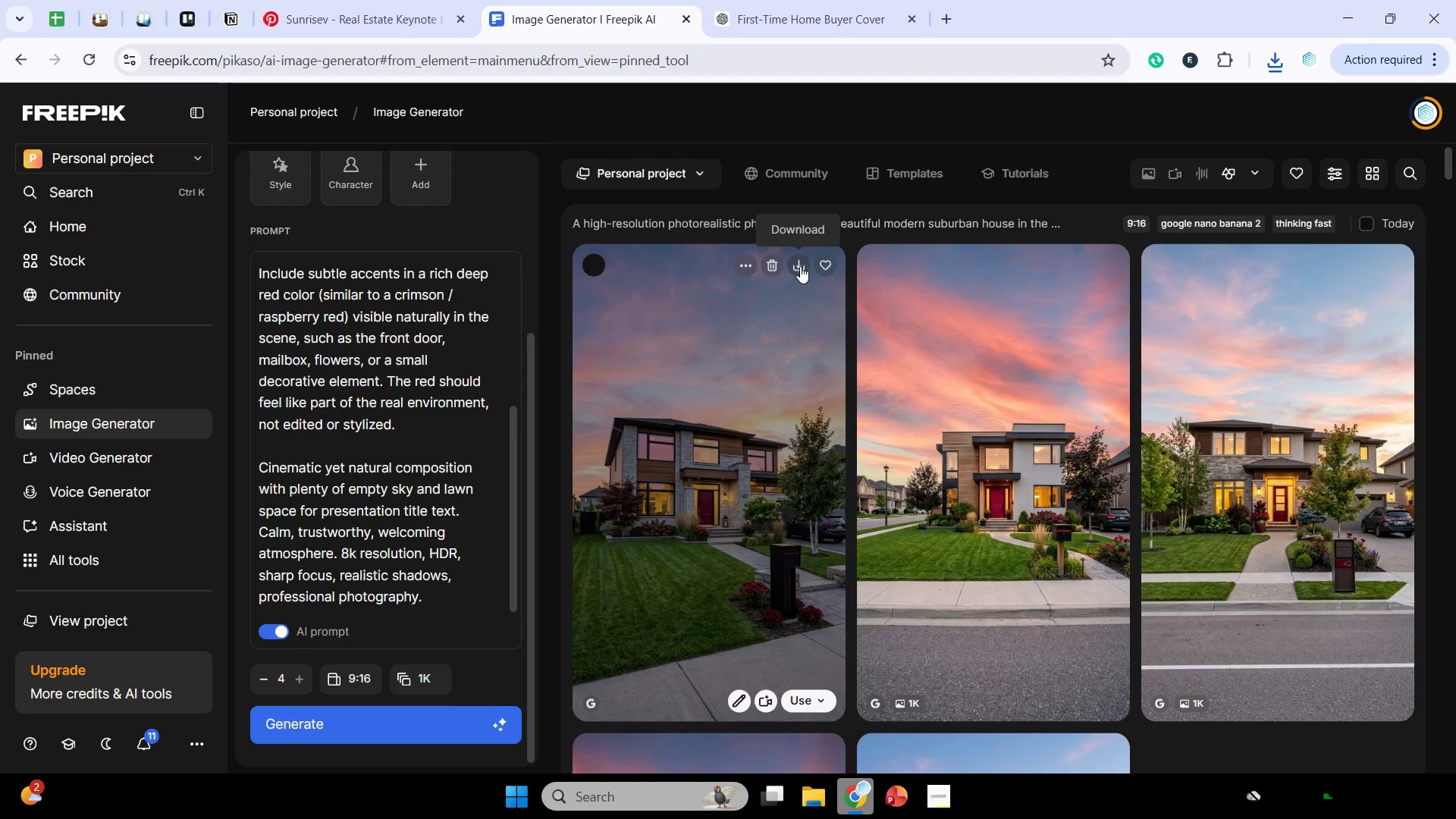 
left_click([800, 266])
 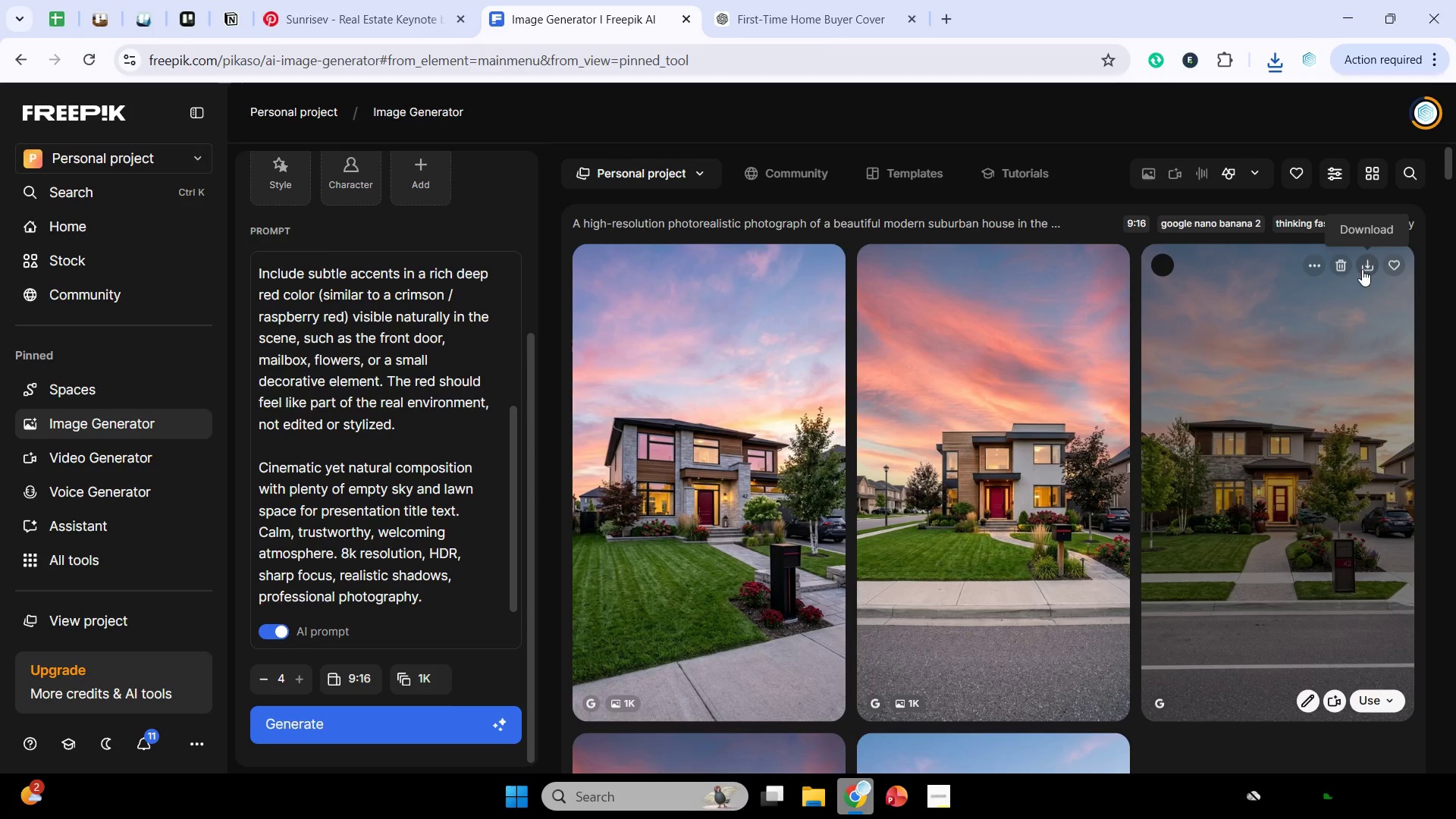 
left_click([1363, 268])
 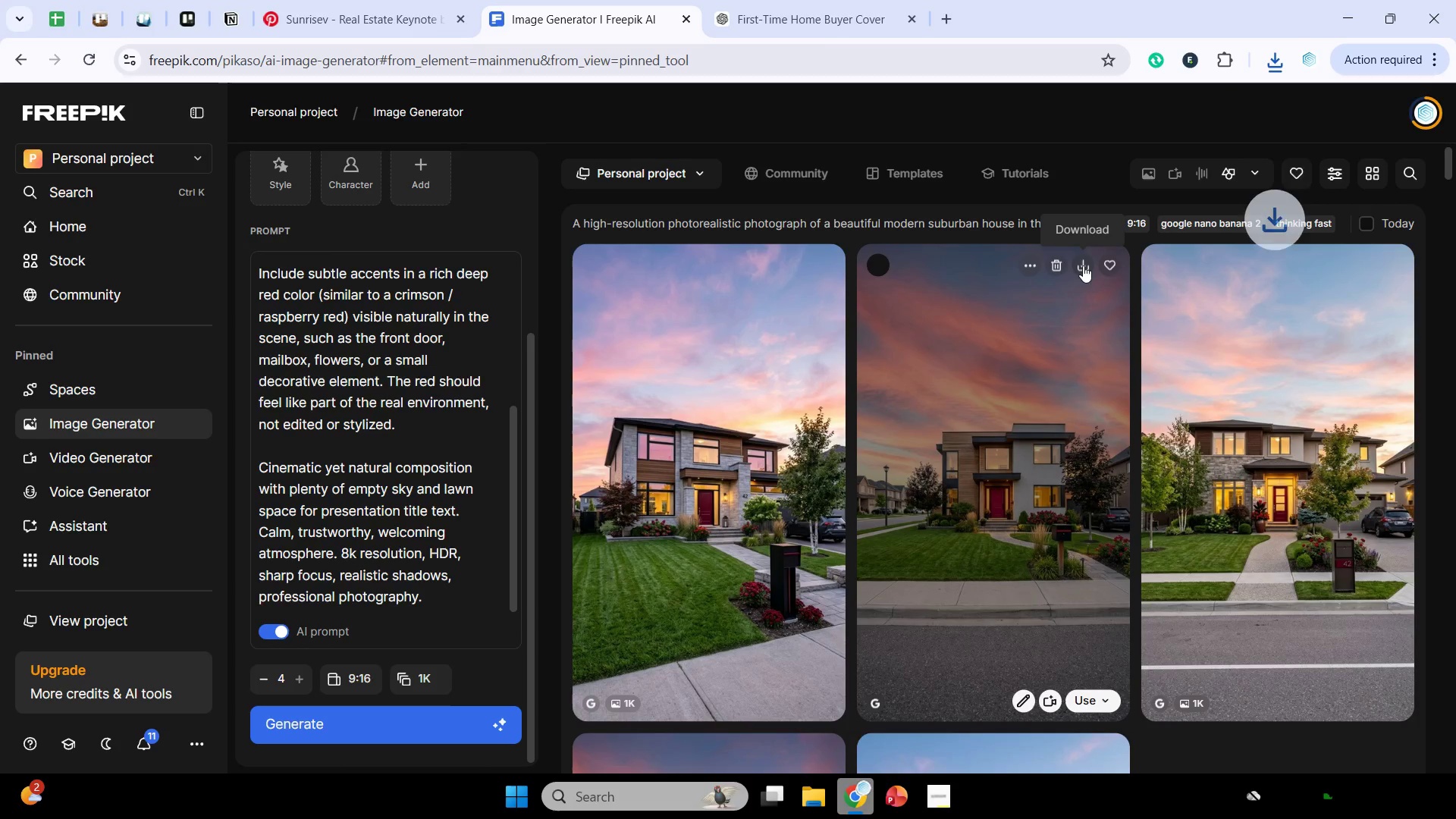 
left_click([1083, 265])
 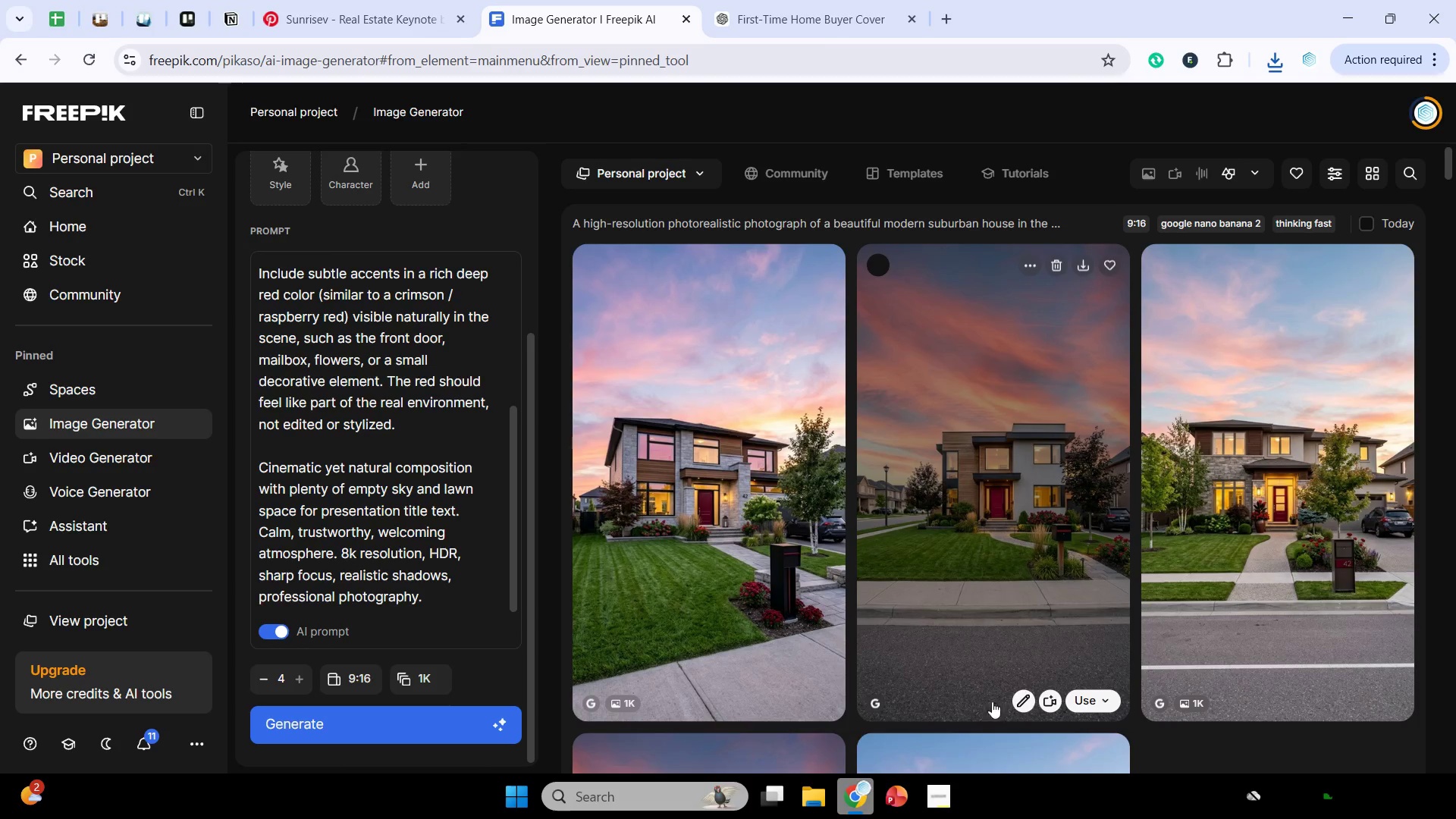 
left_click([895, 802])
 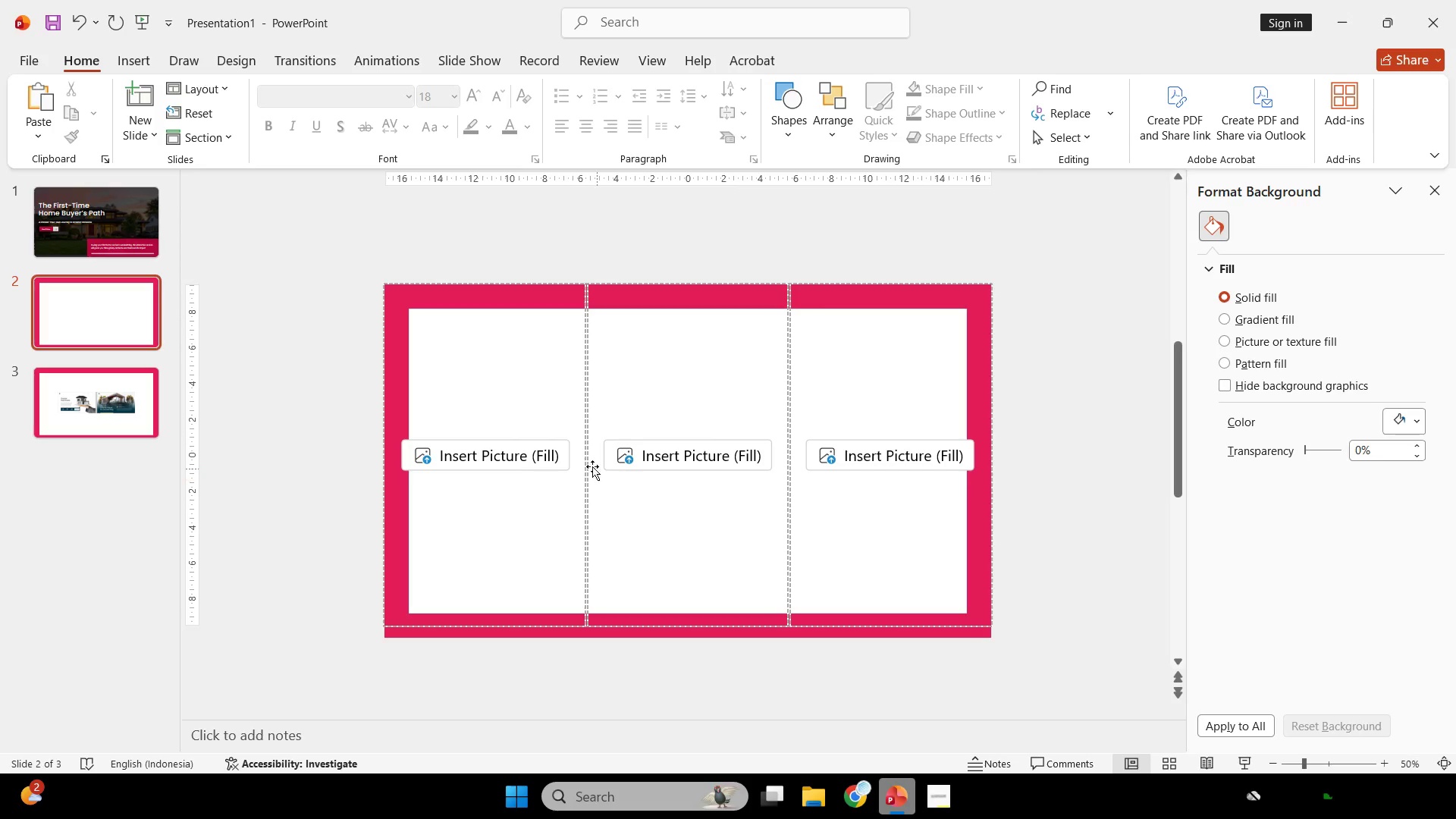 
left_click([515, 460])
 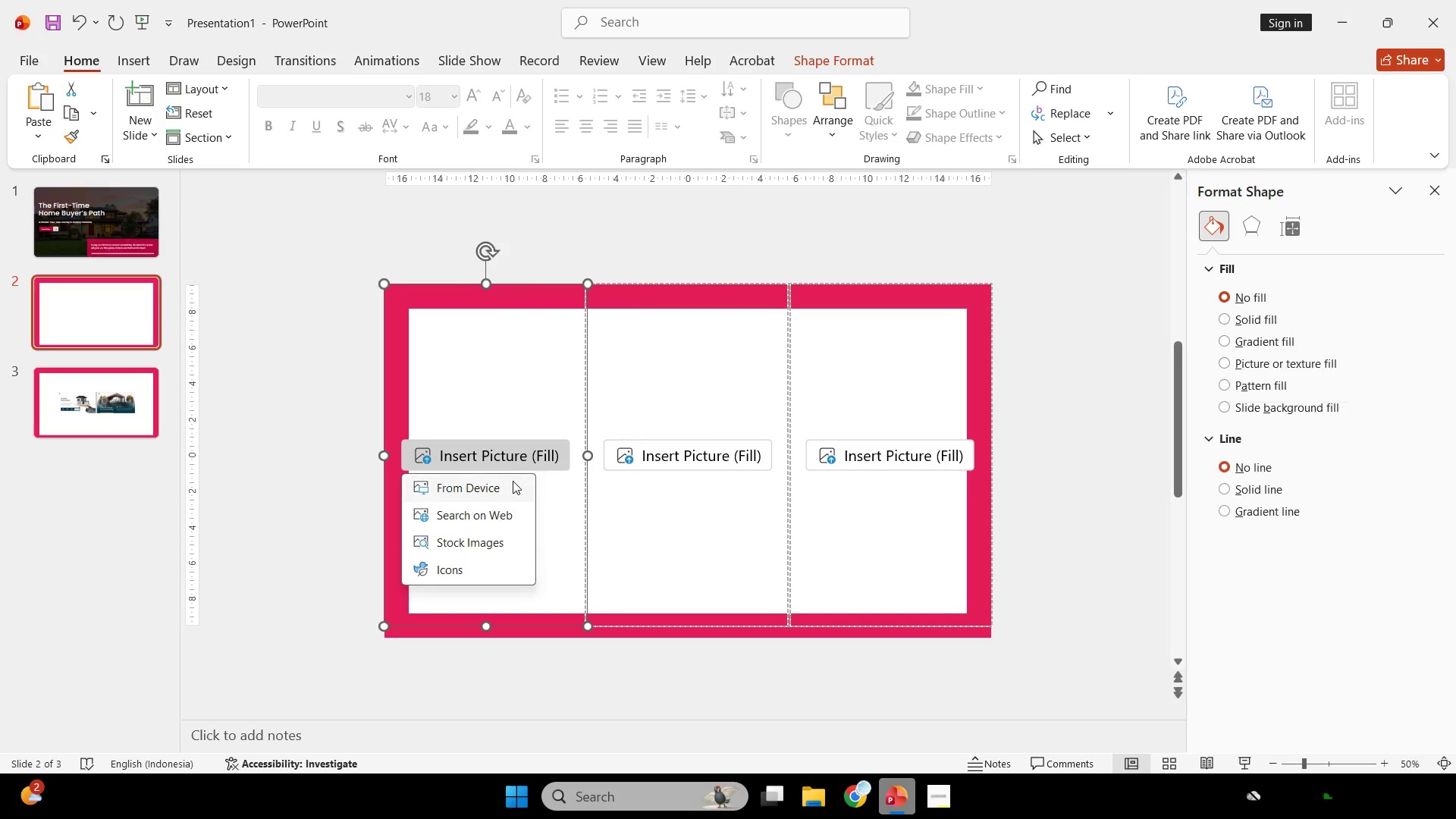 
left_click([511, 482])
 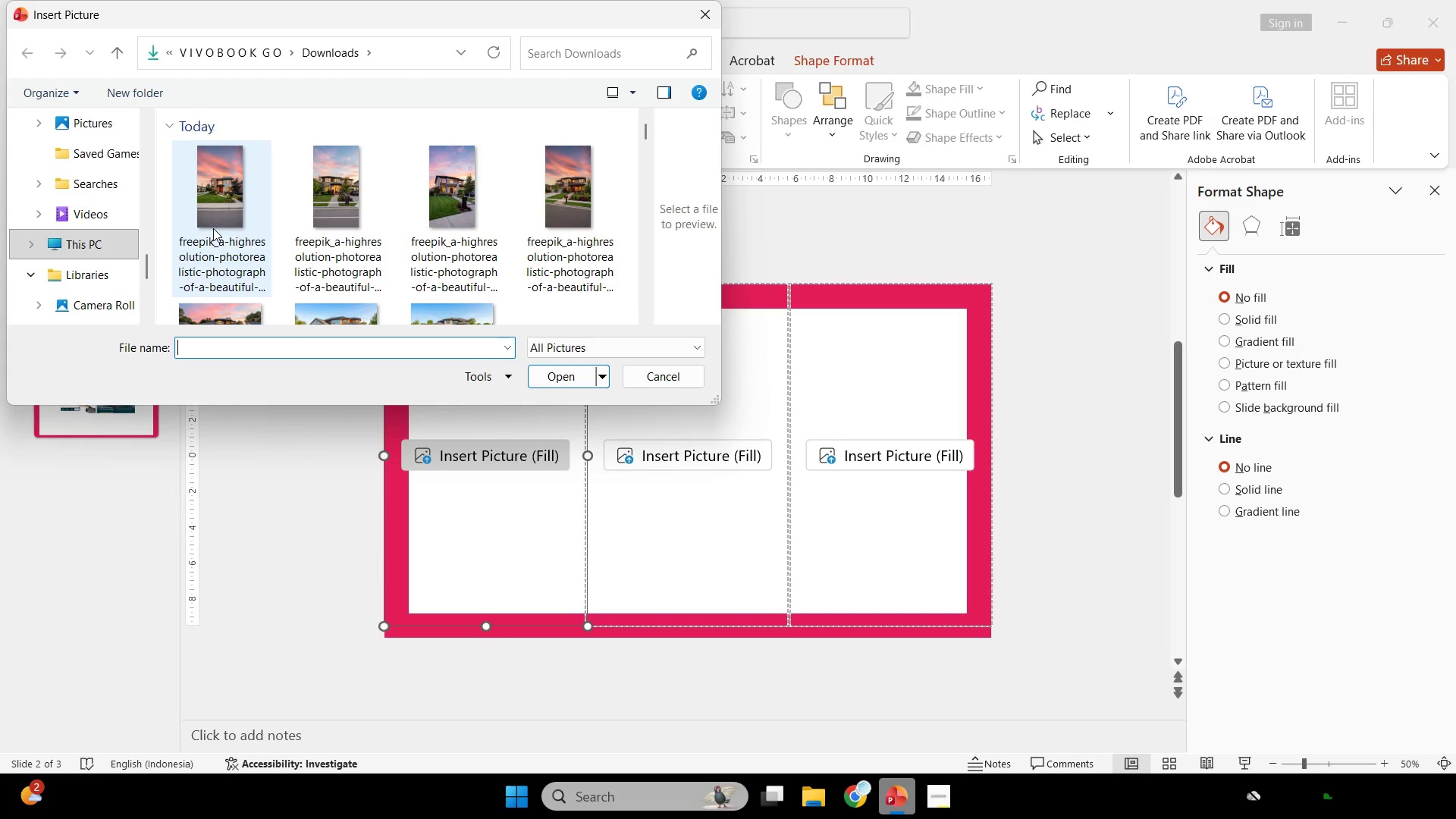 
double_click([213, 228])
 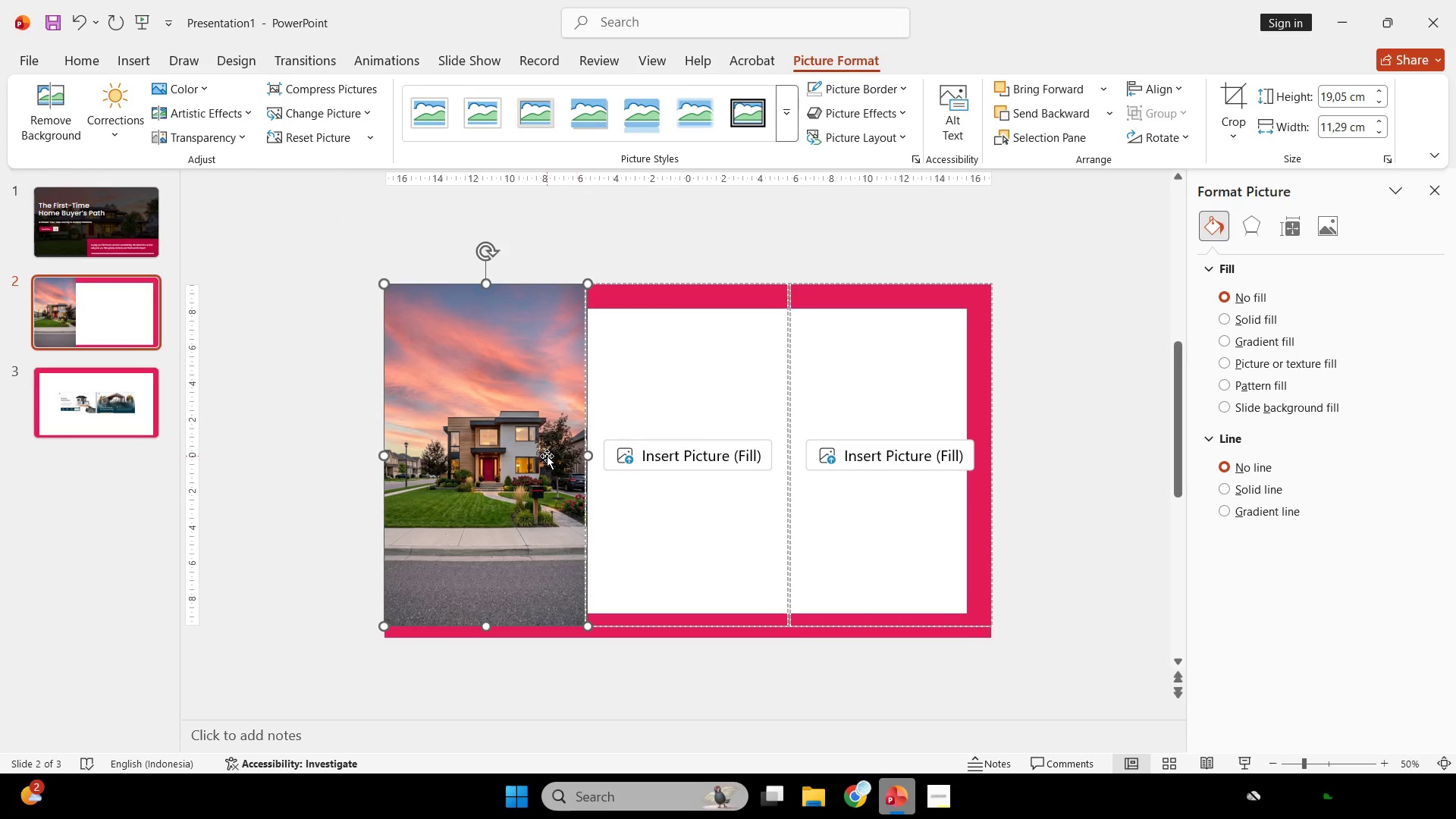 
double_click([547, 456])
 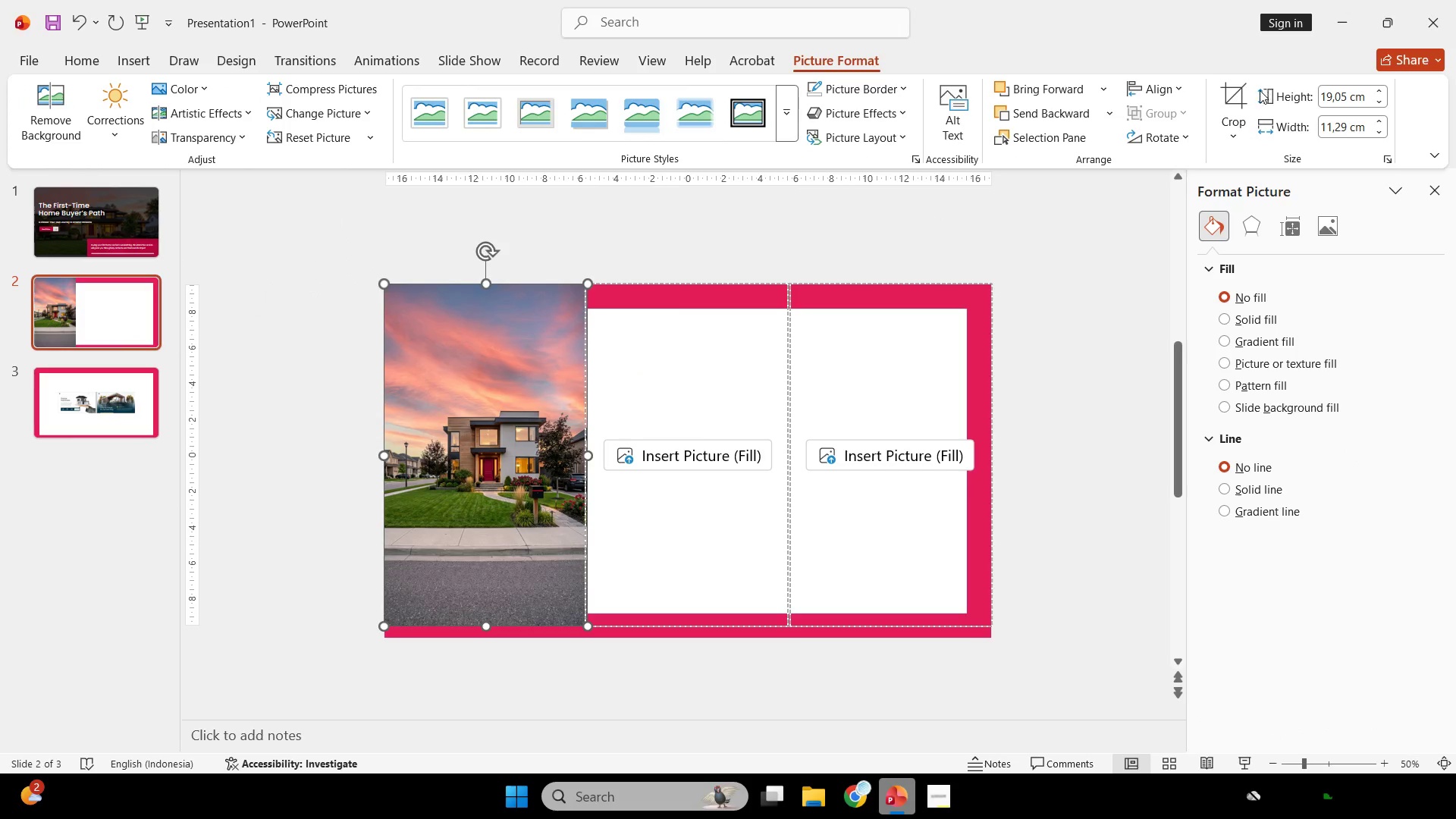 
left_click([1241, 91])
 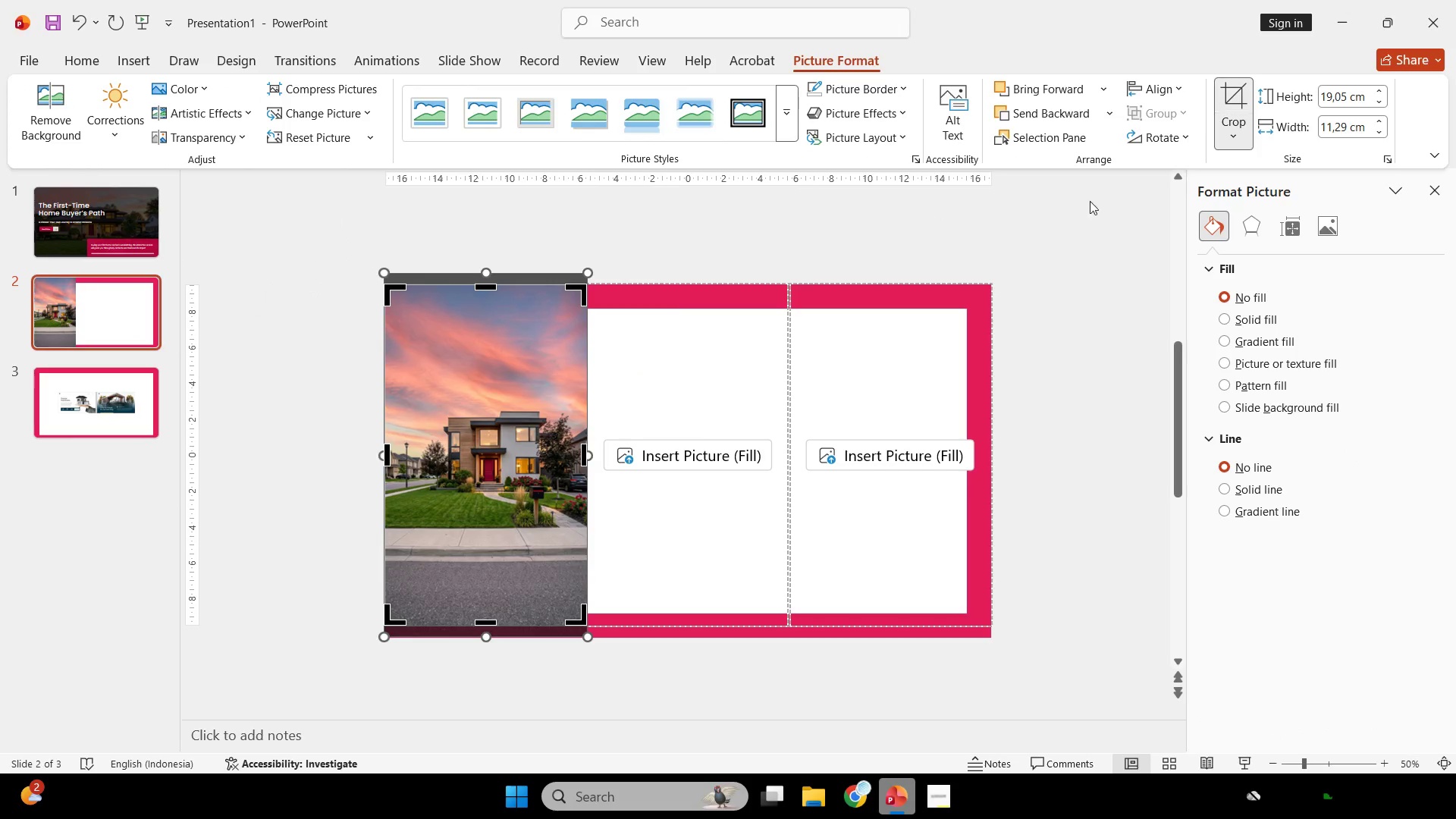 
hold_key(key=ShiftLeft, duration=1.94)
left_click_drag(start_coordinate=[514, 475], to_coordinate=[504, 474])
 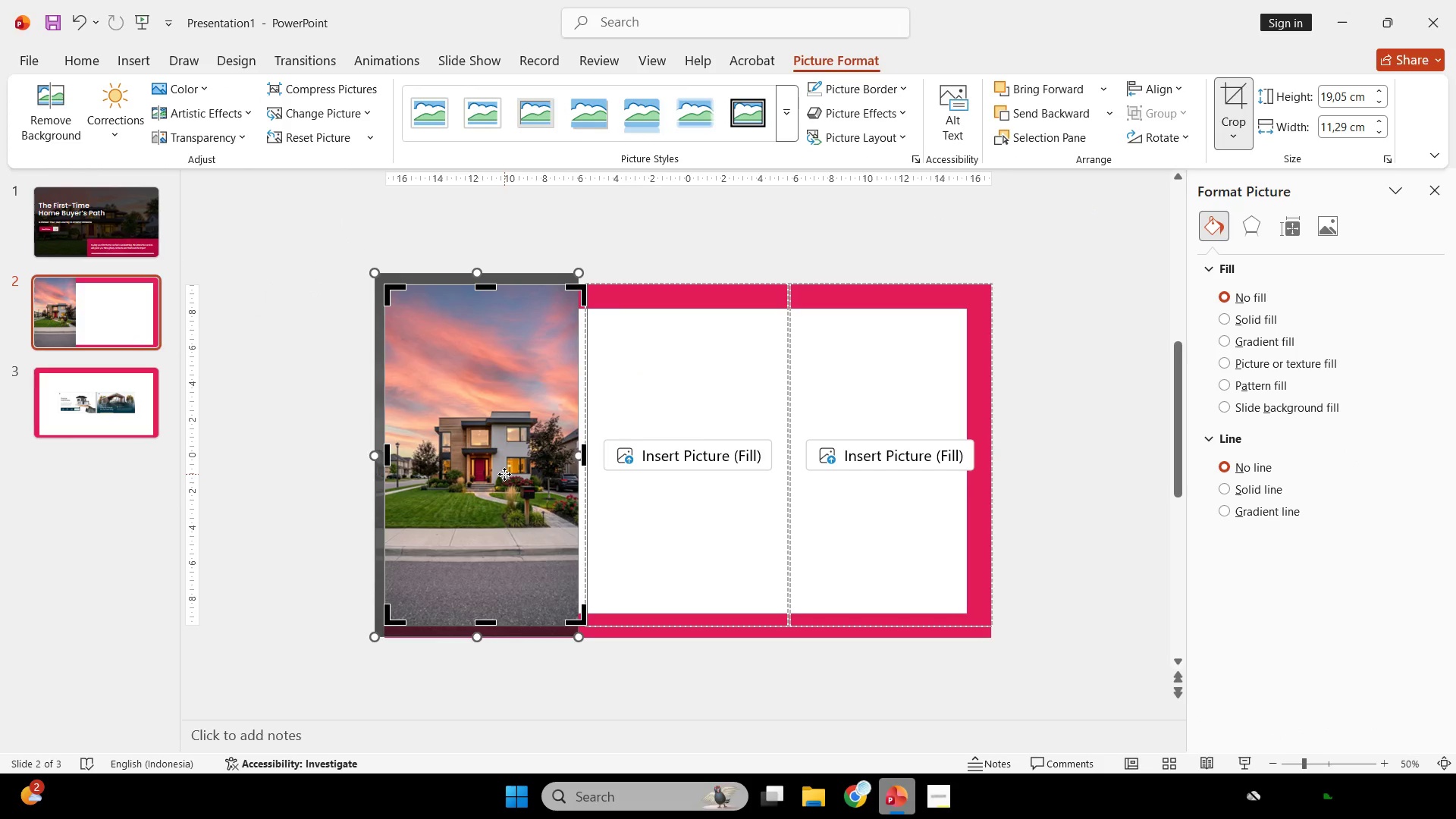 
key(Control+Z)
 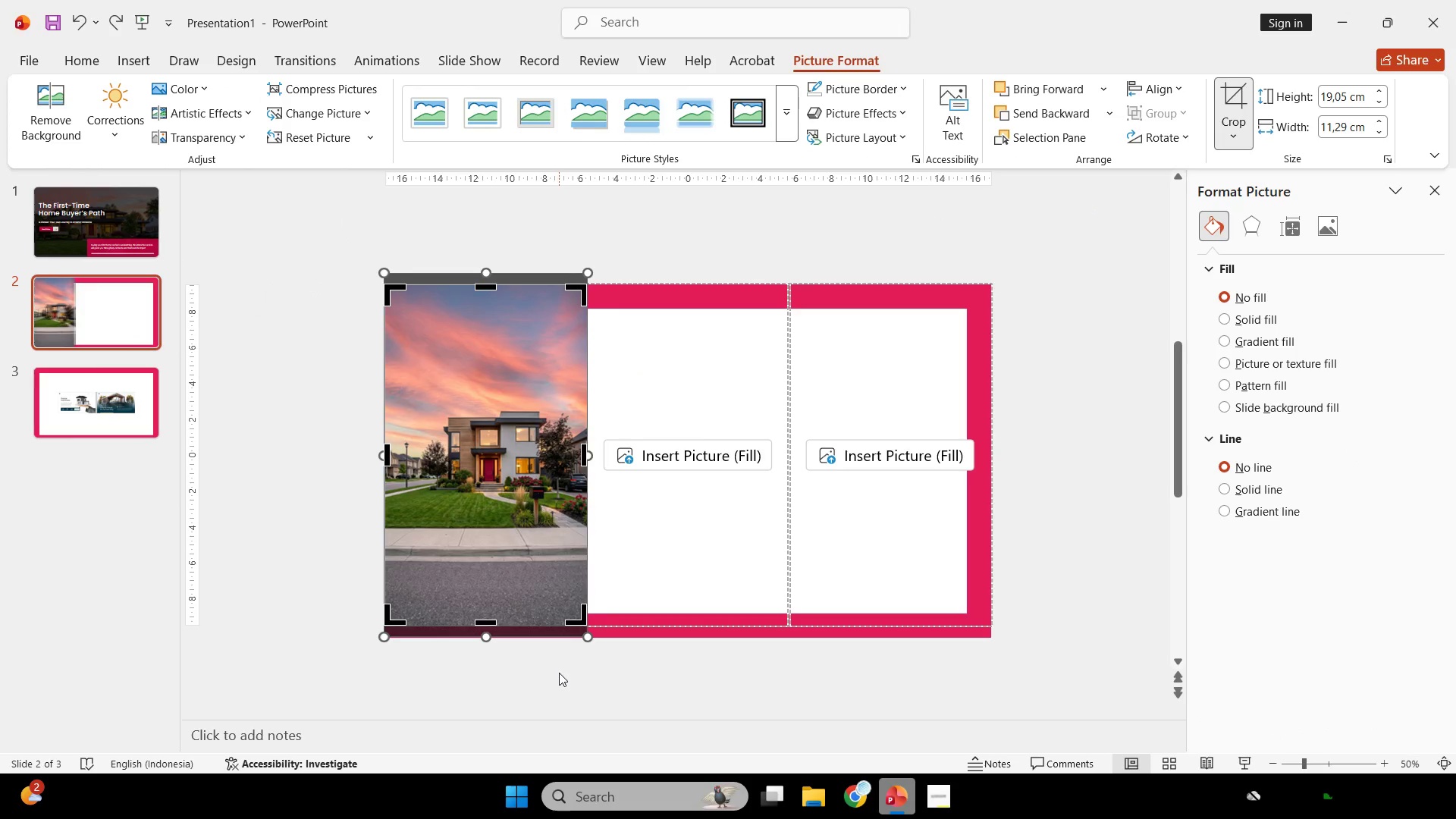 
left_click([559, 673])
 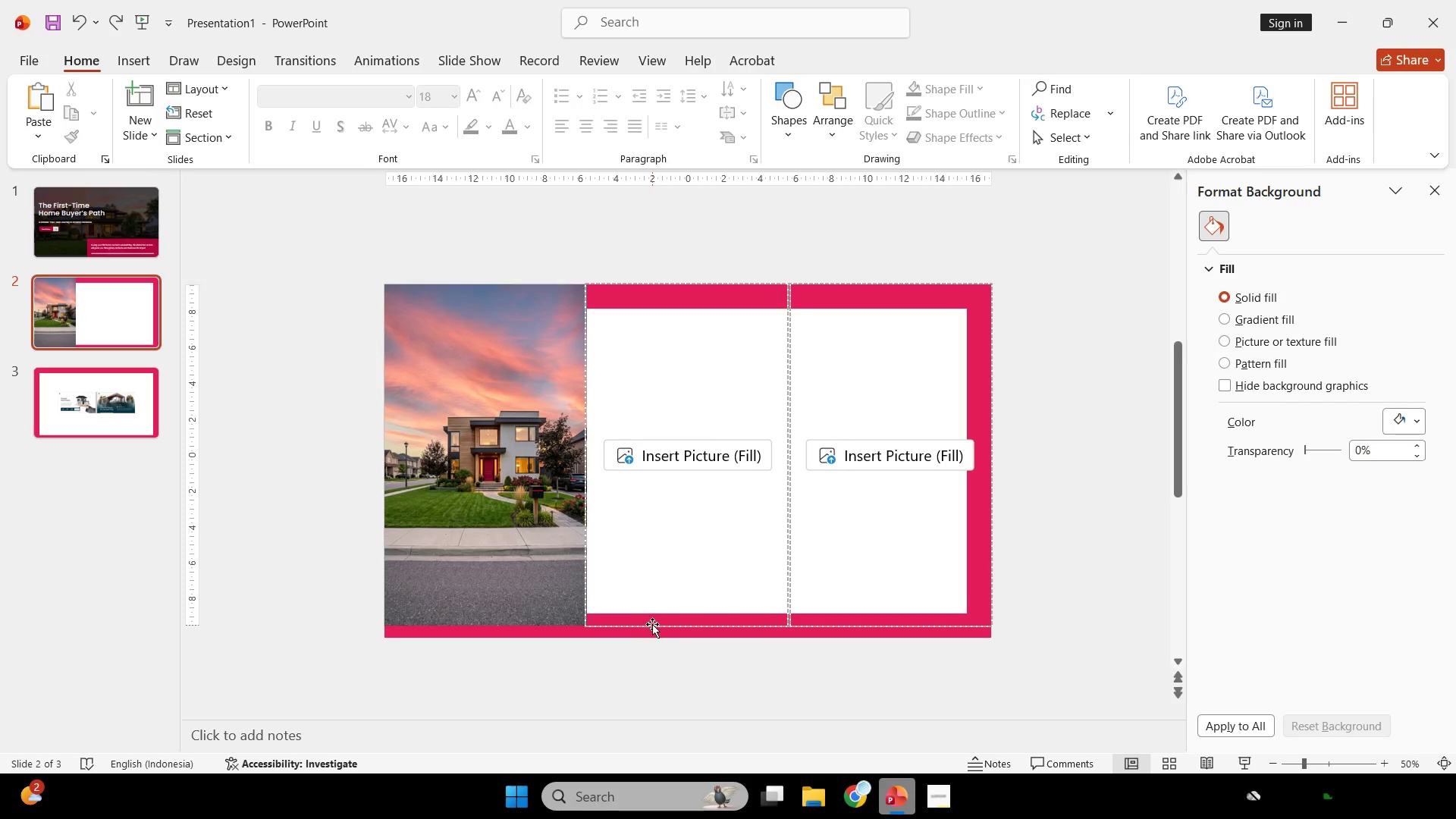 
left_click([652, 624])
 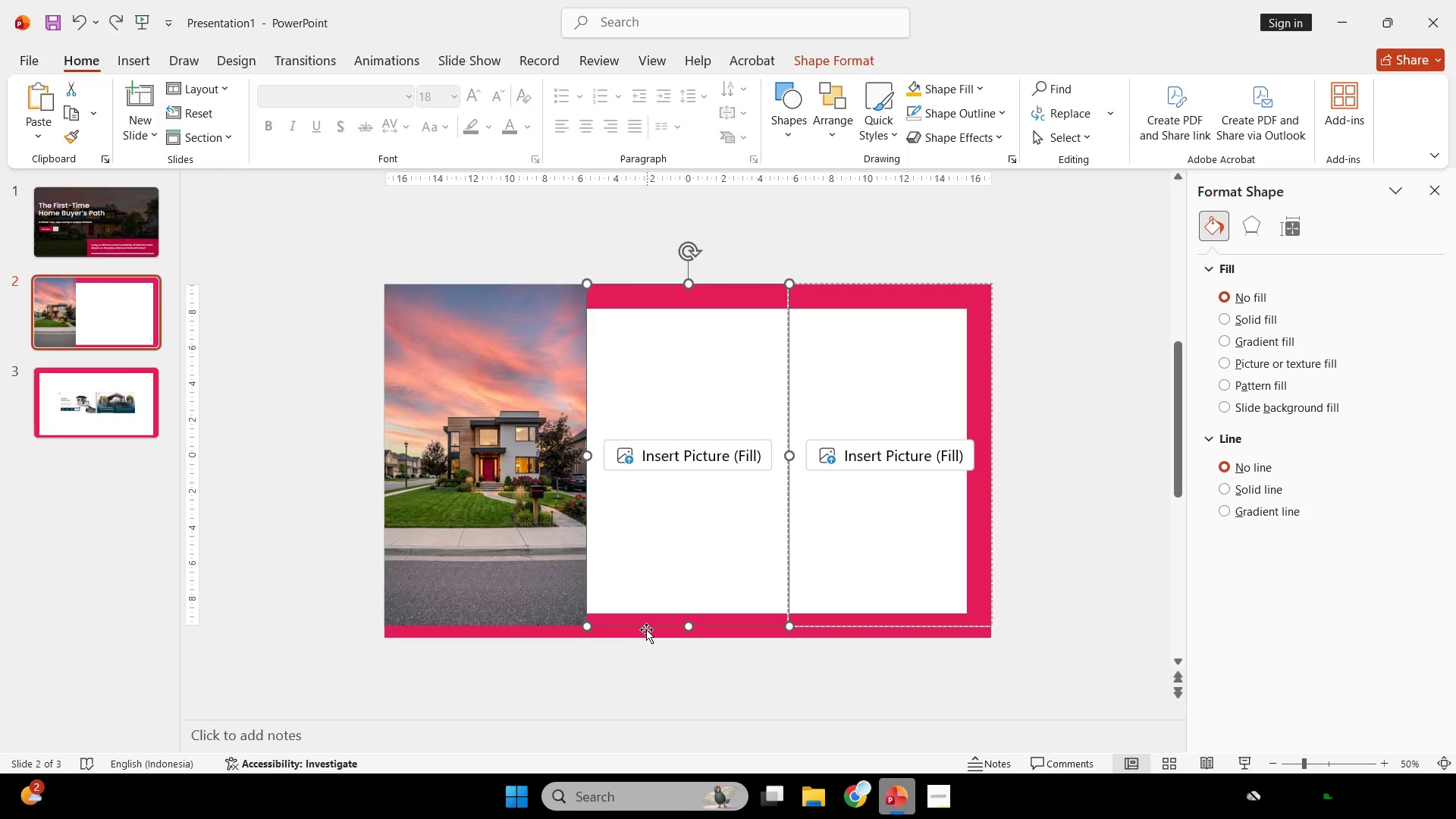 
left_click([645, 629])
 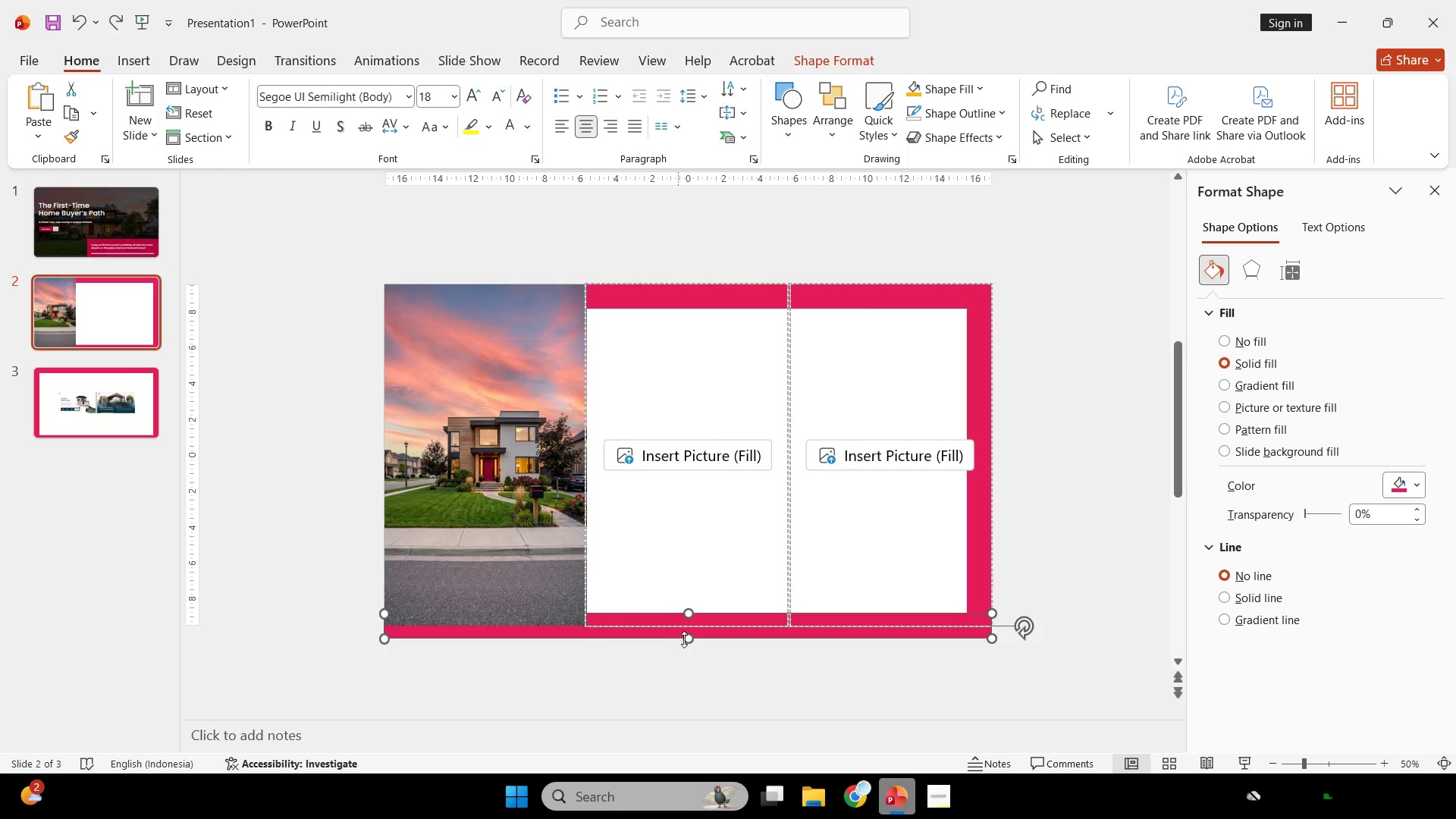 
left_click_drag(start_coordinate=[689, 639], to_coordinate=[701, 624])
 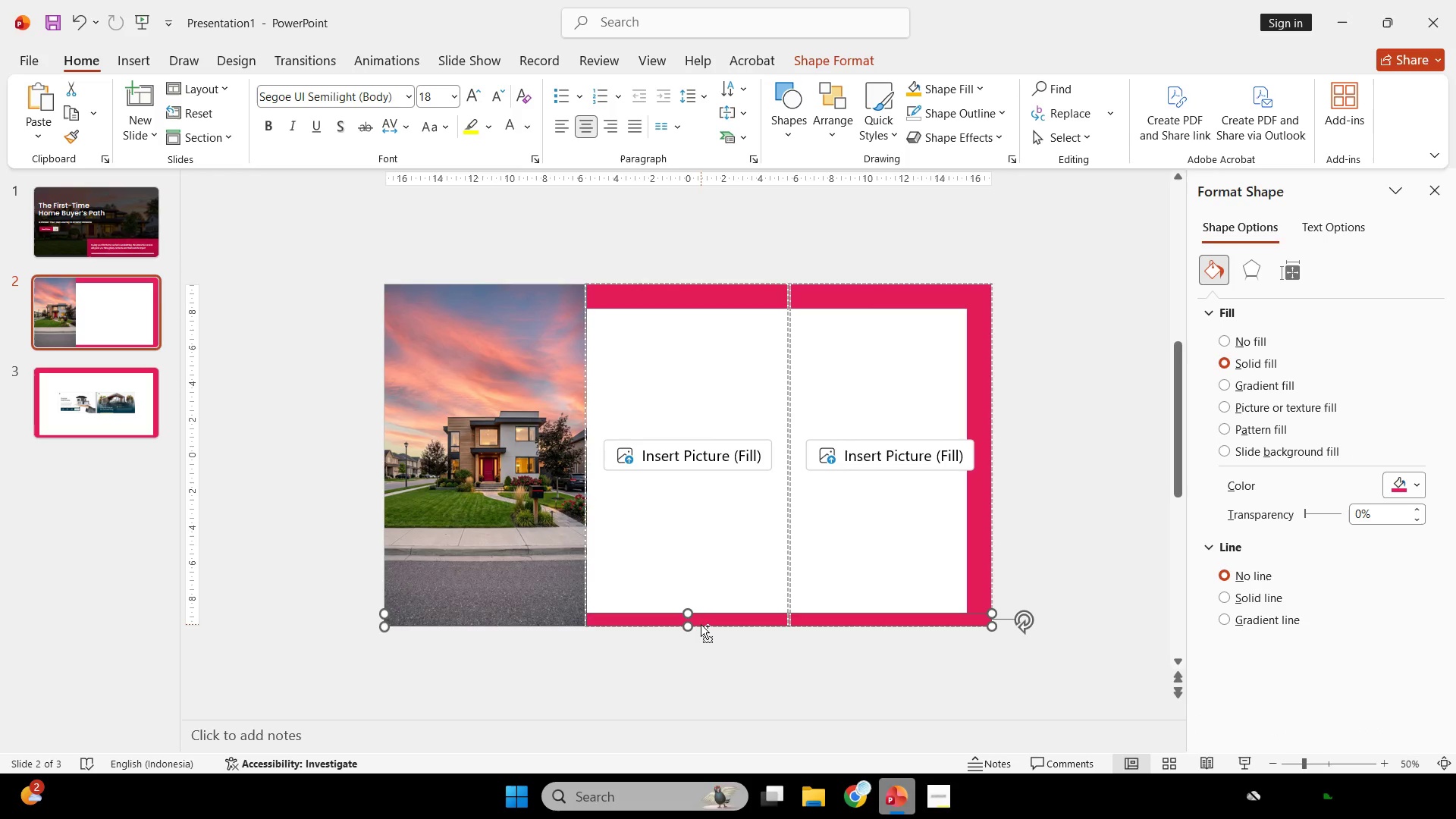 
hold_key(key=ControlLeft, duration=2.16)
 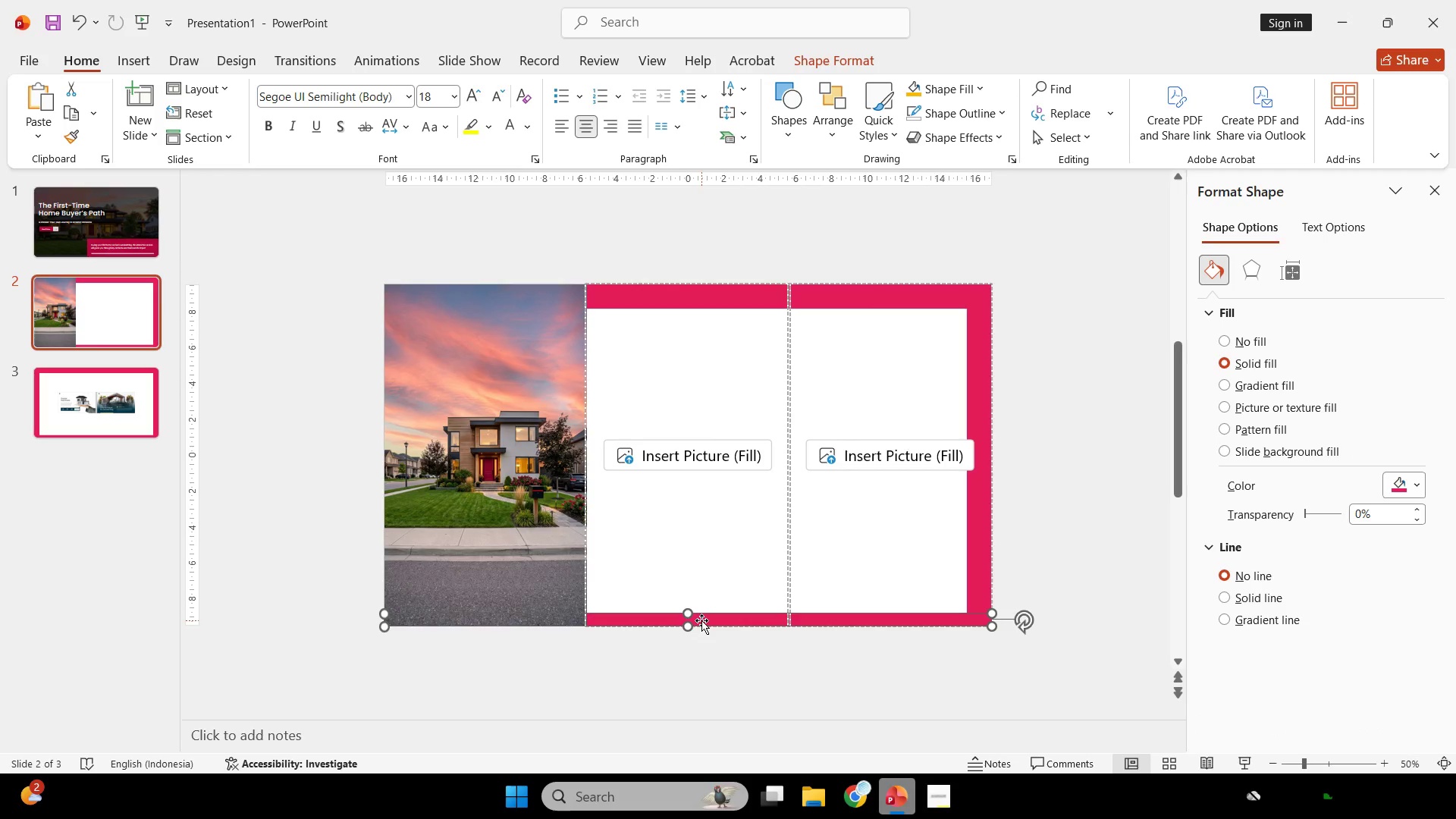 
key(Backspace)
 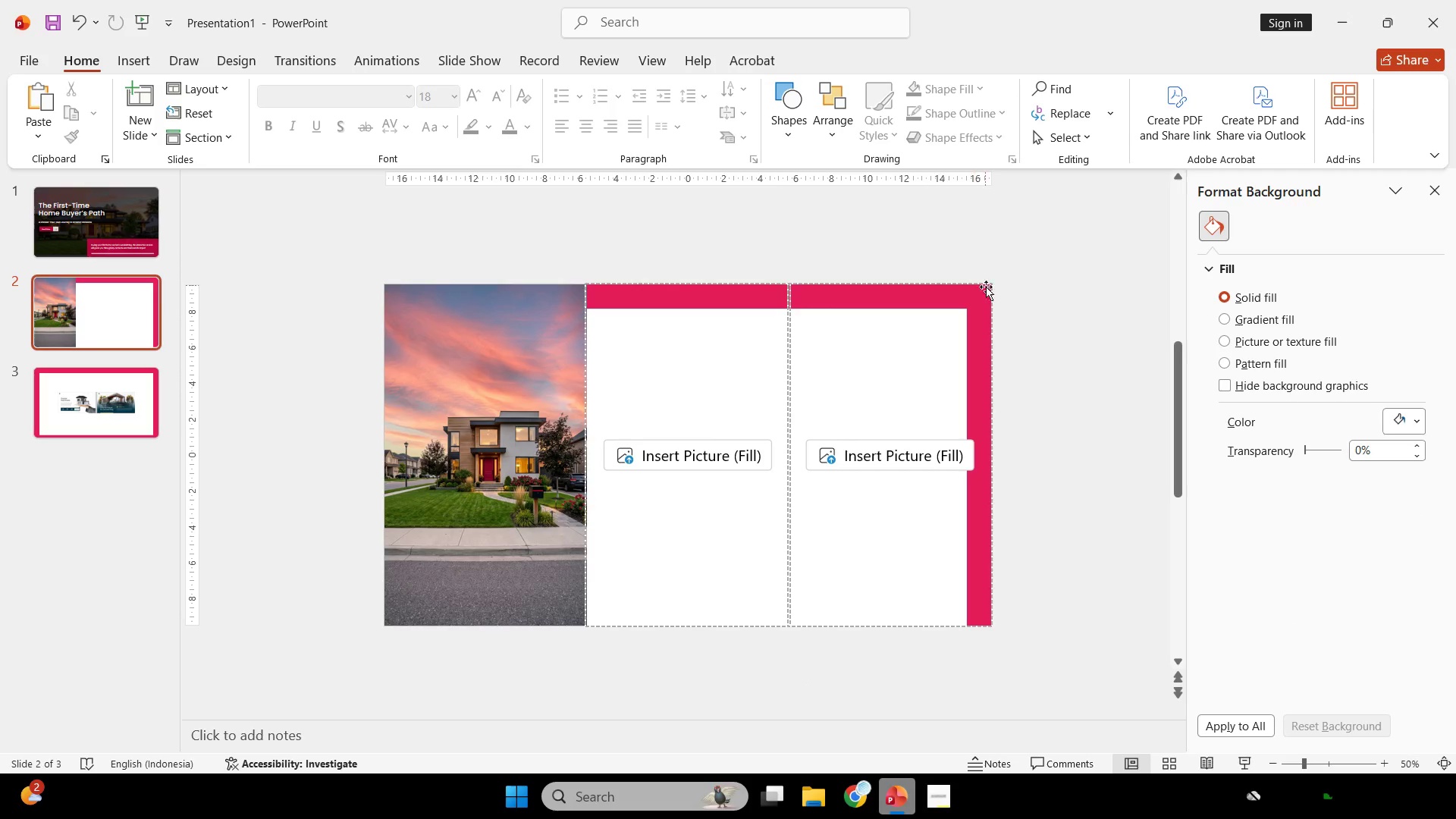 
left_click_drag(start_coordinate=[1031, 269], to_coordinate=[344, 342])
 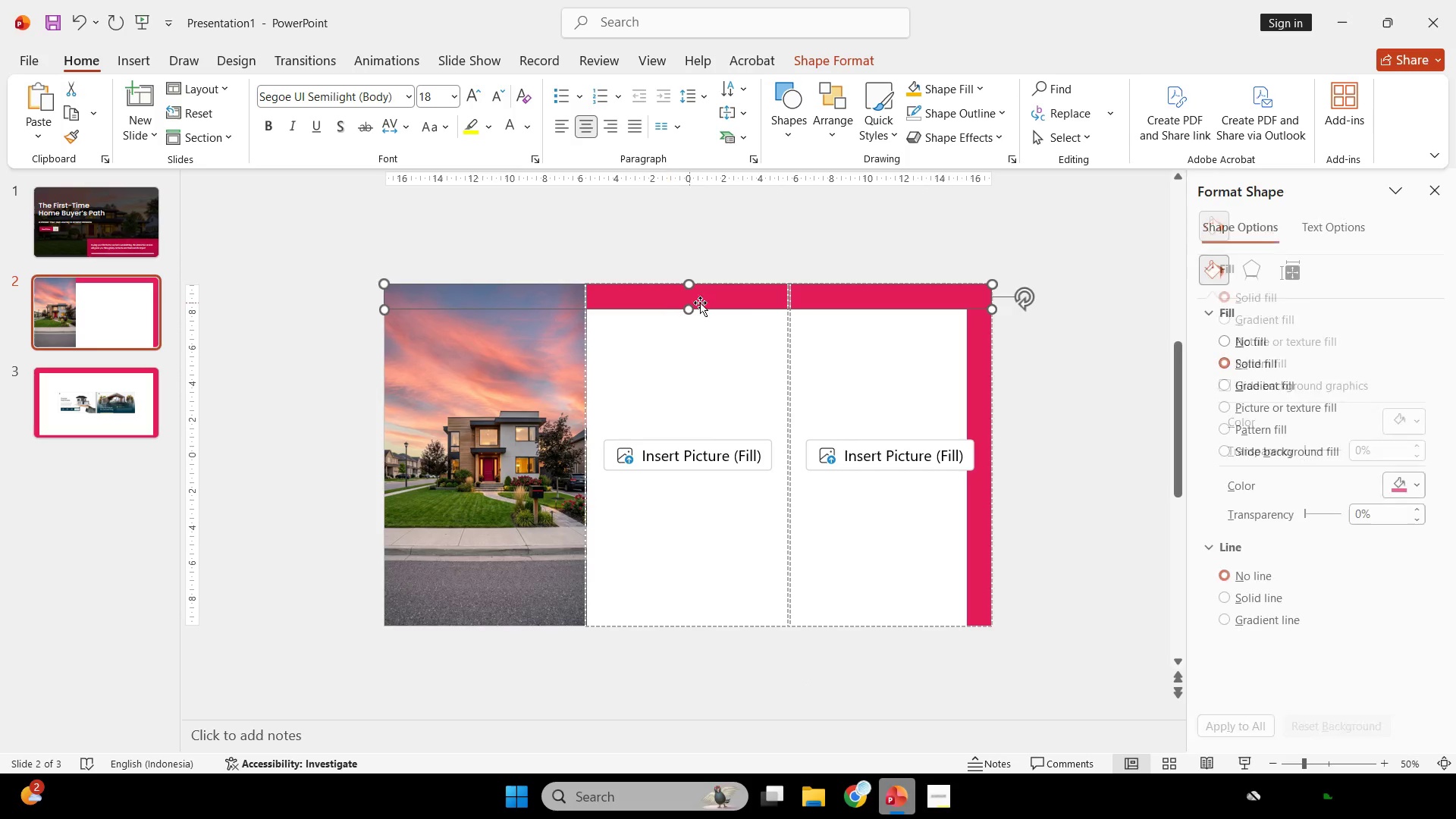 
hold_key(key=ControlLeft, duration=4.48)
hold_key(key=ShiftLeft, duration=4.44)
left_click_drag(start_coordinate=[993, 290], to_coordinate=[981, 608])
 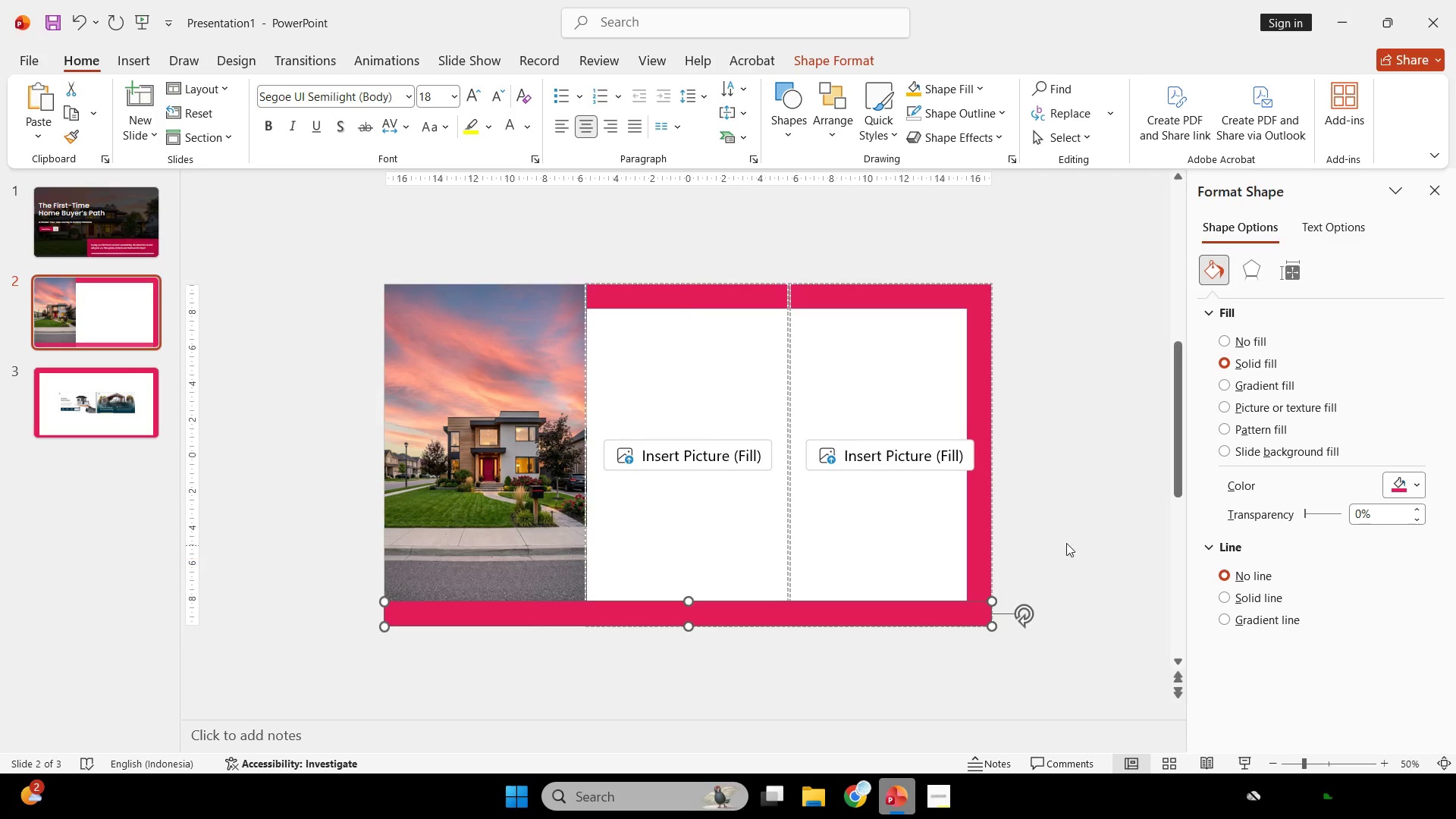 
left_click_drag(start_coordinate=[1067, 542], to_coordinate=[497, 507])
 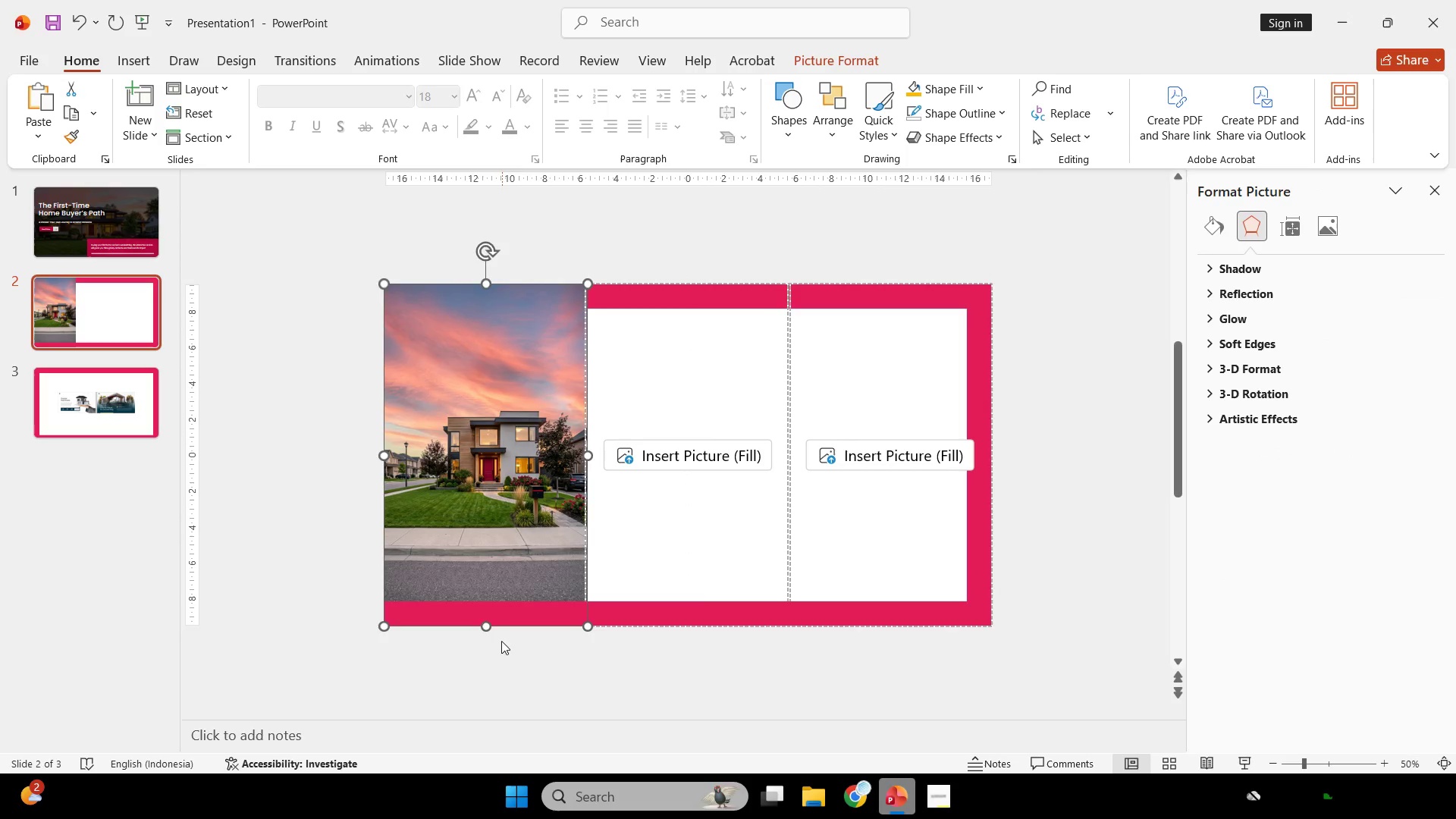 
left_click([497, 507])
 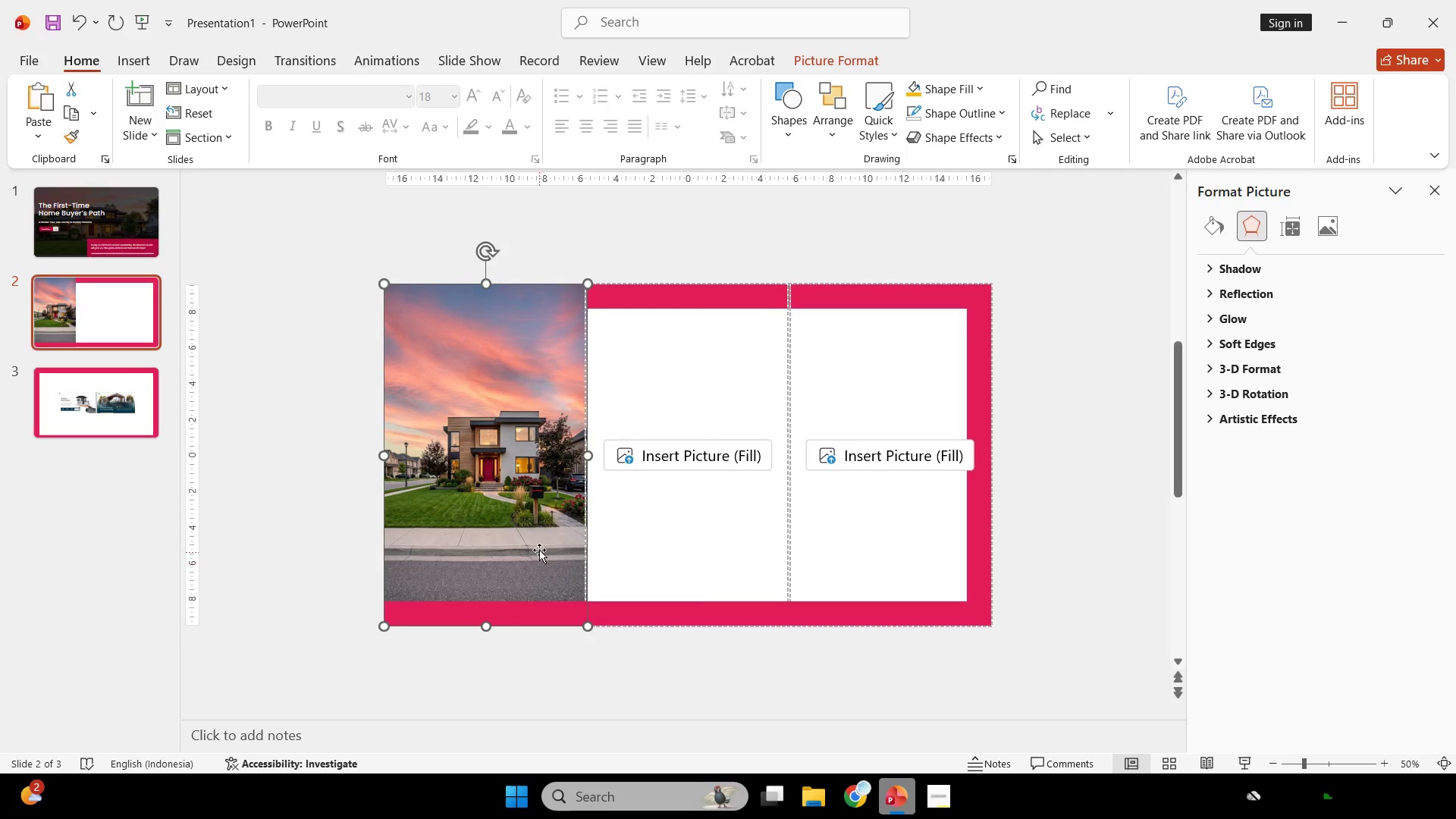 
double_click([539, 527])
 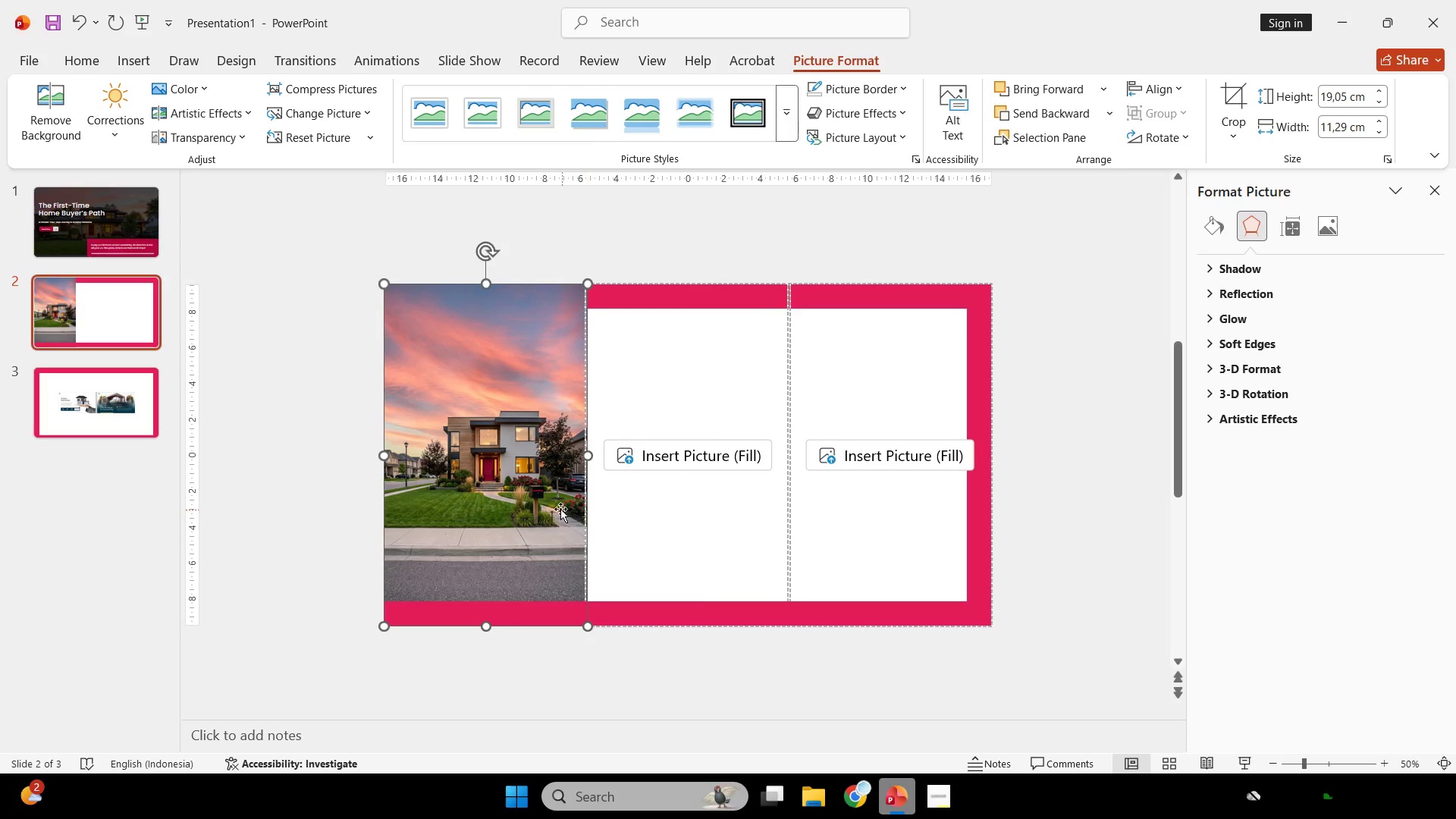 
hold_key(key=ControlLeft, duration=0.41)
scroll: coordinate [561, 507], scroll_direction: up, amount: 1.0
 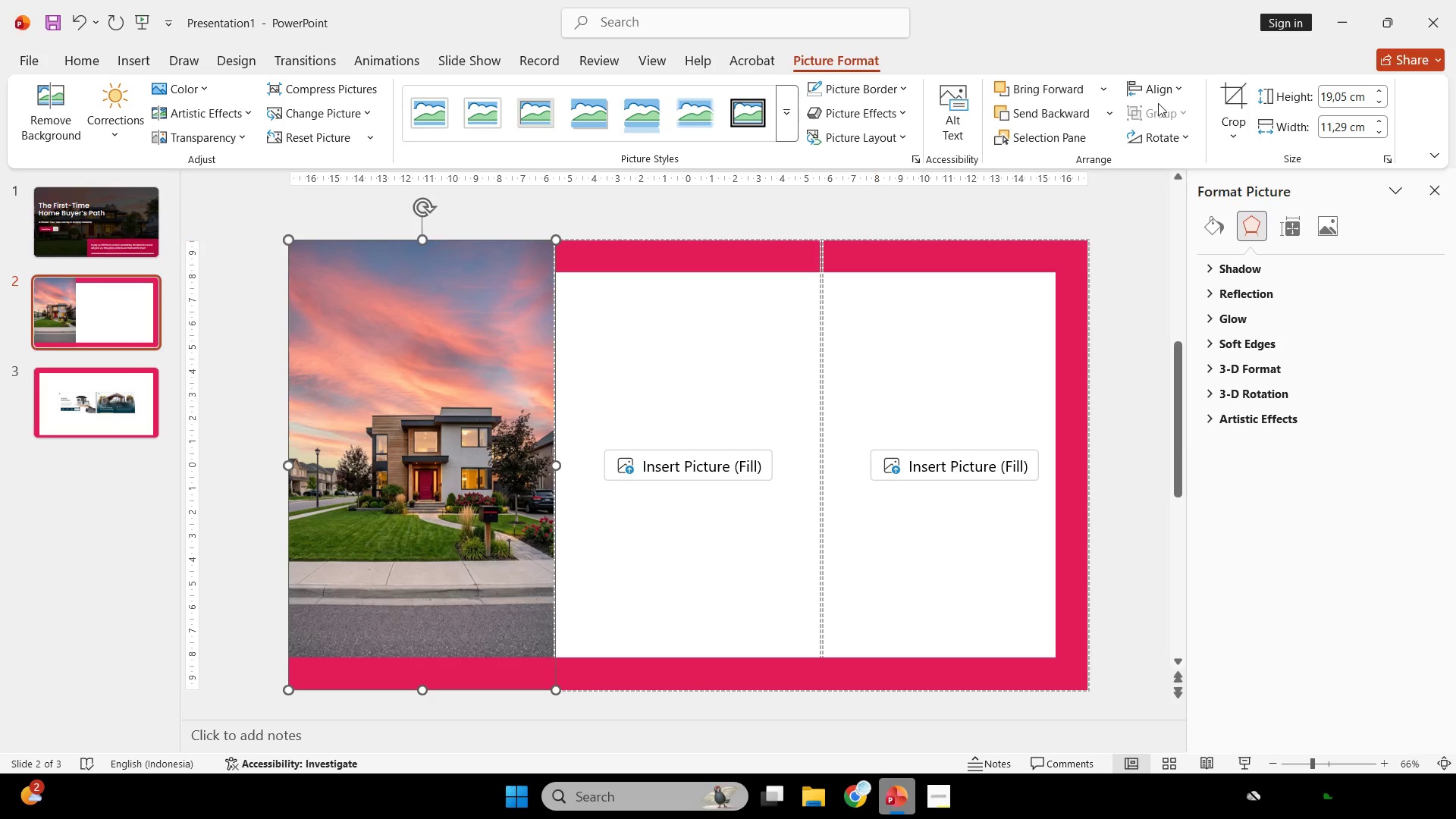 
left_click([1228, 93])
 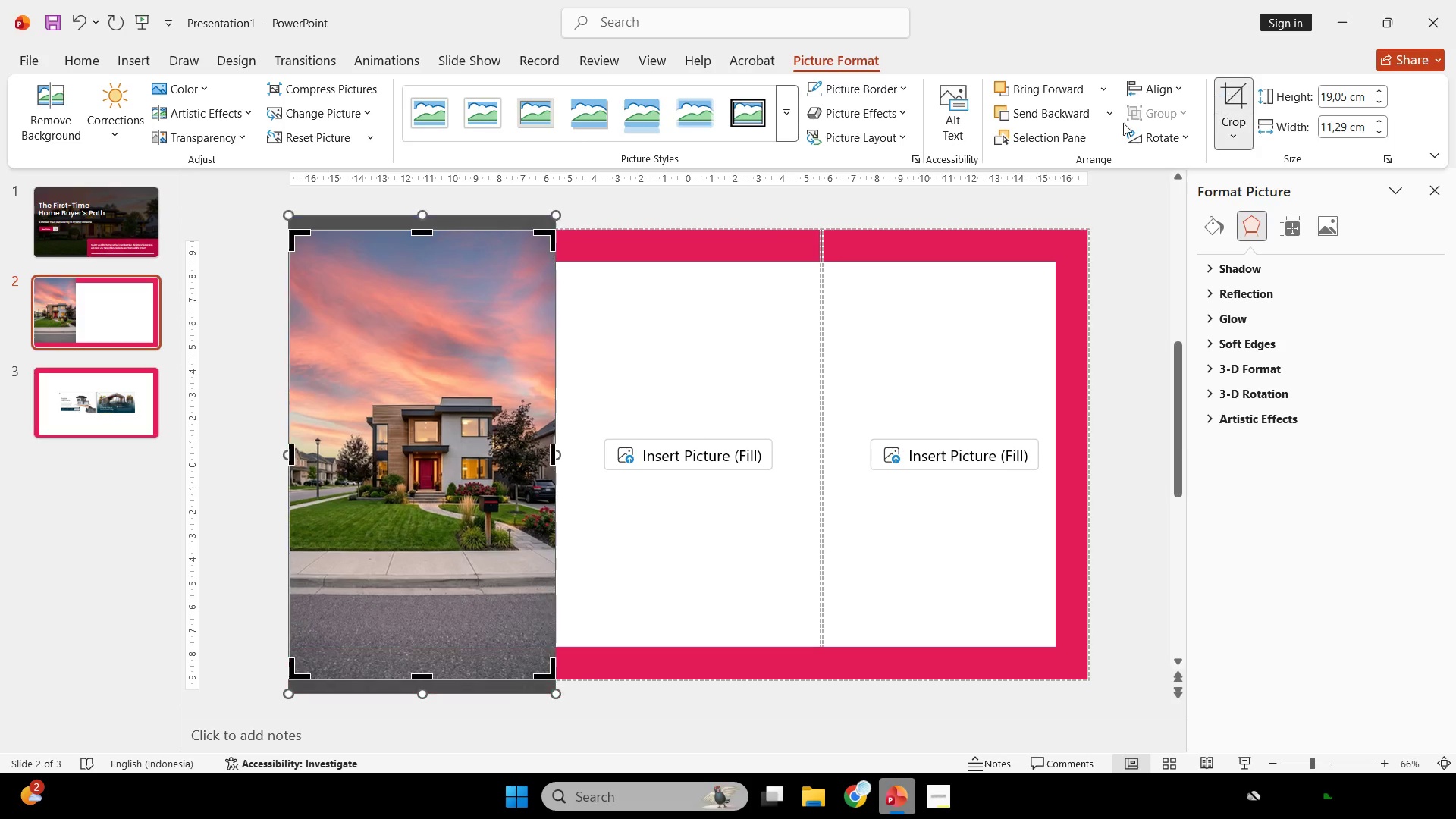 
hold_key(key=ControlLeft, duration=0.42)
scroll: coordinate [648, 312], scroll_direction: none, amount: 0.0
 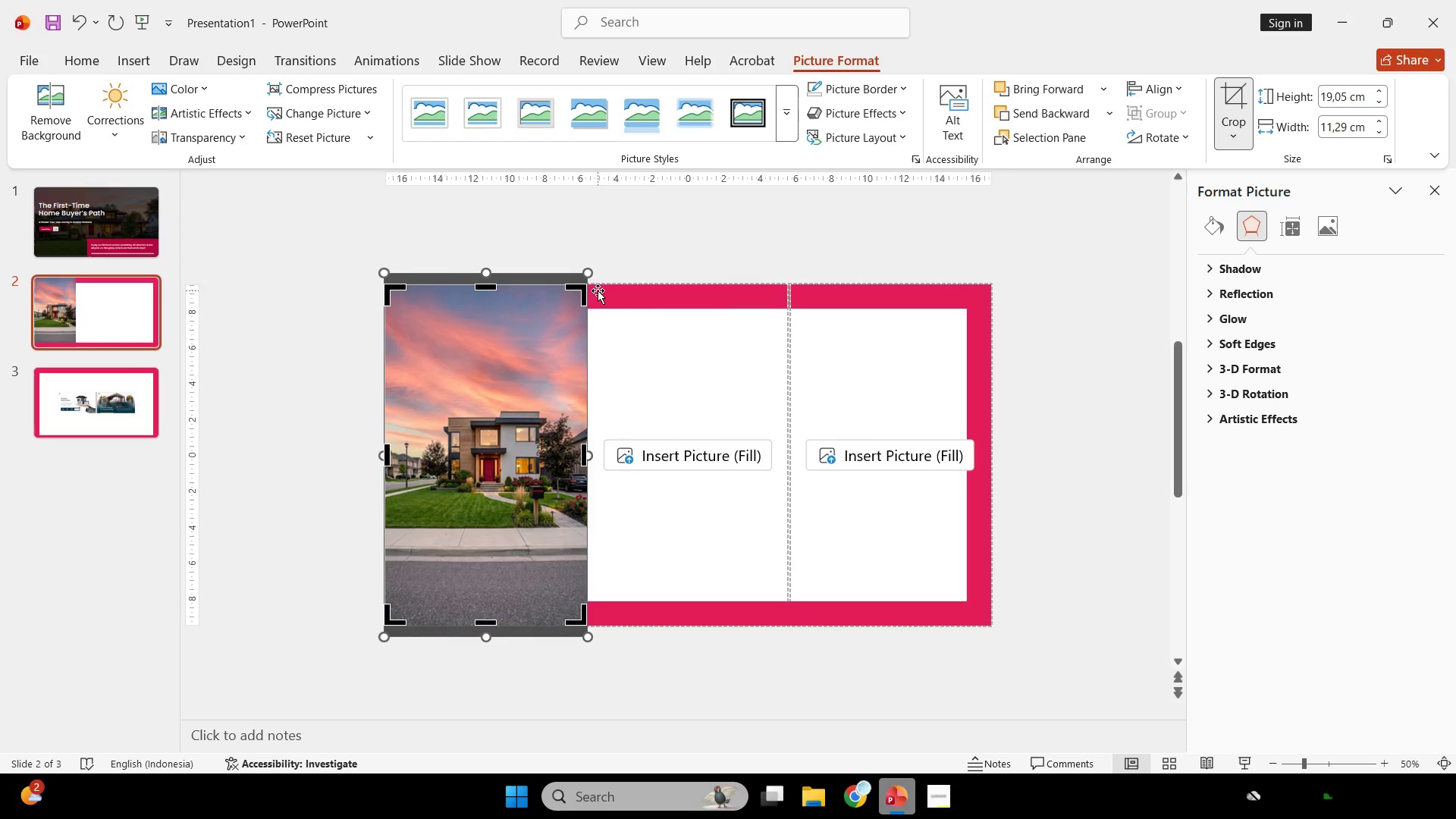 
hold_key(key=ShiftLeft, duration=1.41)
left_click_drag(start_coordinate=[587, 266], to_coordinate=[600, 243])
 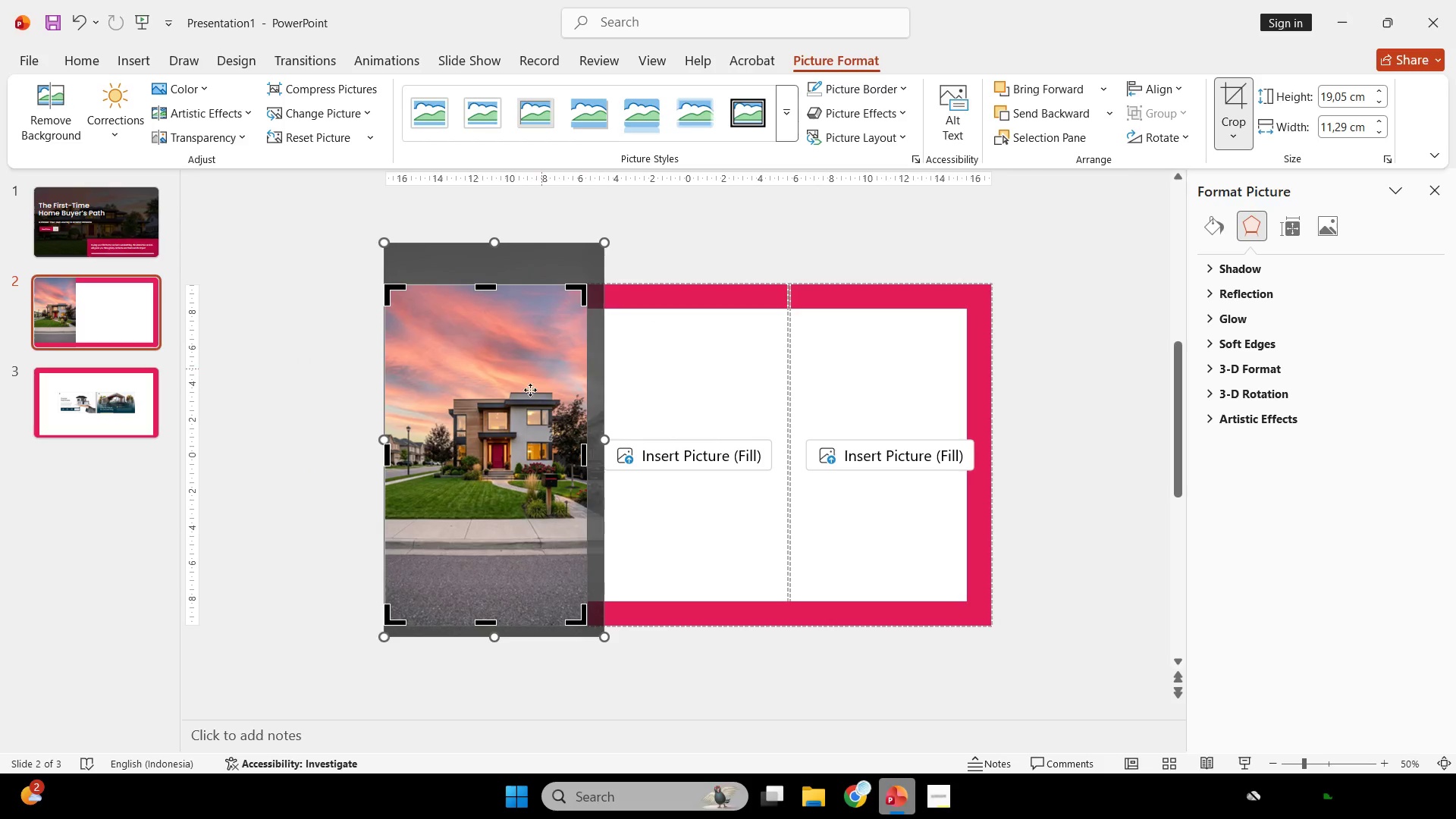 
hold_key(key=ShiftLeft, duration=2.45)
left_click_drag(start_coordinate=[488, 466], to_coordinate=[472, 462])
 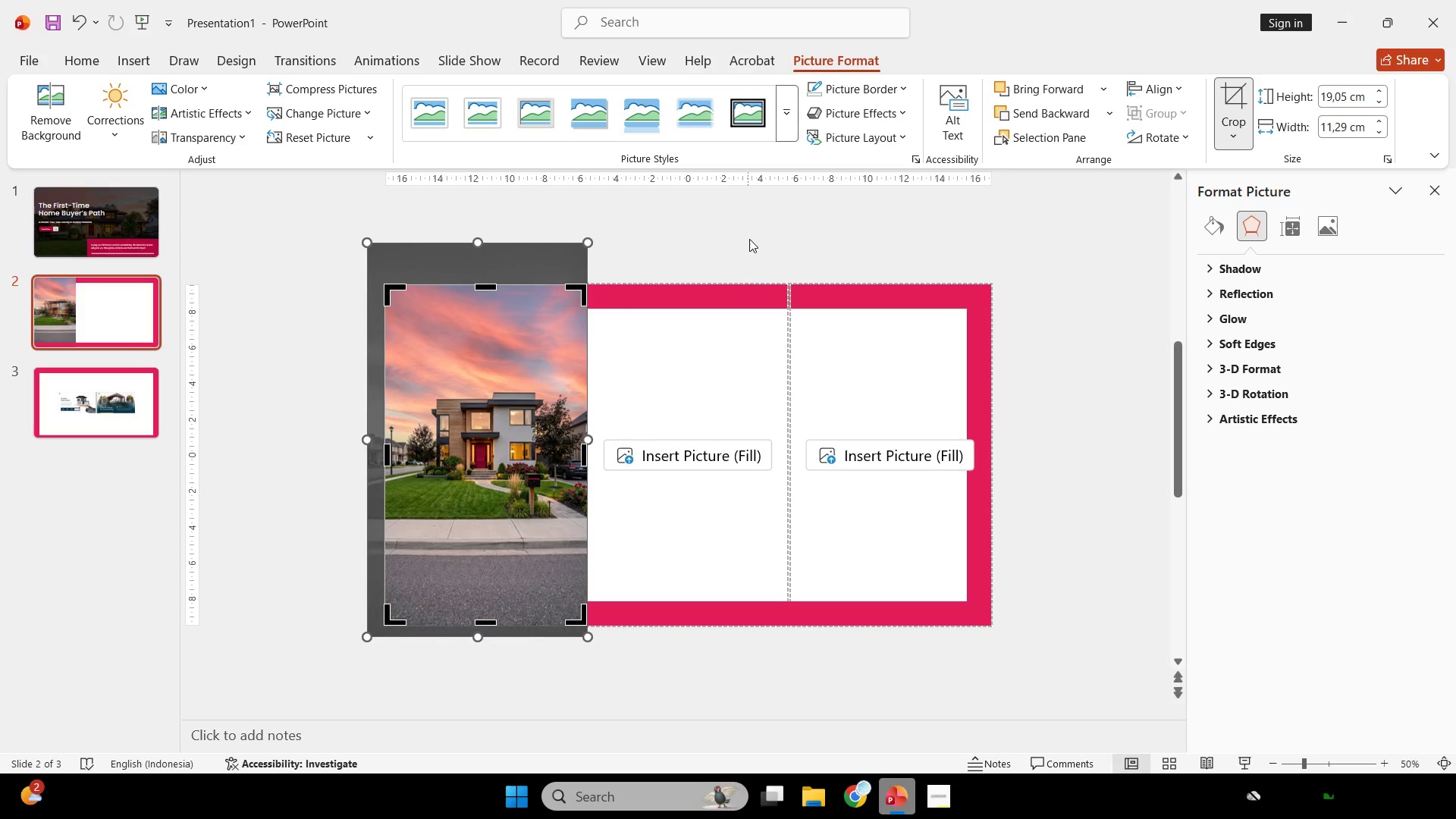 
left_click([749, 239])
 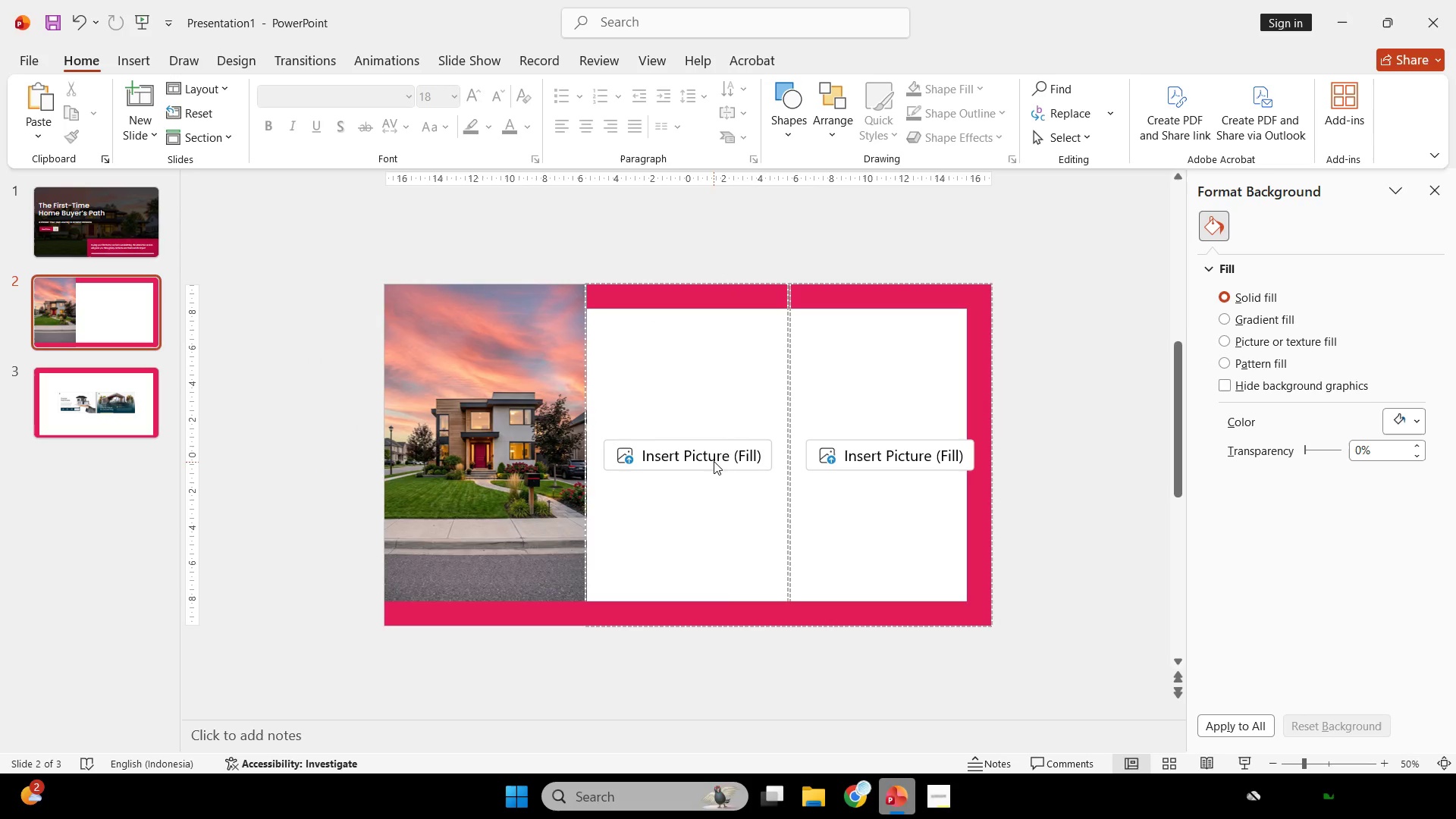 
left_click([714, 453])
 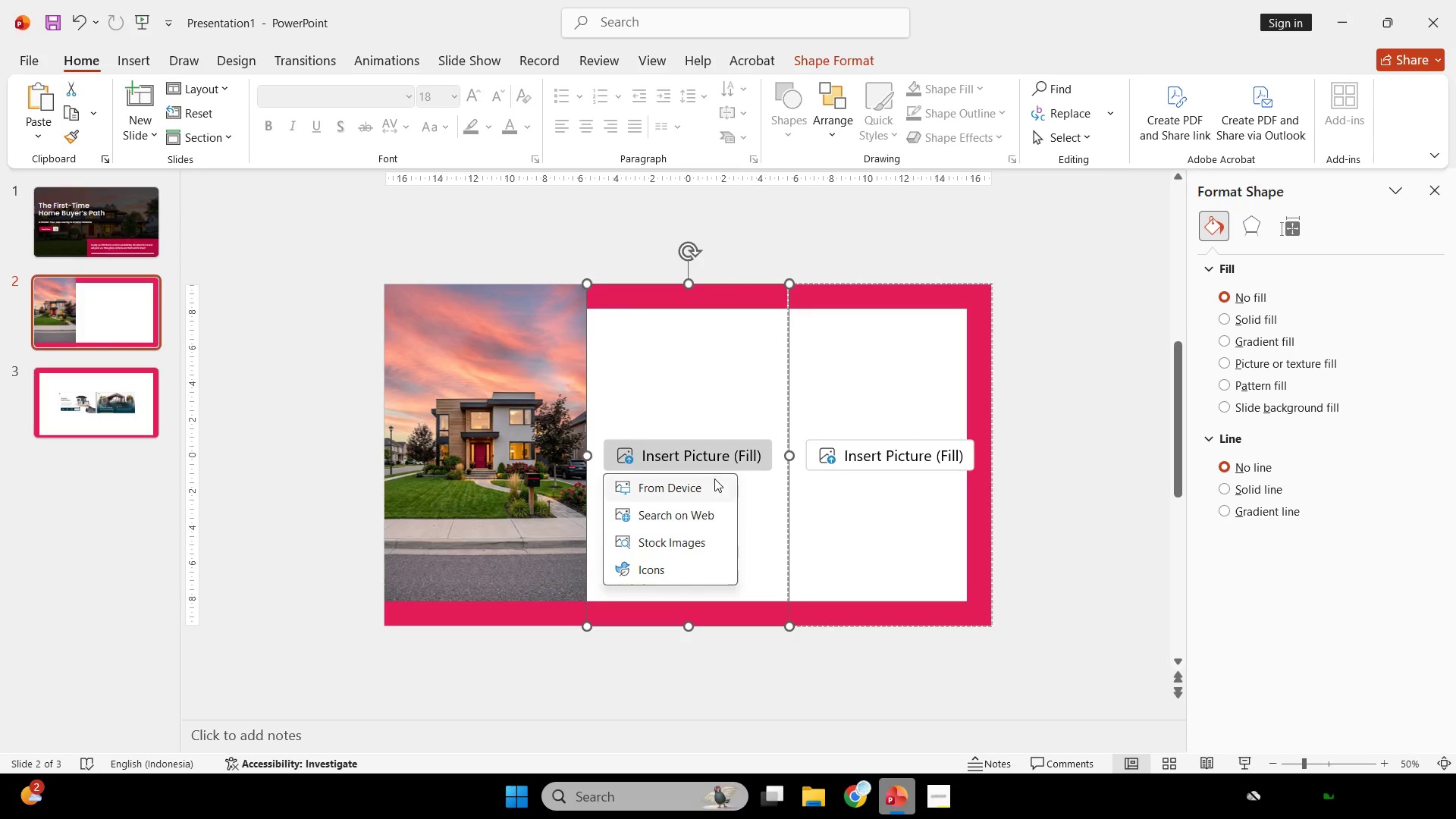 
left_click([714, 481])
 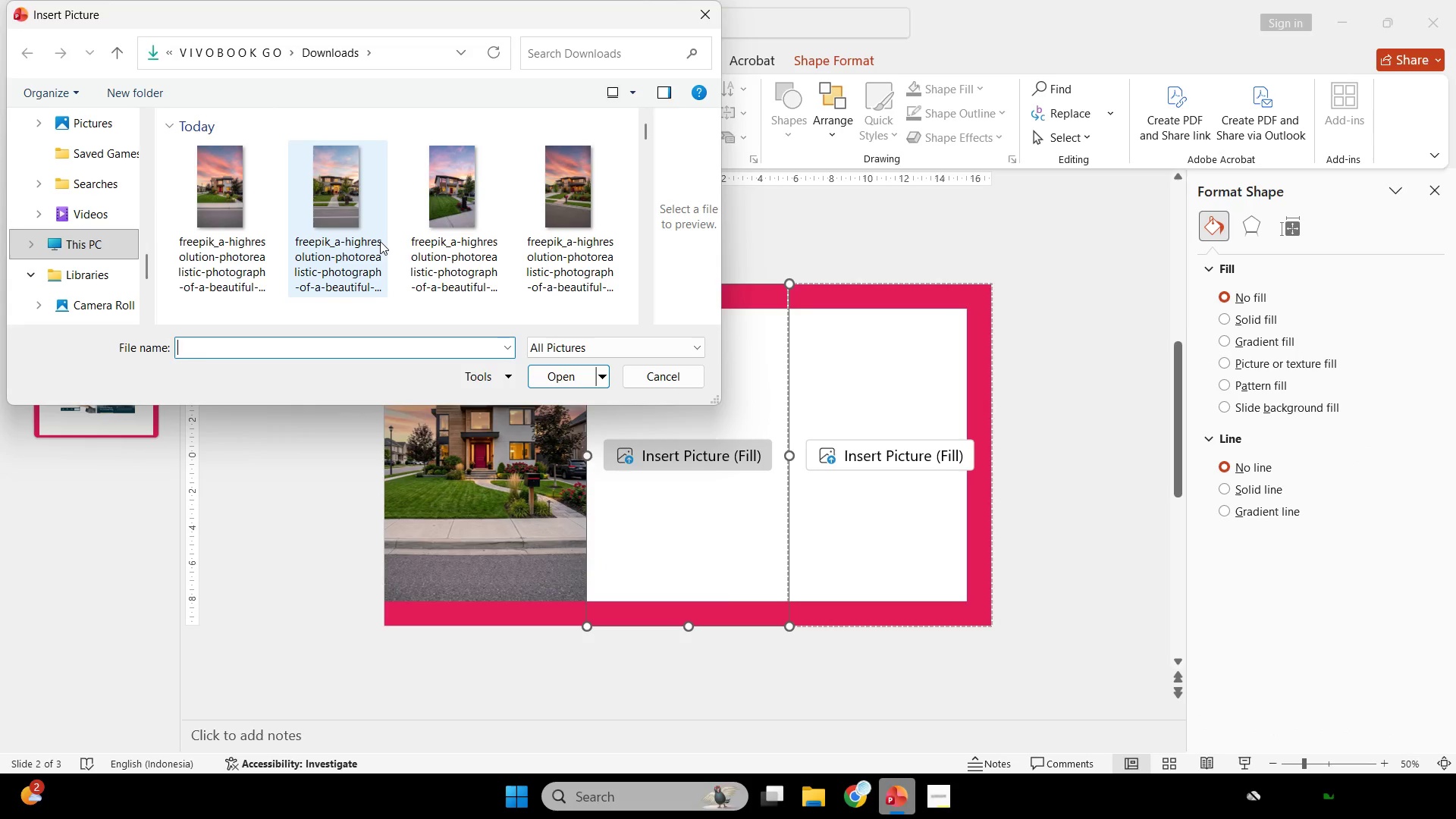 
double_click([380, 241])
 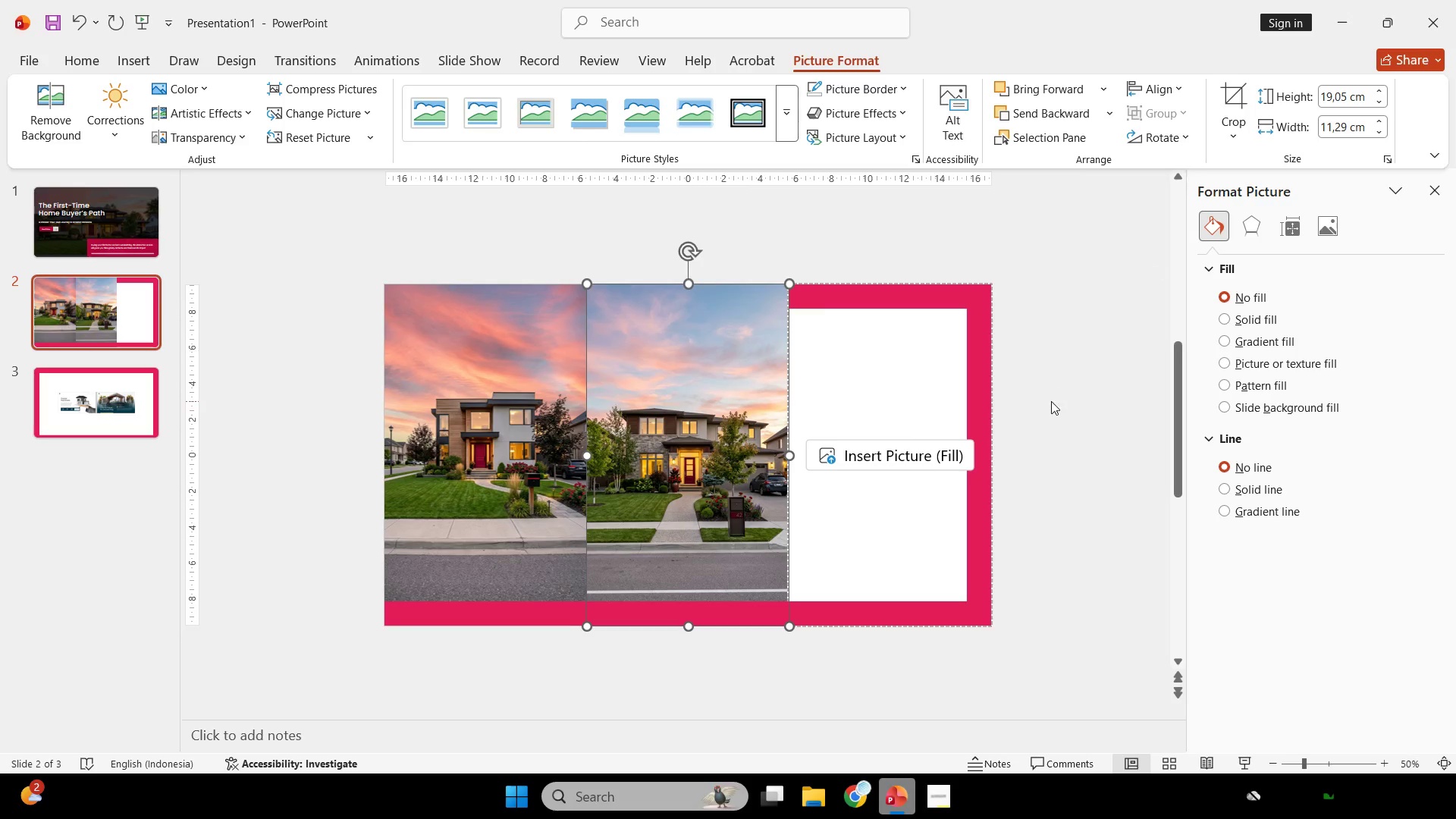 
left_click([1222, 95])
 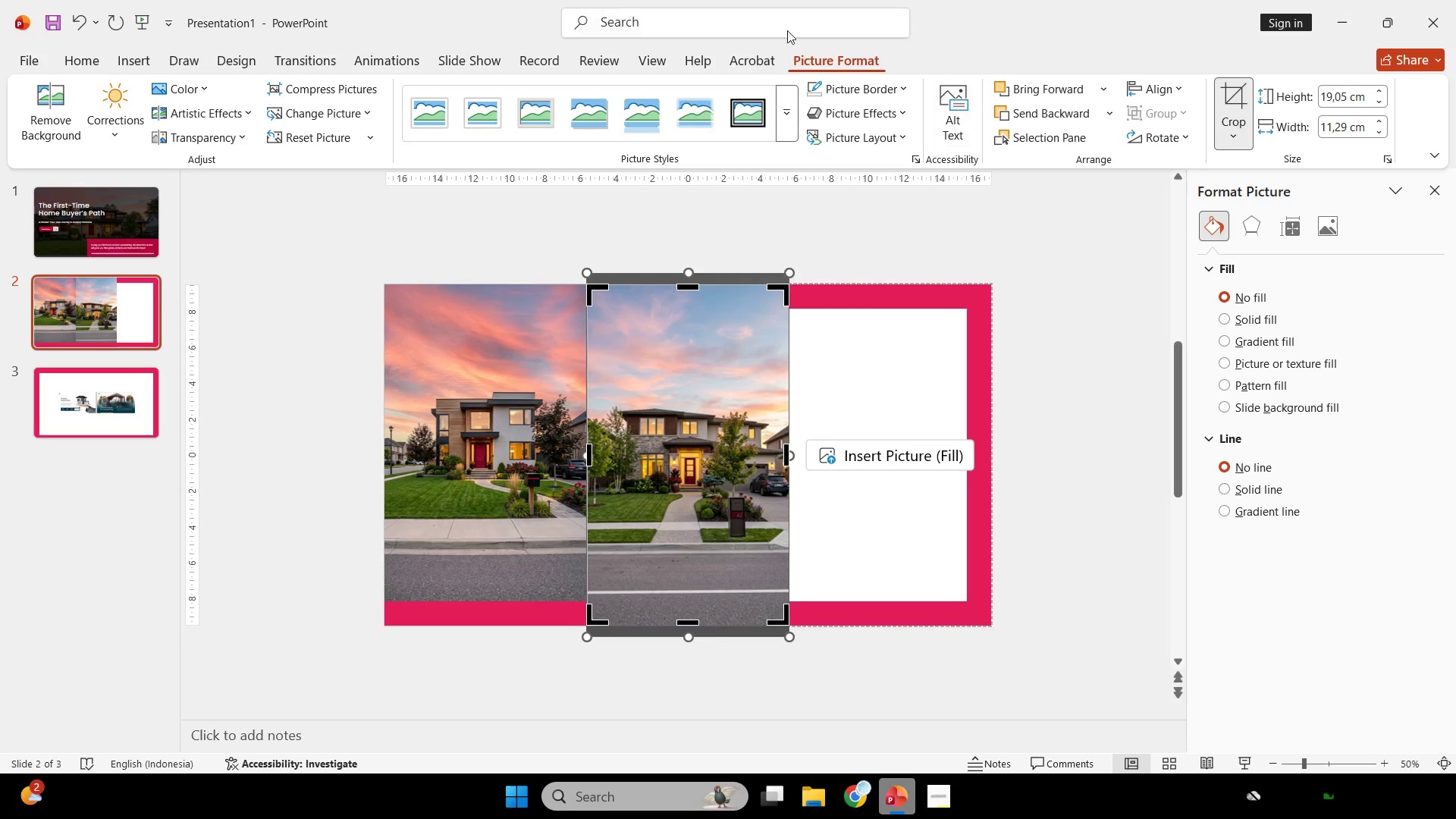 
hold_key(key=ShiftLeft, duration=1.7)
left_click_drag(start_coordinate=[792, 272], to_coordinate=[830, 221])
 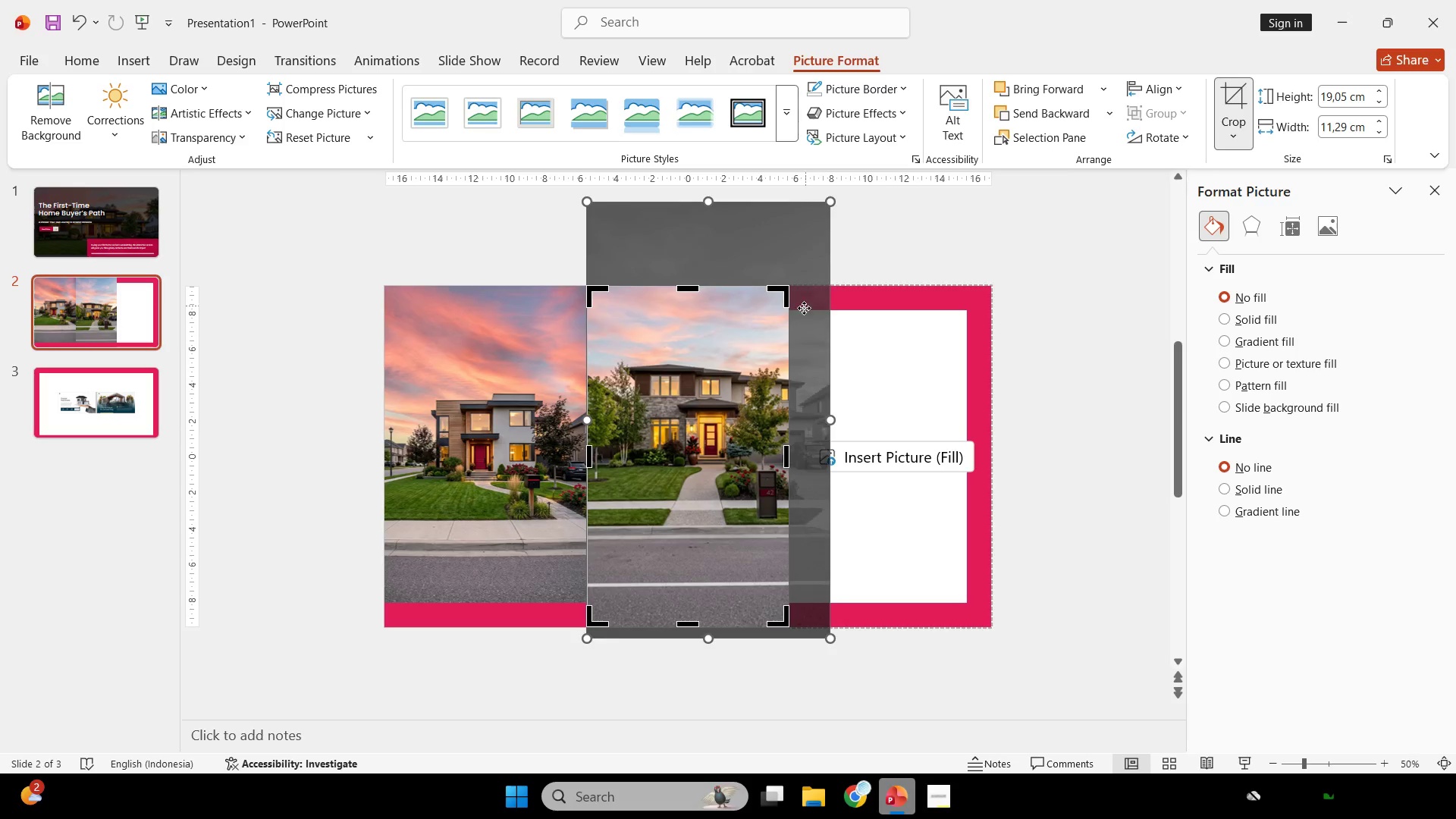 
key(Control+ControlLeft)
 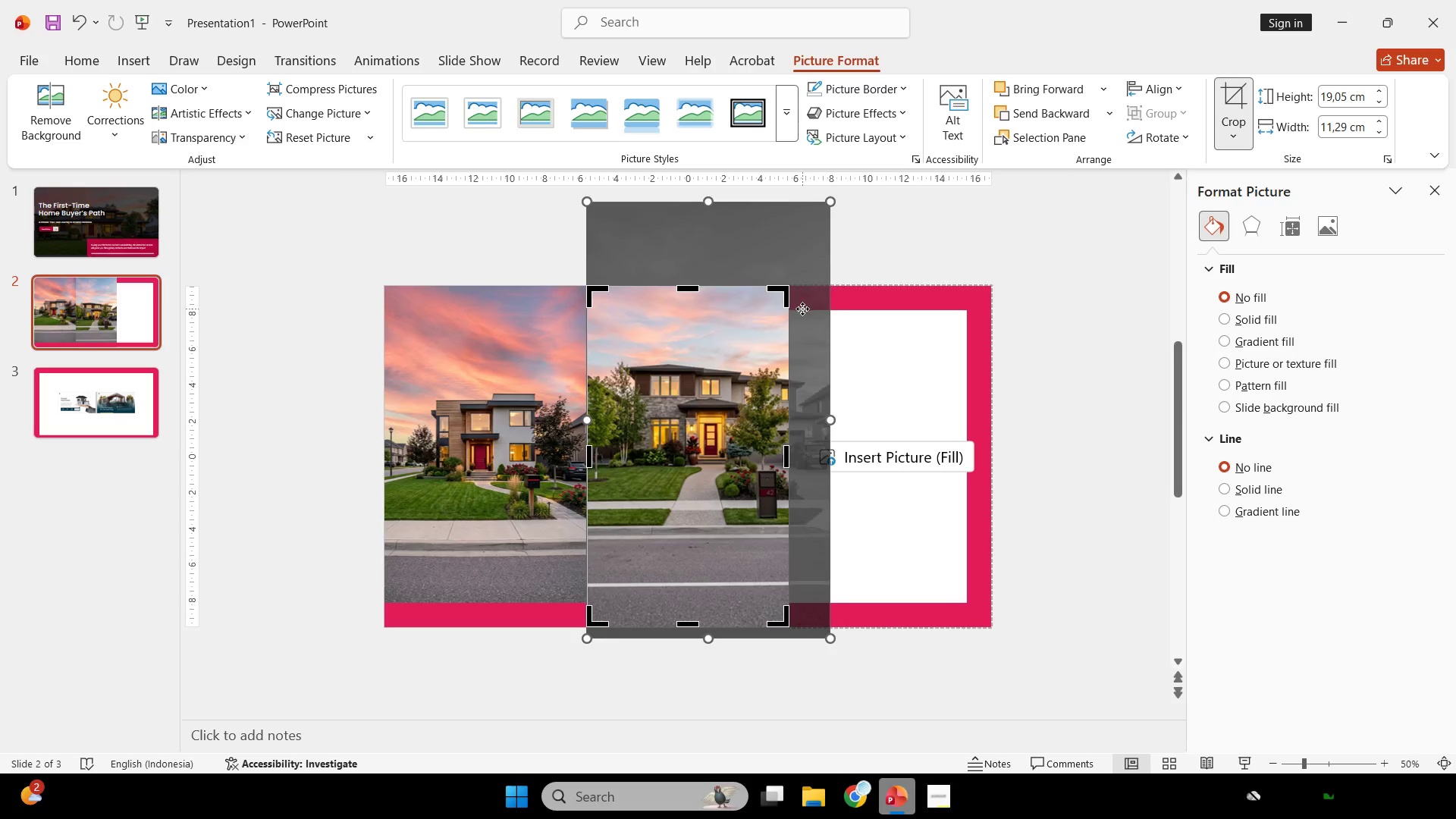 
hold_key(key=ShiftLeft, duration=5.05)
 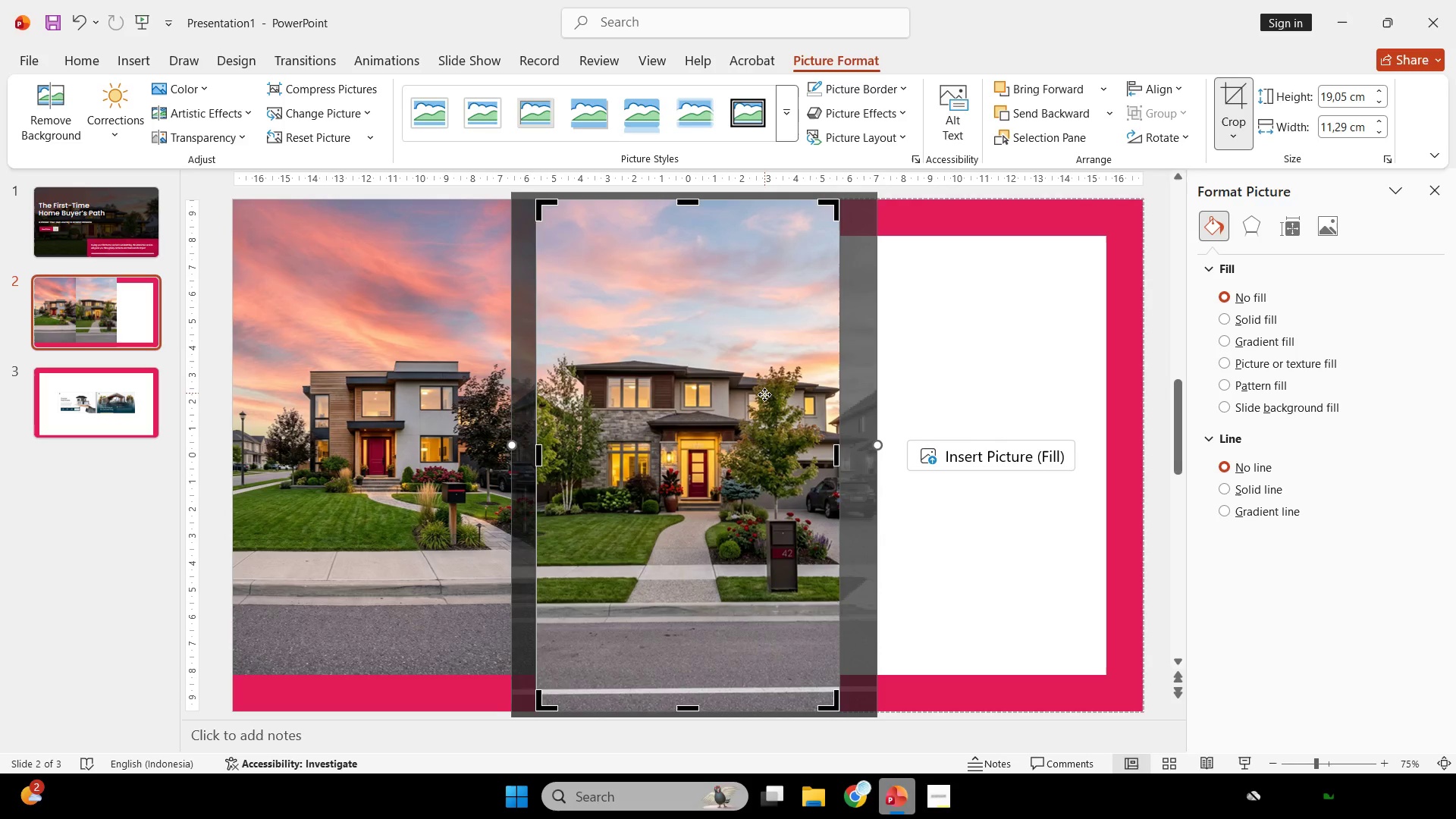 
scroll: coordinate [801, 311], scroll_direction: up, amount: 1.0
 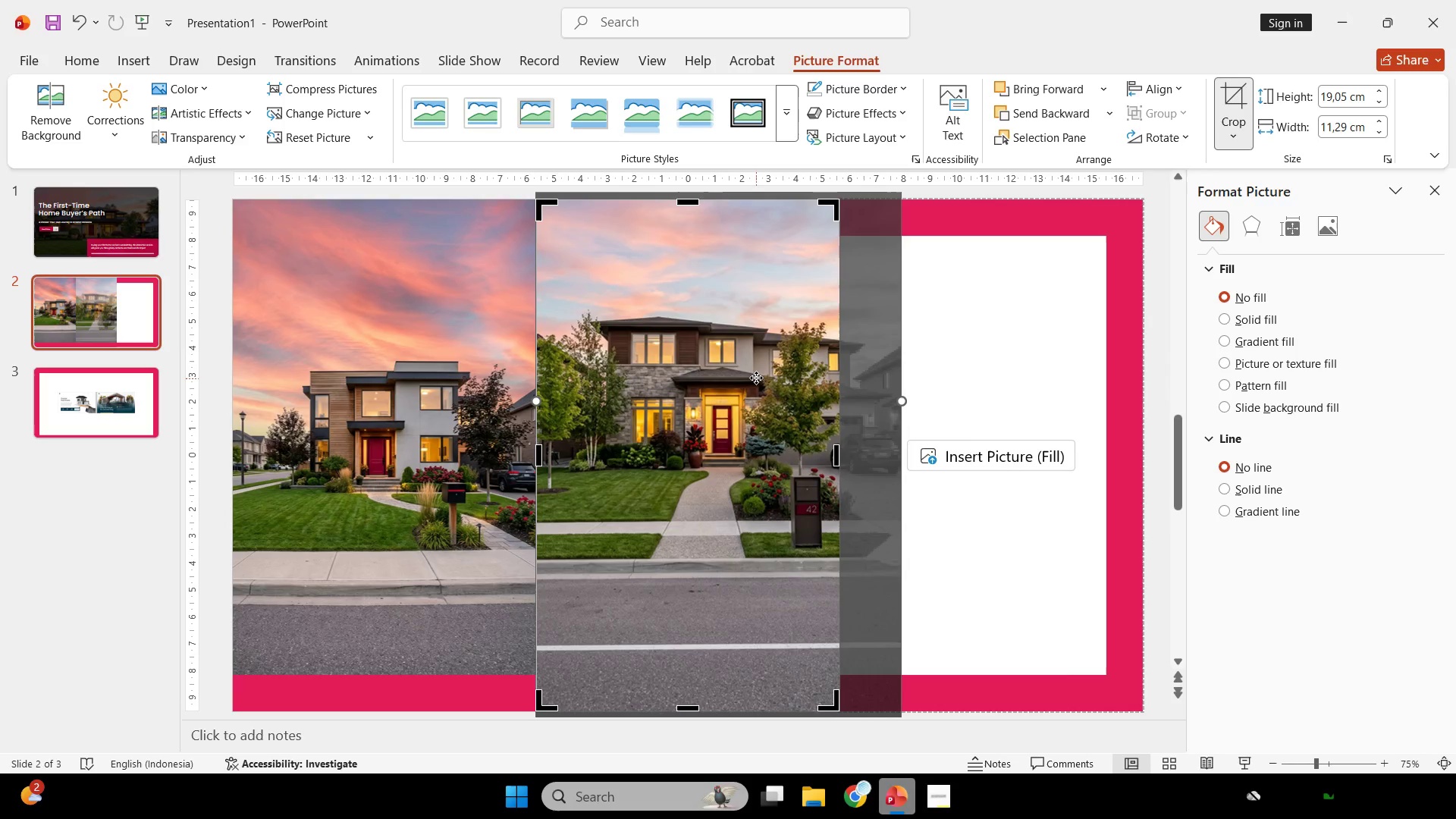 
left_click_drag(start_coordinate=[756, 378], to_coordinate=[730, 422])
 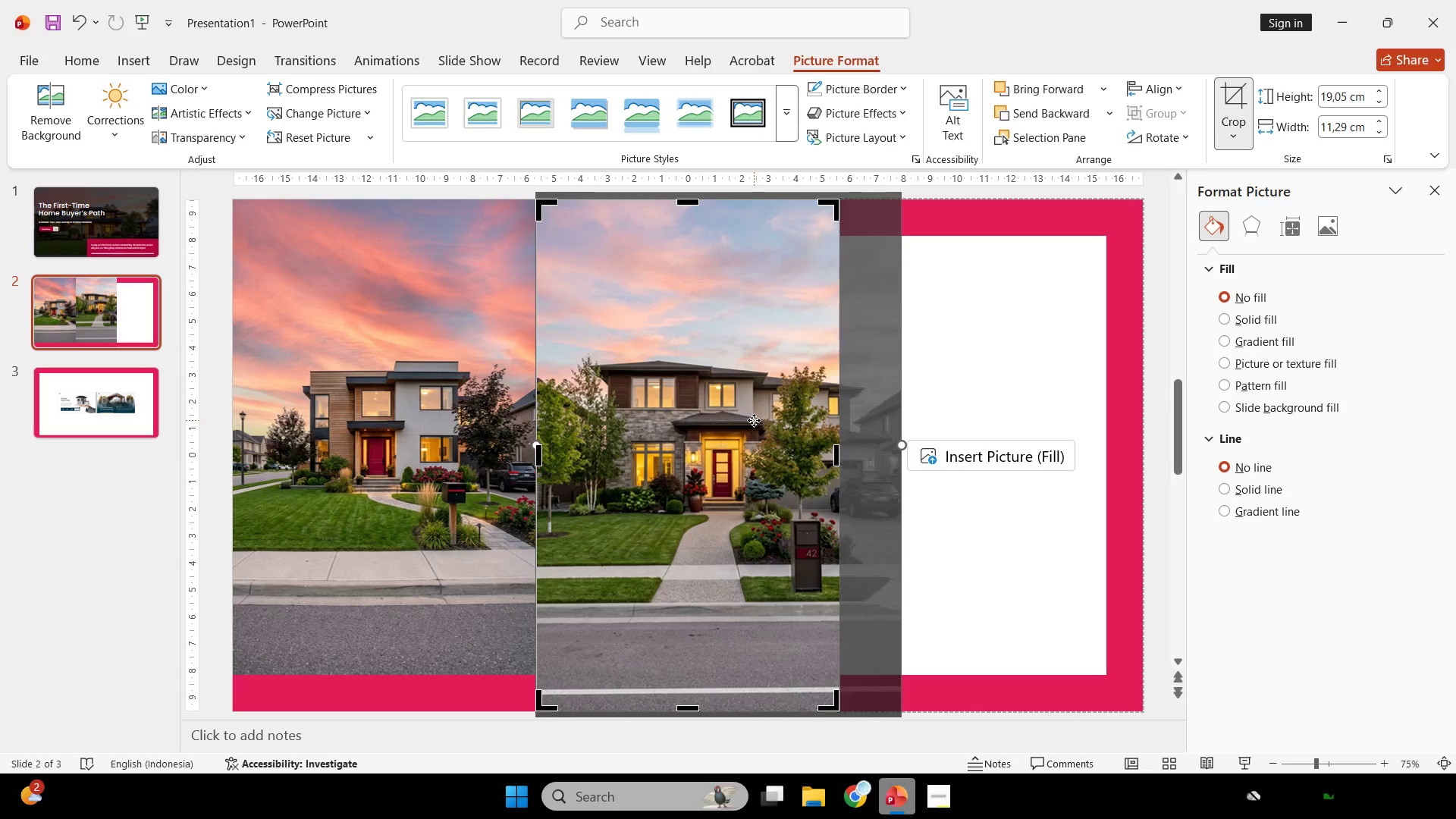 
left_click_drag(start_coordinate=[754, 420], to_coordinate=[729, 422])
 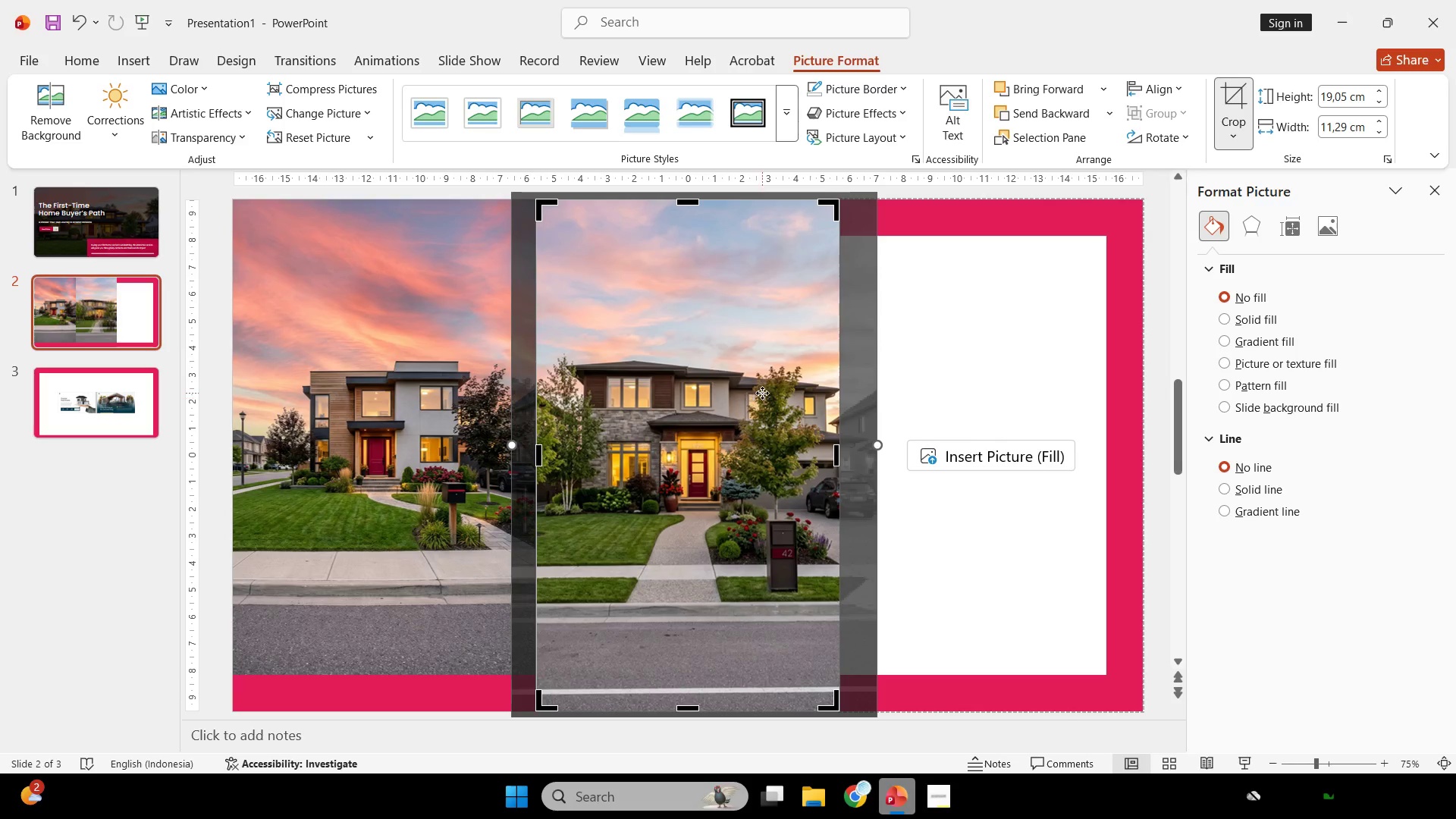 
hold_key(key=ShiftLeft, duration=0.94)
left_click_drag(start_coordinate=[764, 395], to_coordinate=[754, 396])
 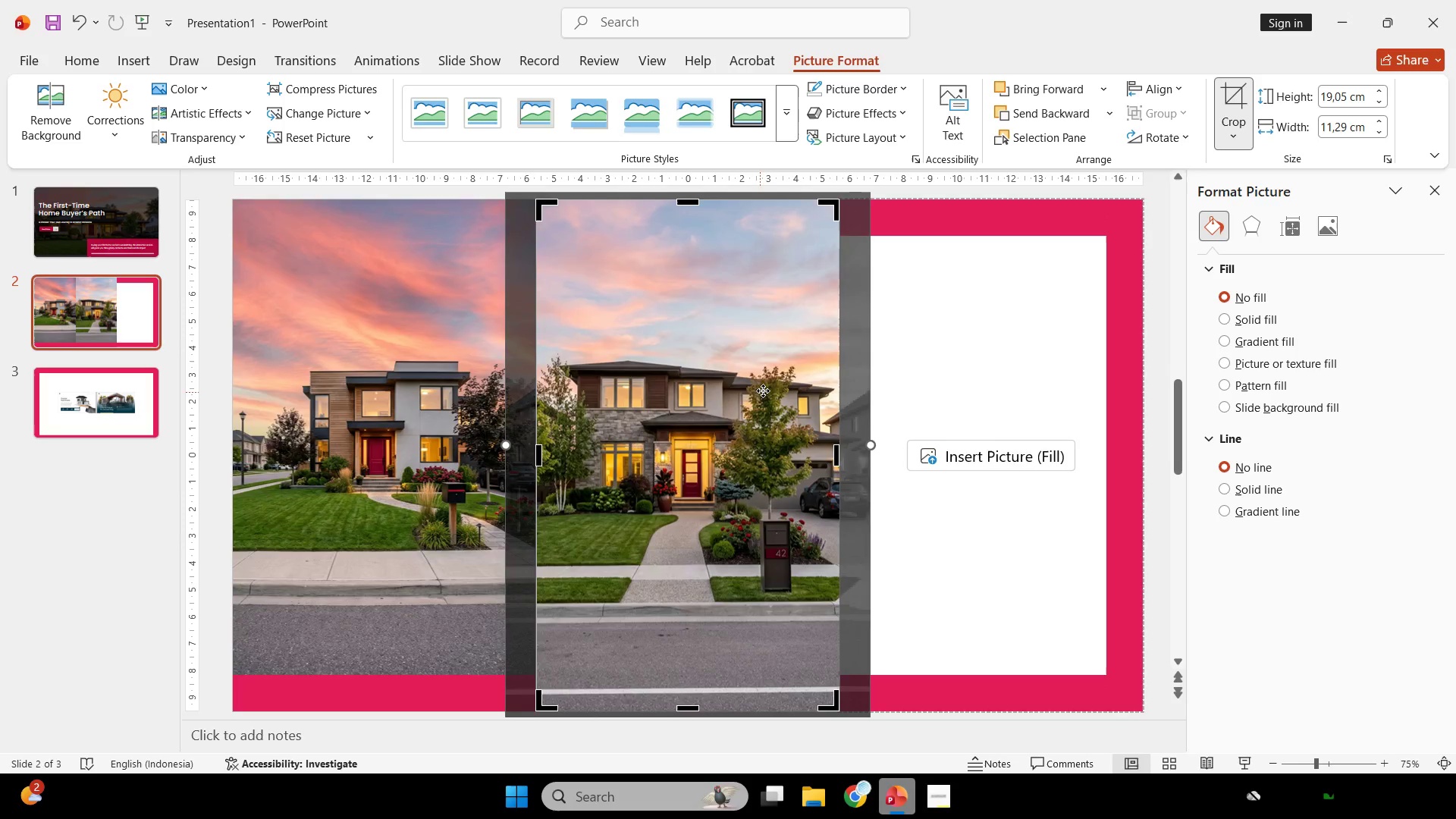 
key(Control+ControlLeft)
 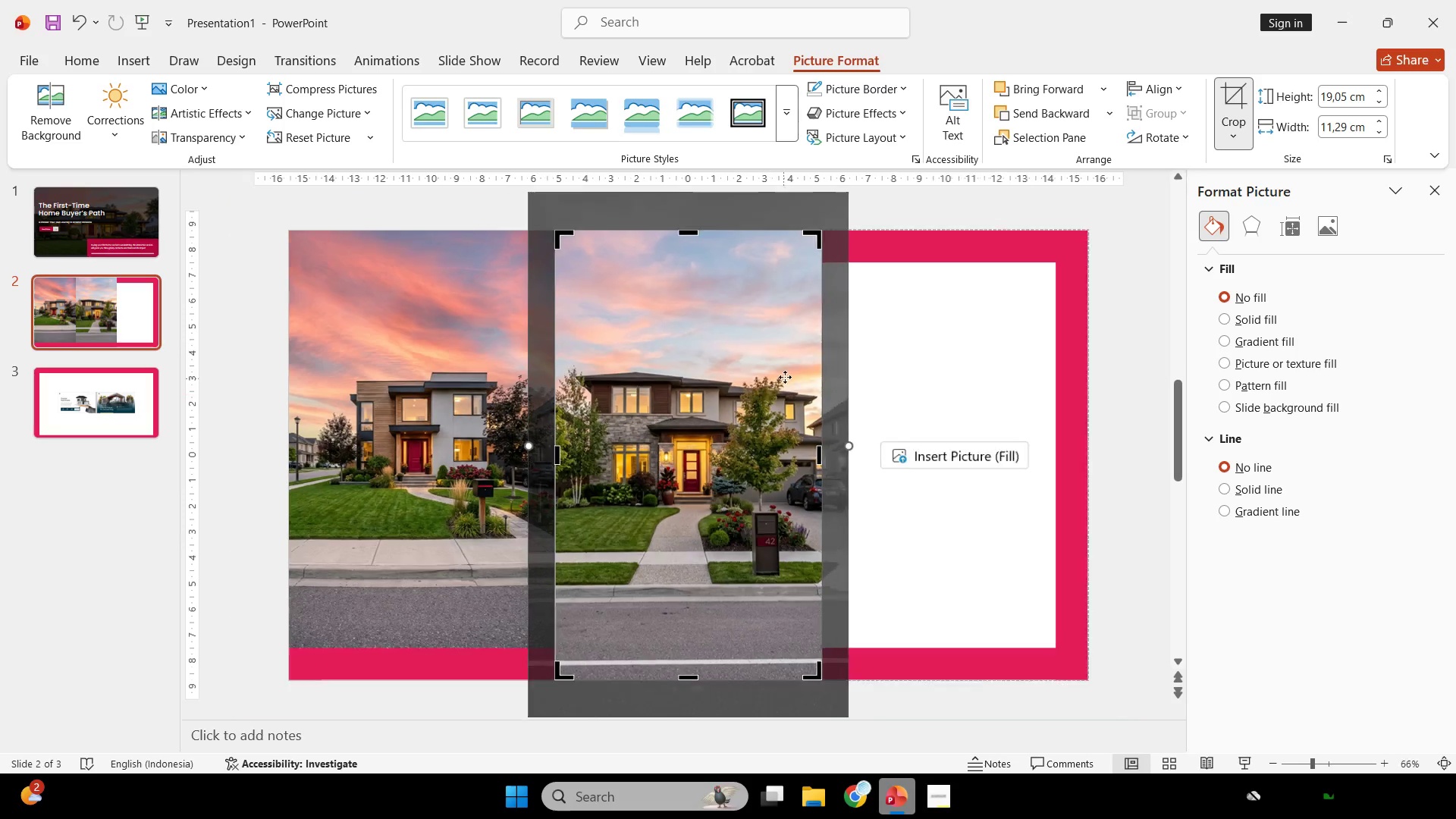 
left_click([909, 249])
 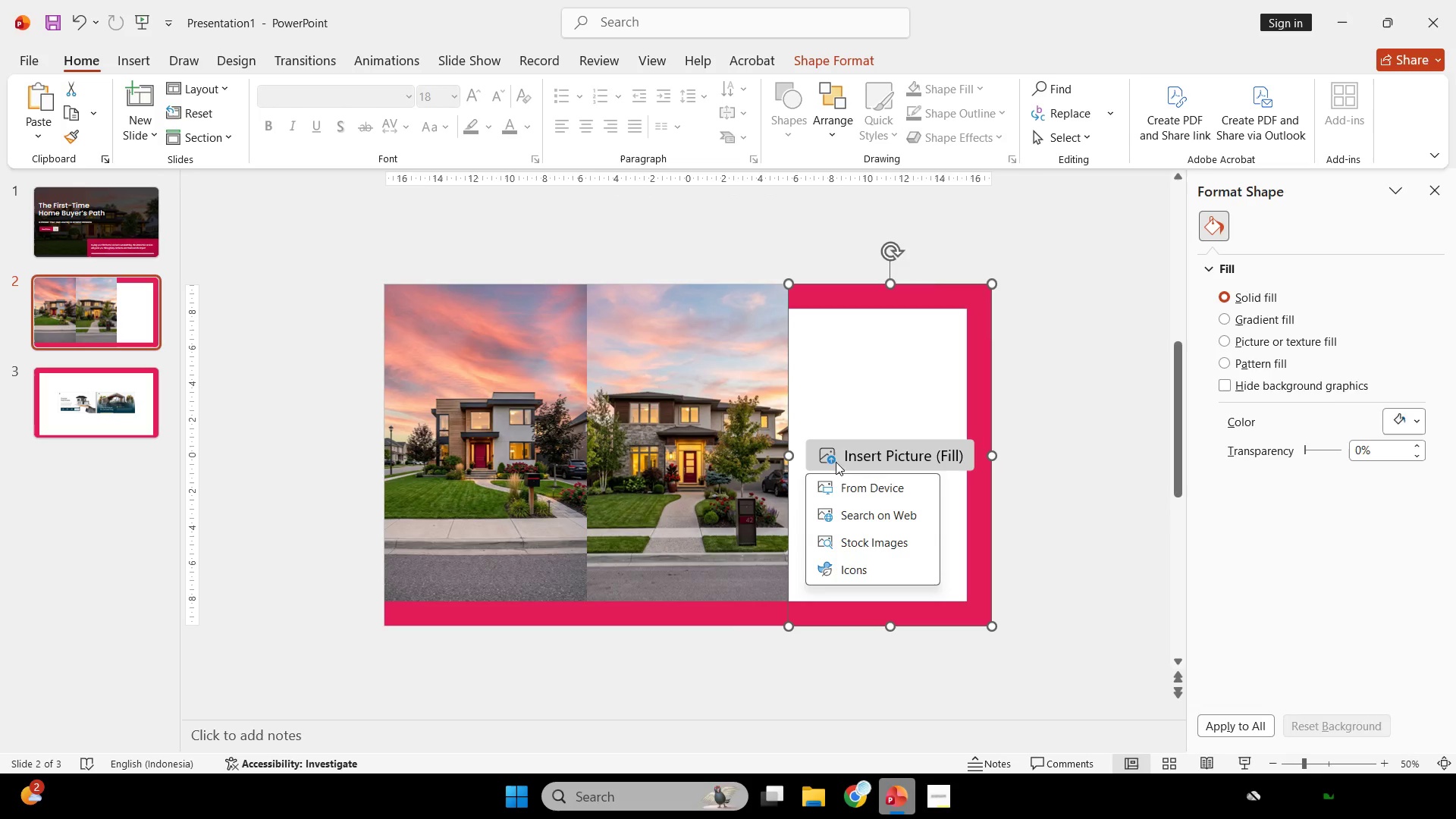 
scroll: coordinate [784, 378], scroll_direction: down, amount: 1.0
 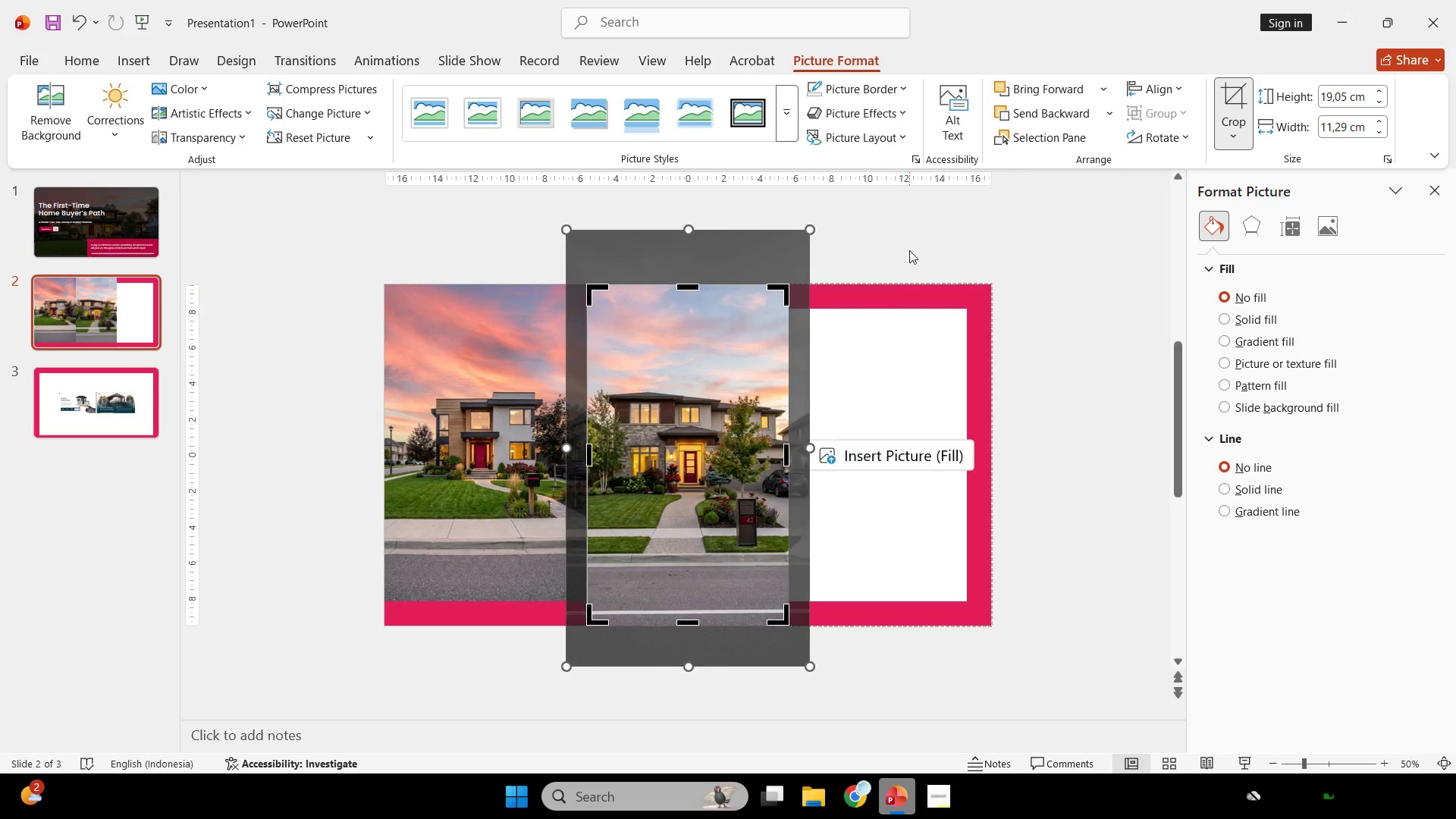 
left_click([839, 485])
 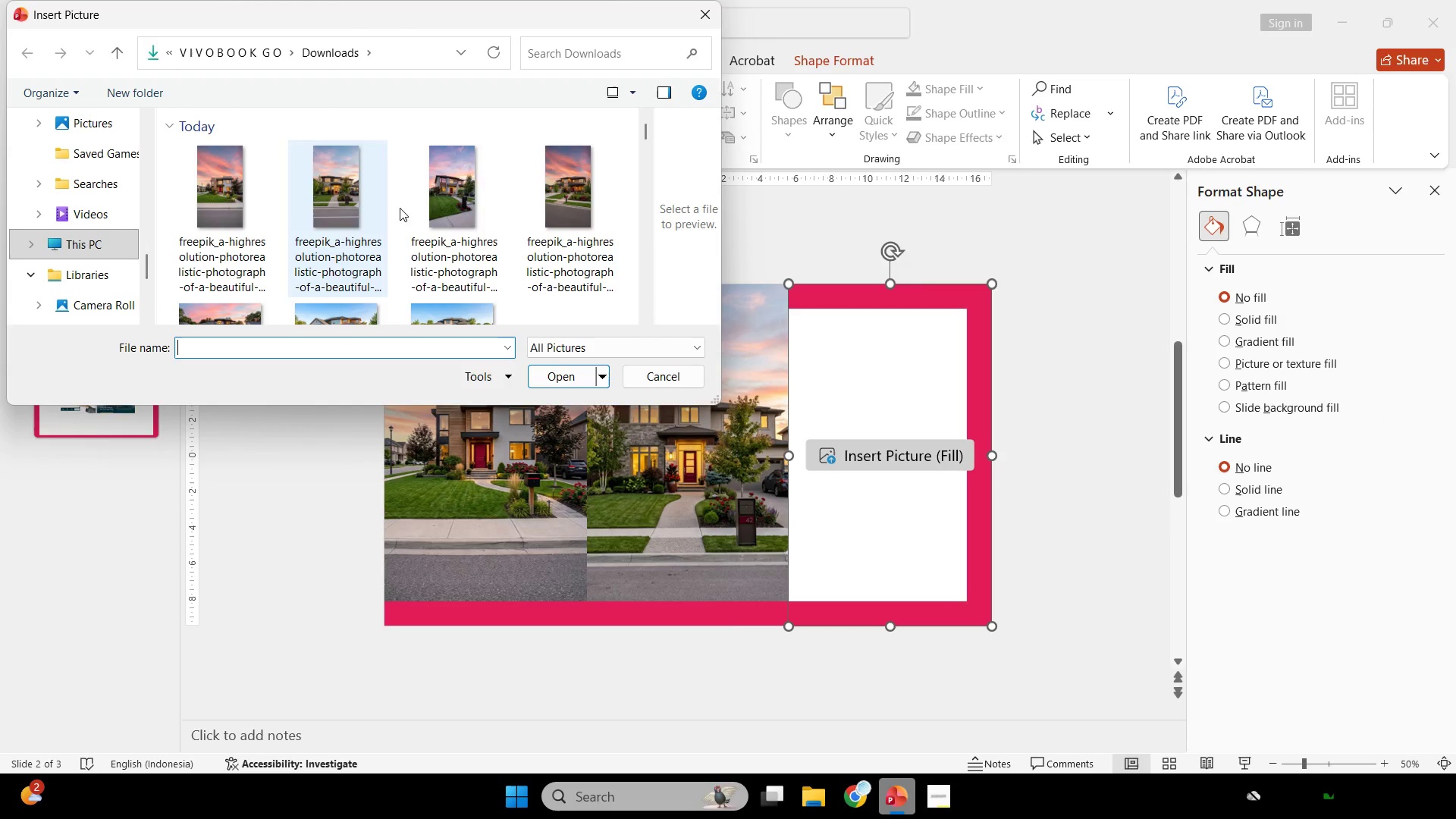 
double_click([575, 208])
 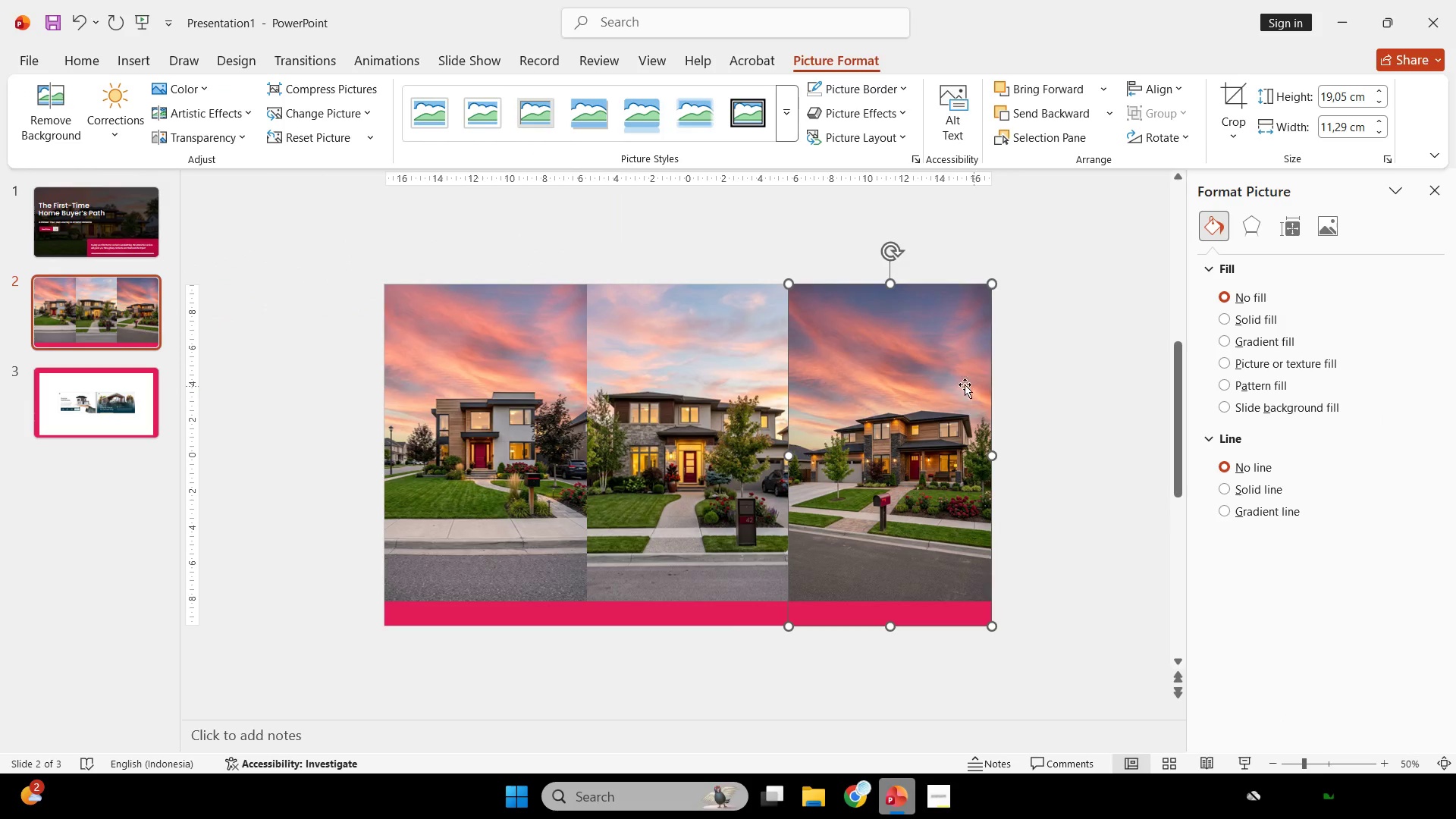 
double_click([940, 380])
 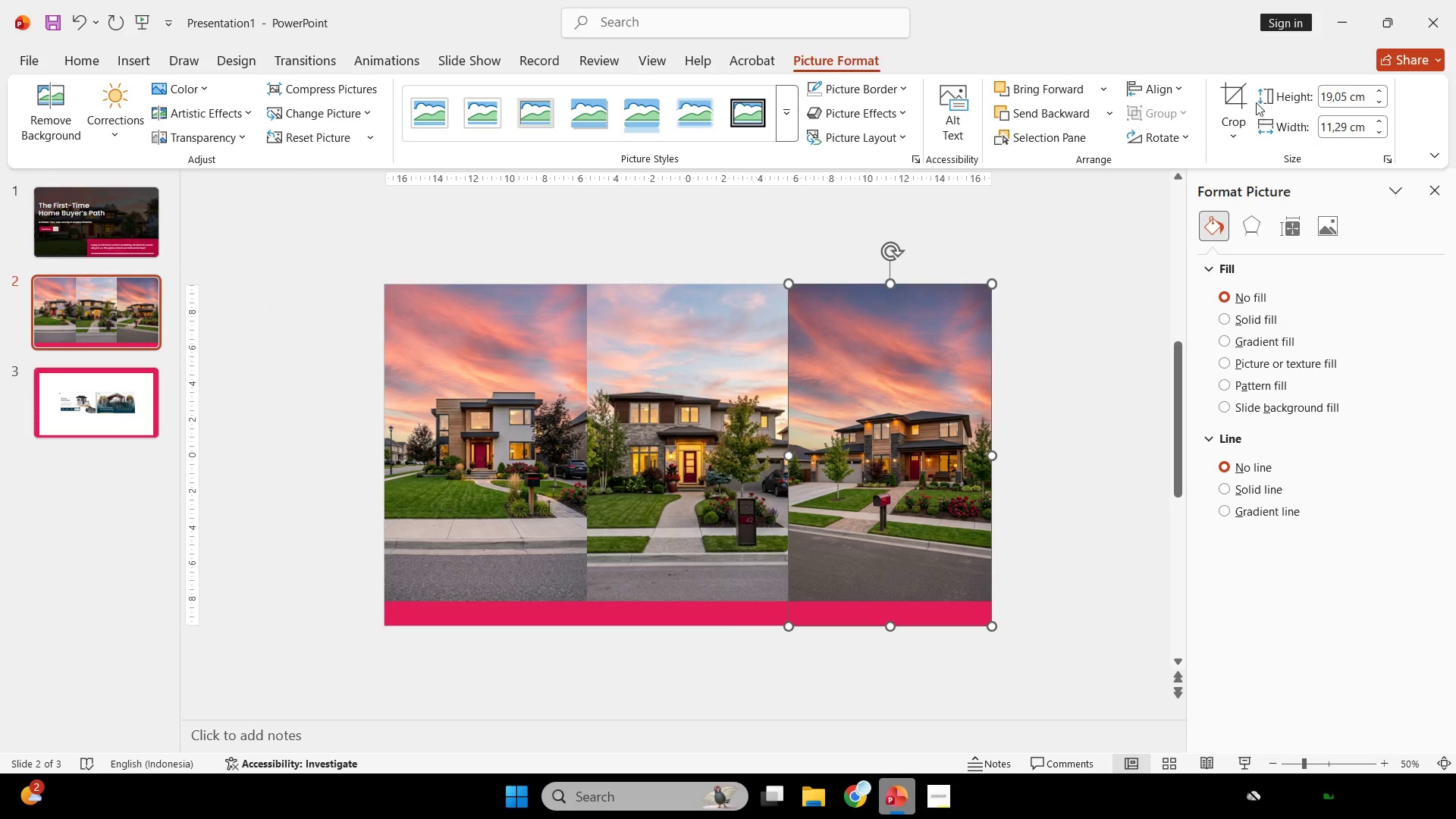 
left_click([1247, 93])
 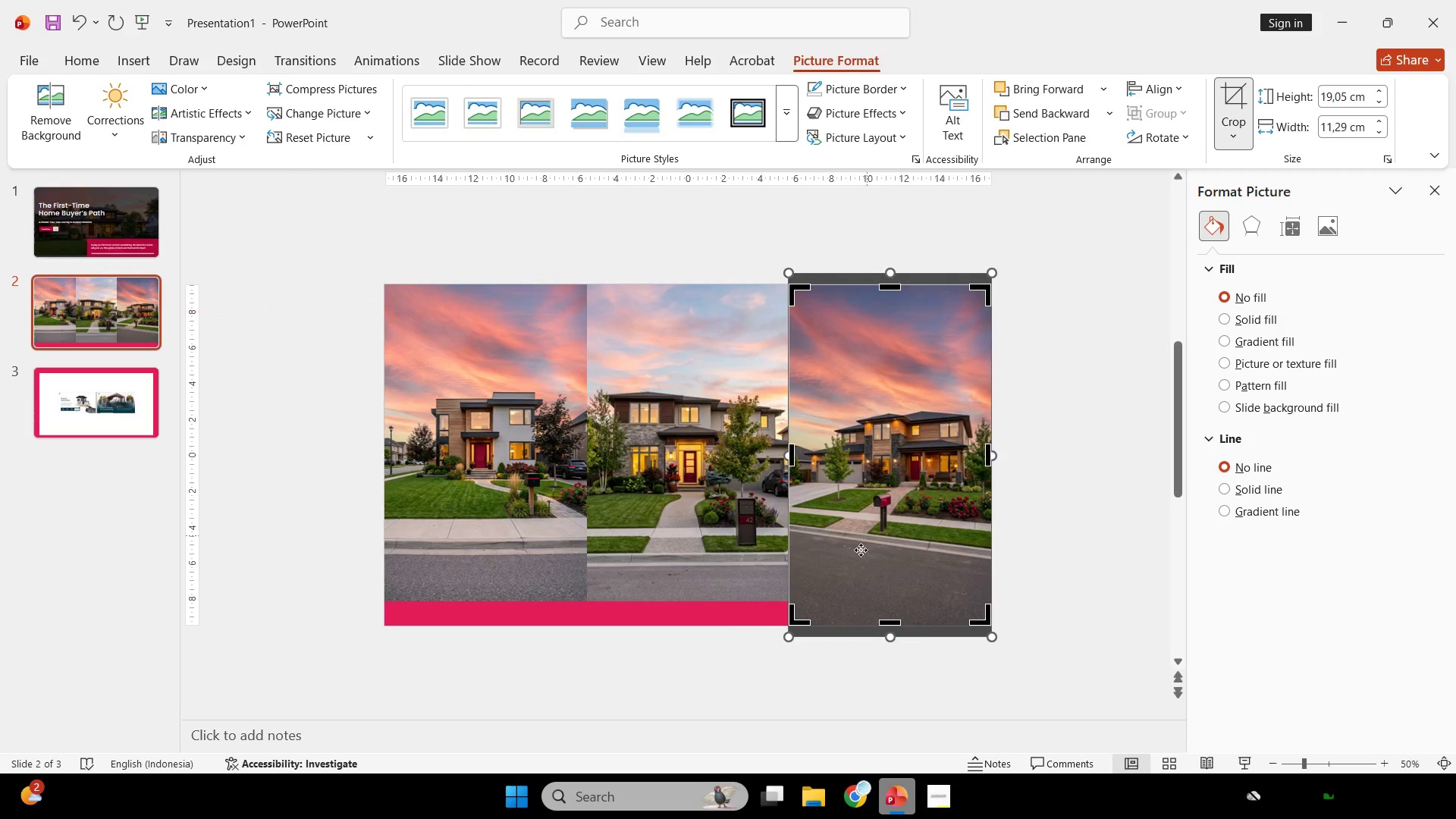 
hold_key(key=ShiftLeft, duration=1.55)
left_click_drag(start_coordinate=[790, 640], to_coordinate=[753, 678])
 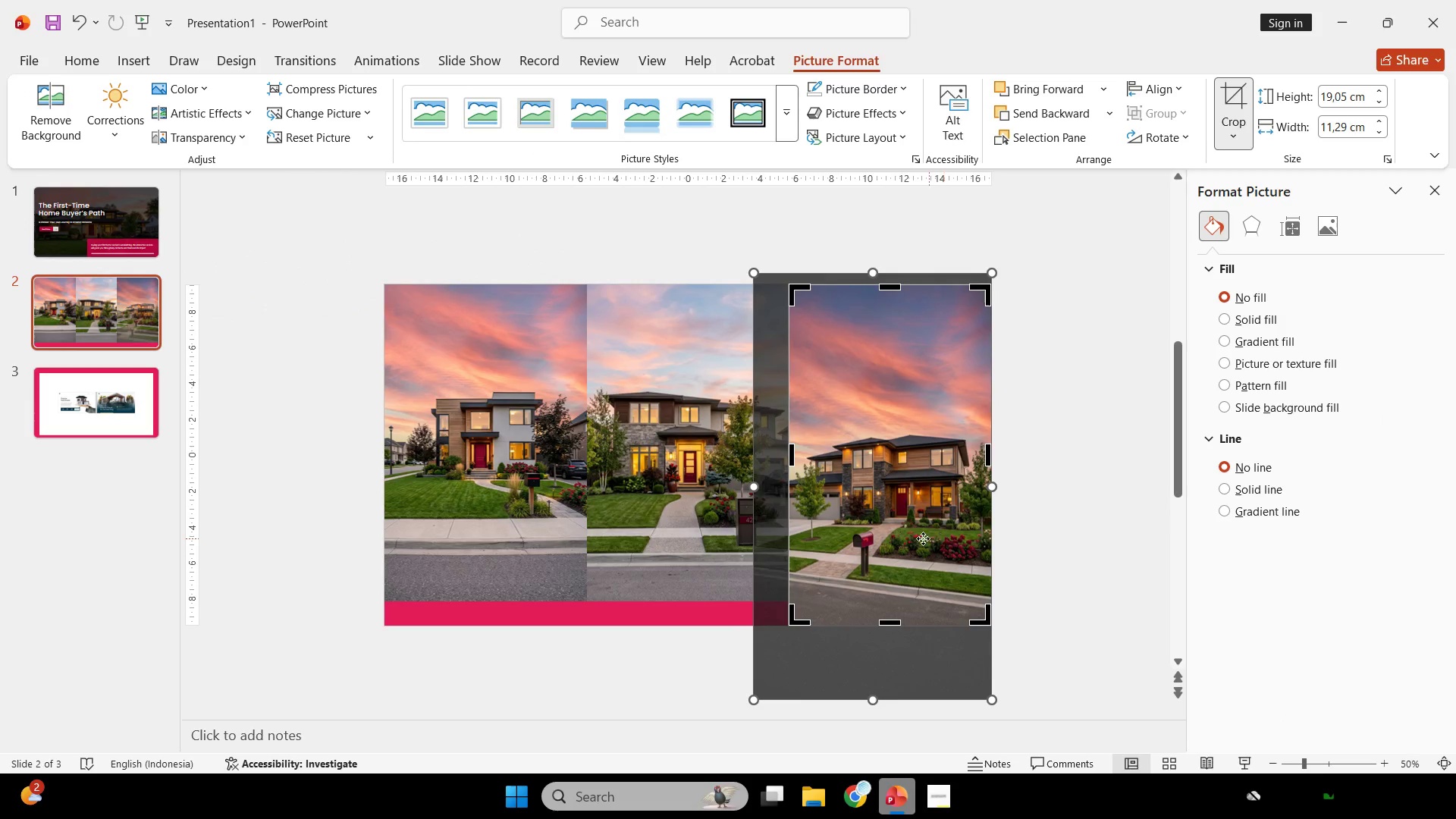 
left_click_drag(start_coordinate=[920, 539], to_coordinate=[929, 517])
 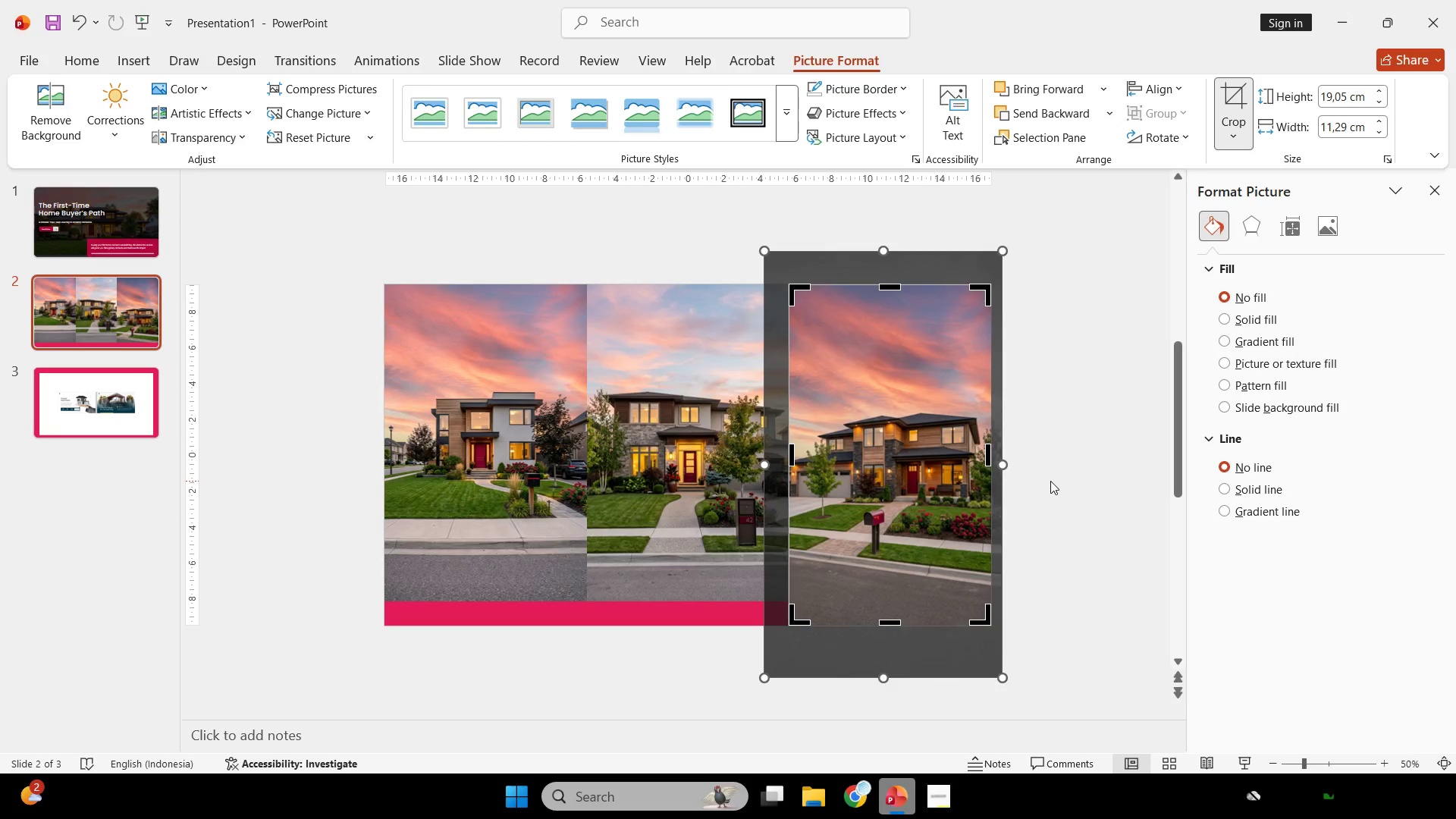 
left_click([1050, 481])
 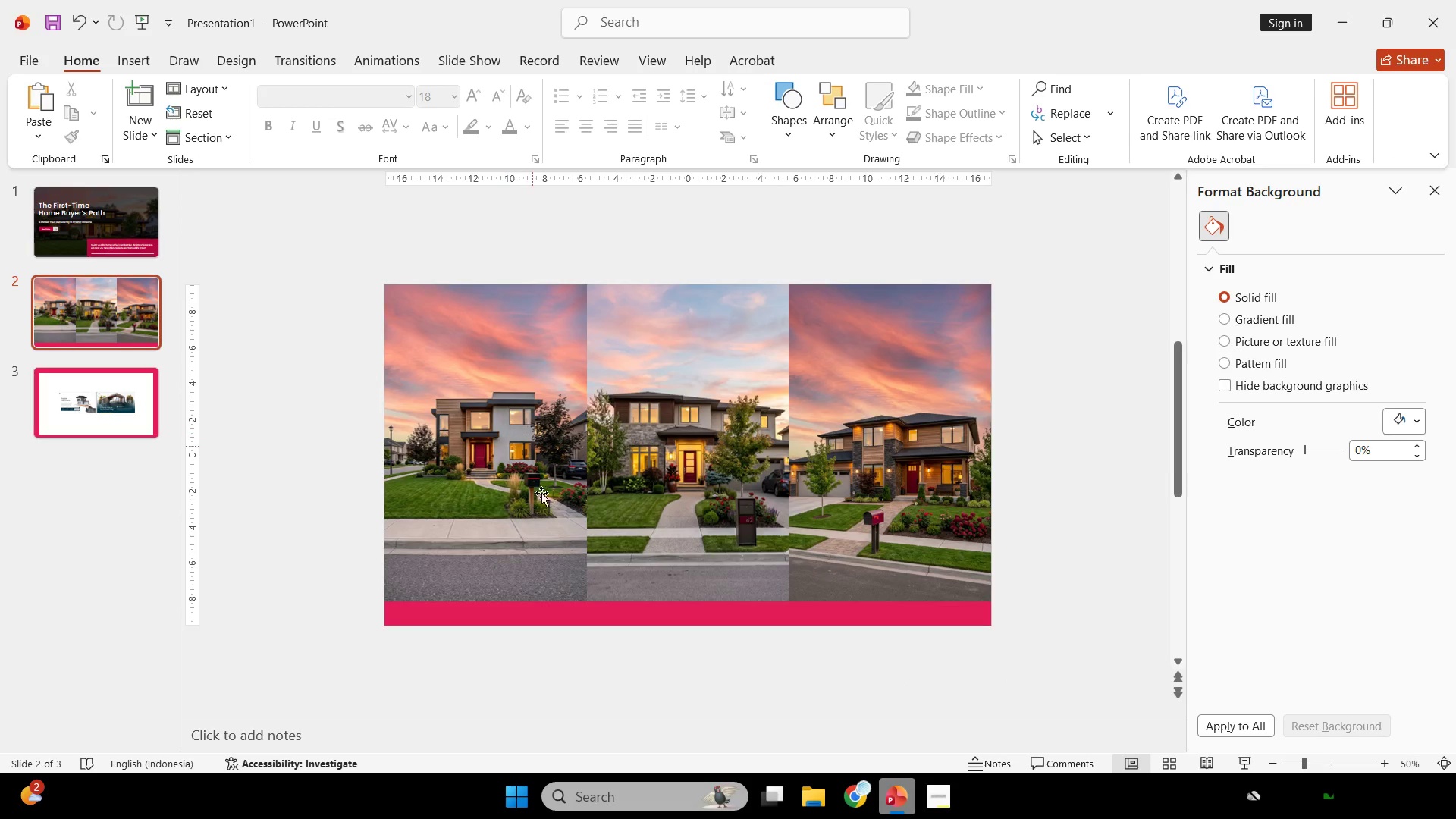 
left_click([569, 478])
 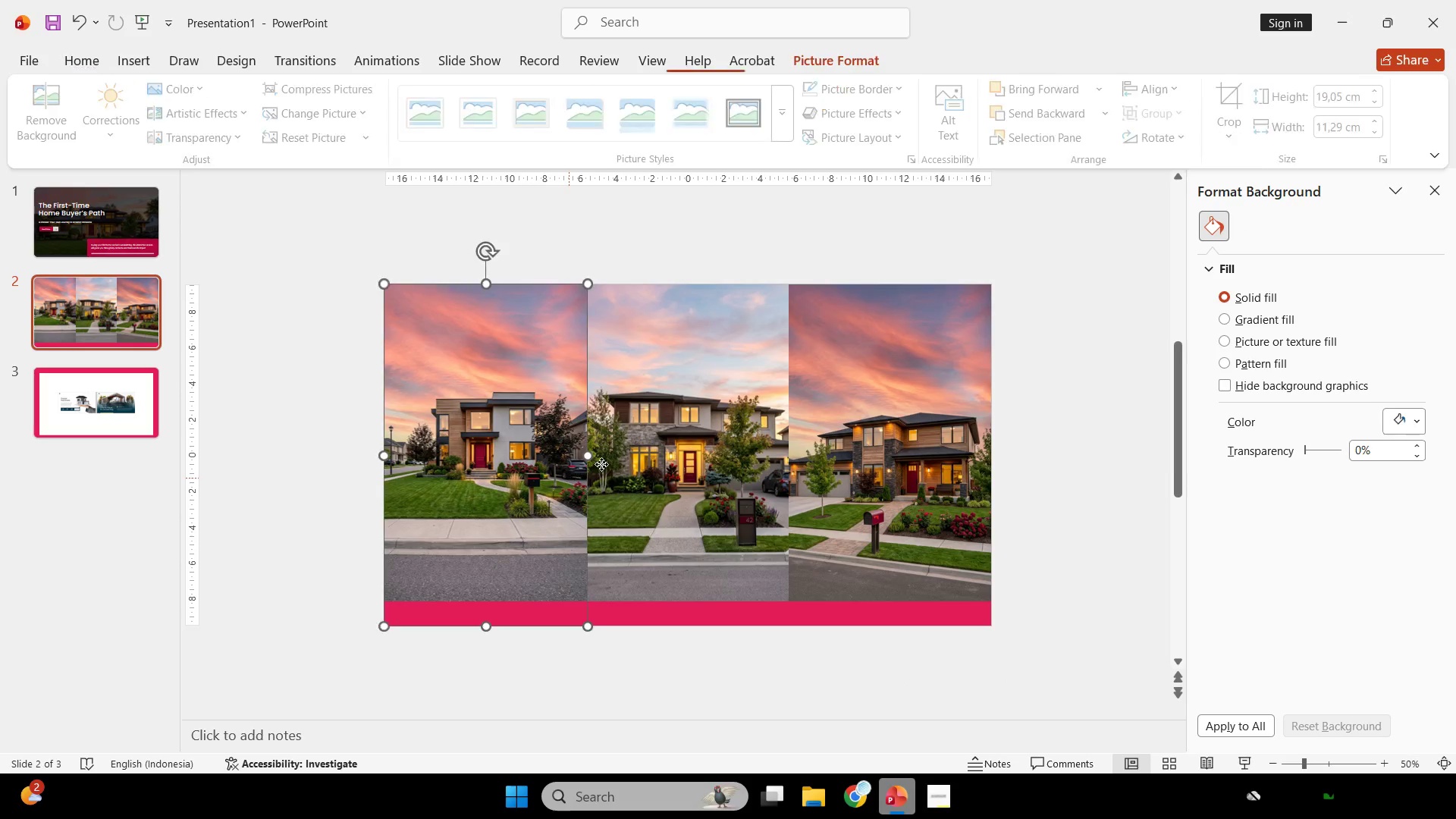 
hold_key(key=ShiftLeft, duration=0.81)
triple_click([801, 453])
 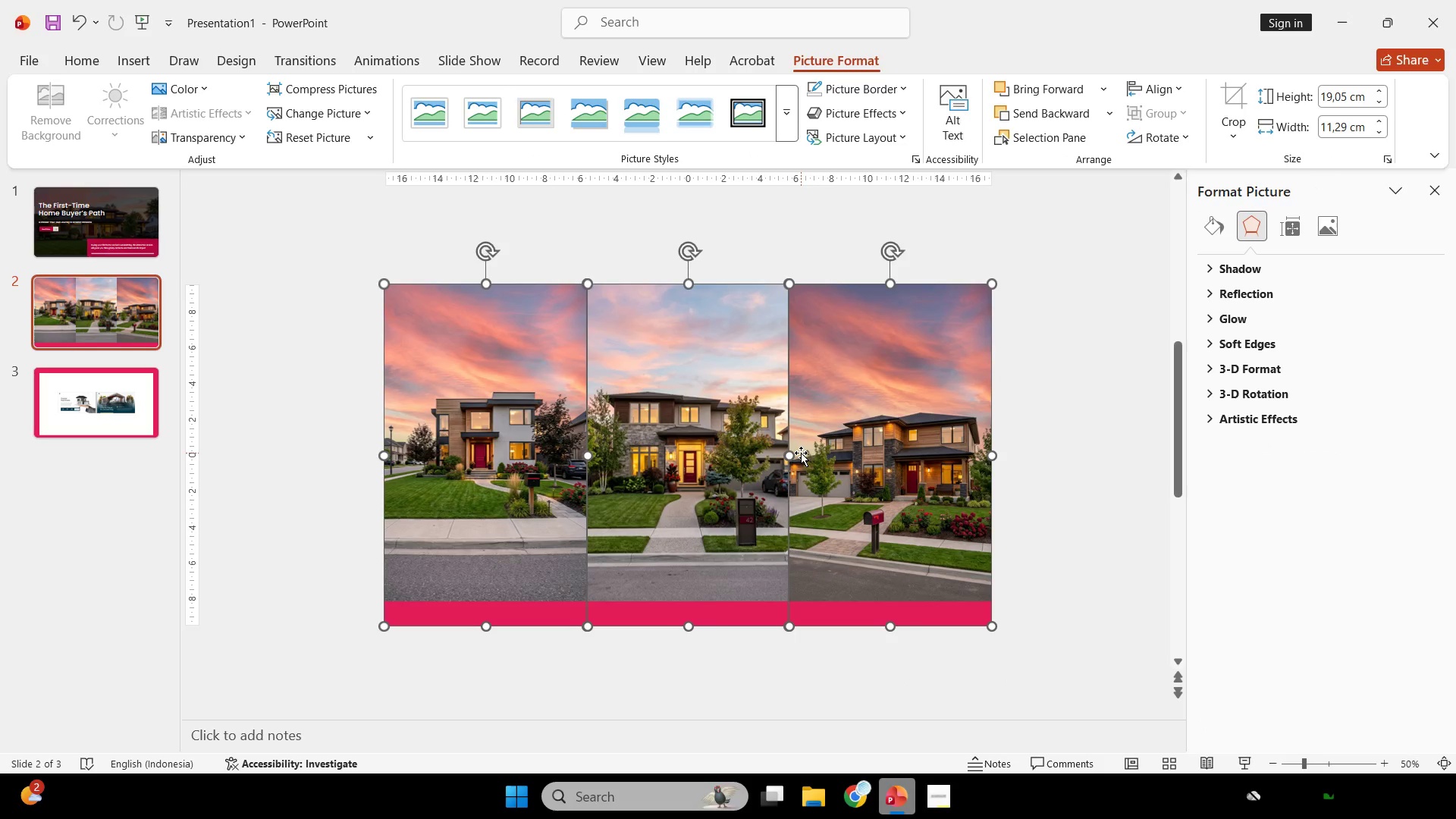 
right_click([801, 453])
 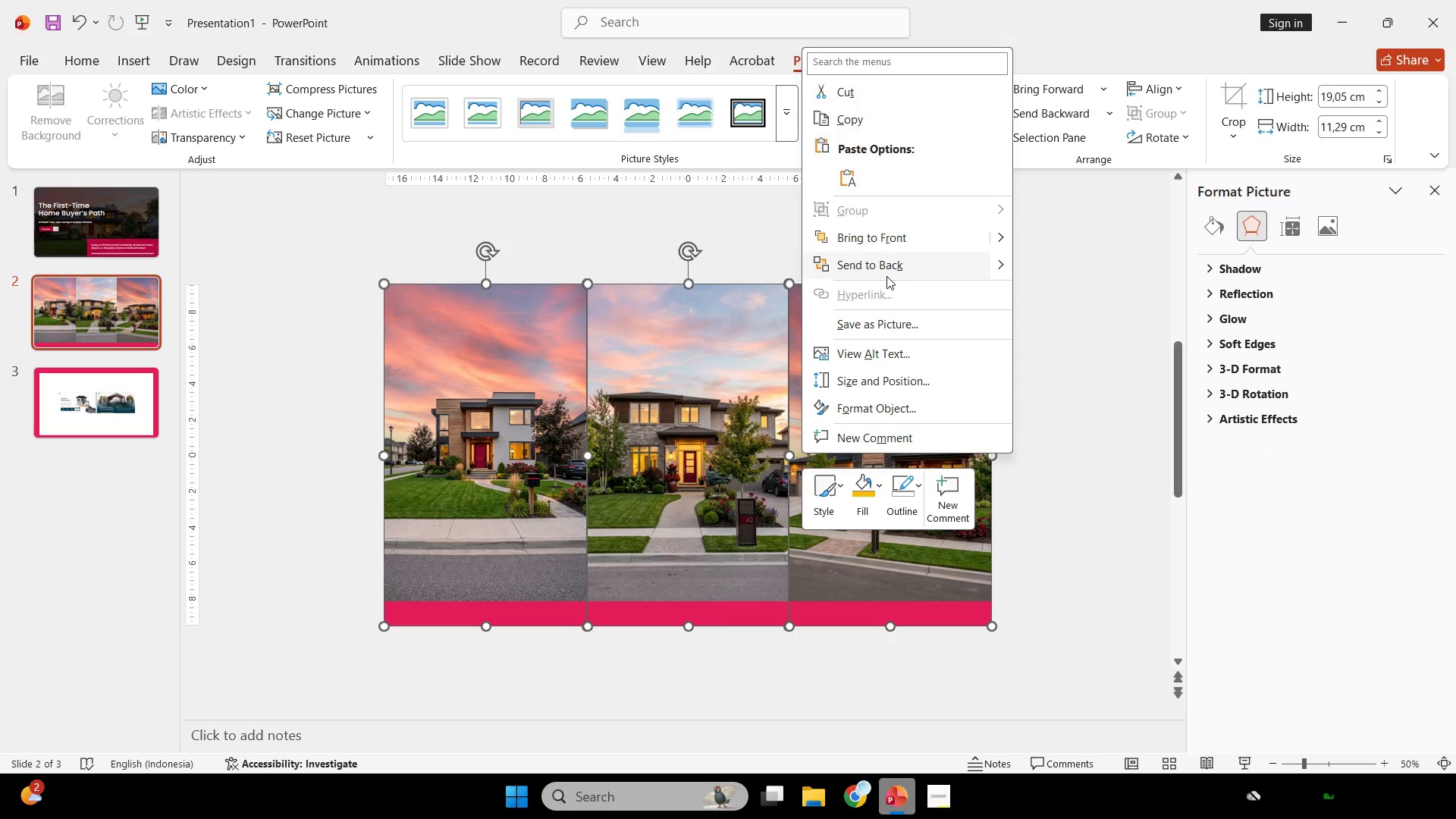 
left_click([1015, 322])
 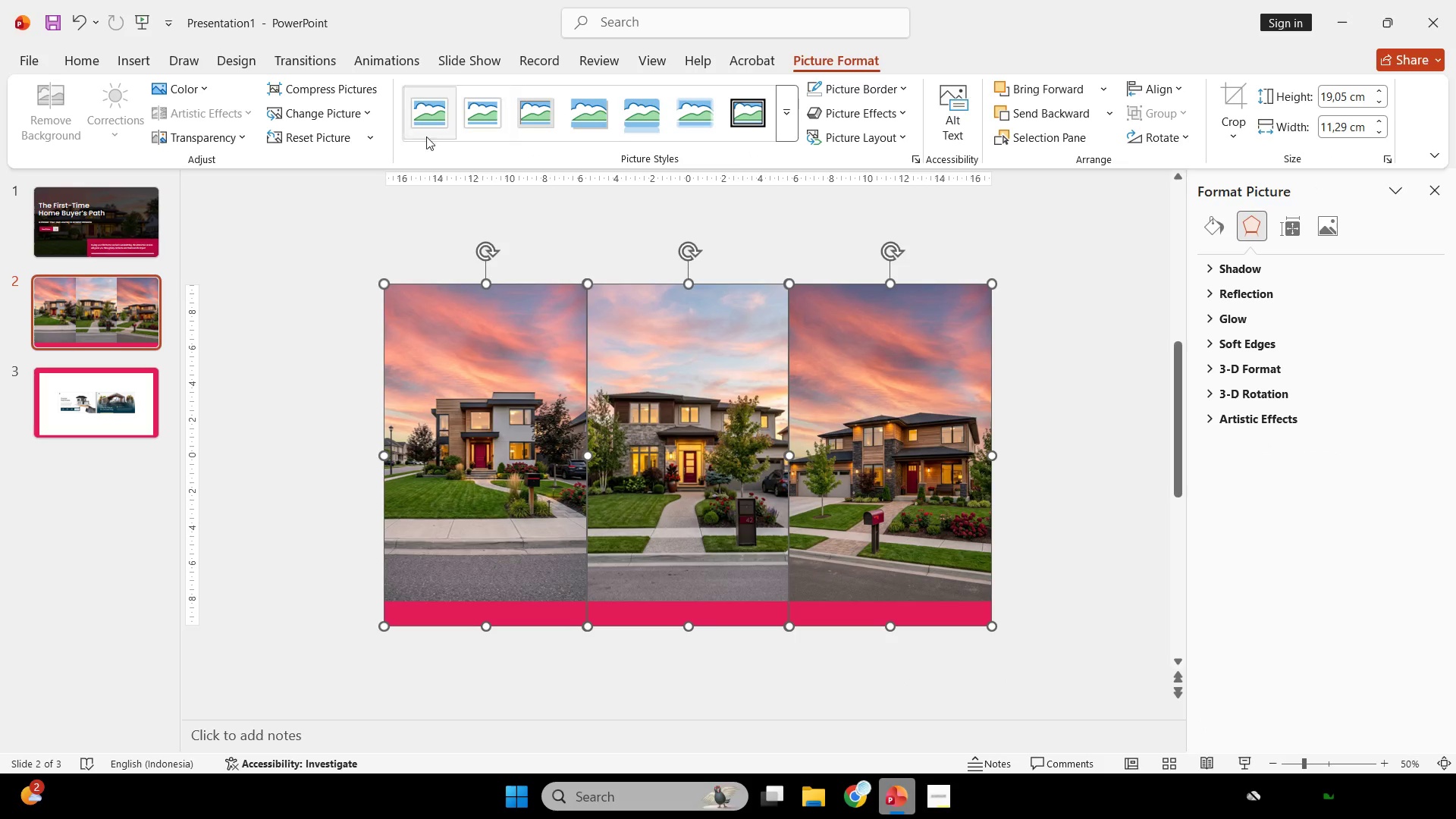 
left_click([425, 180])
 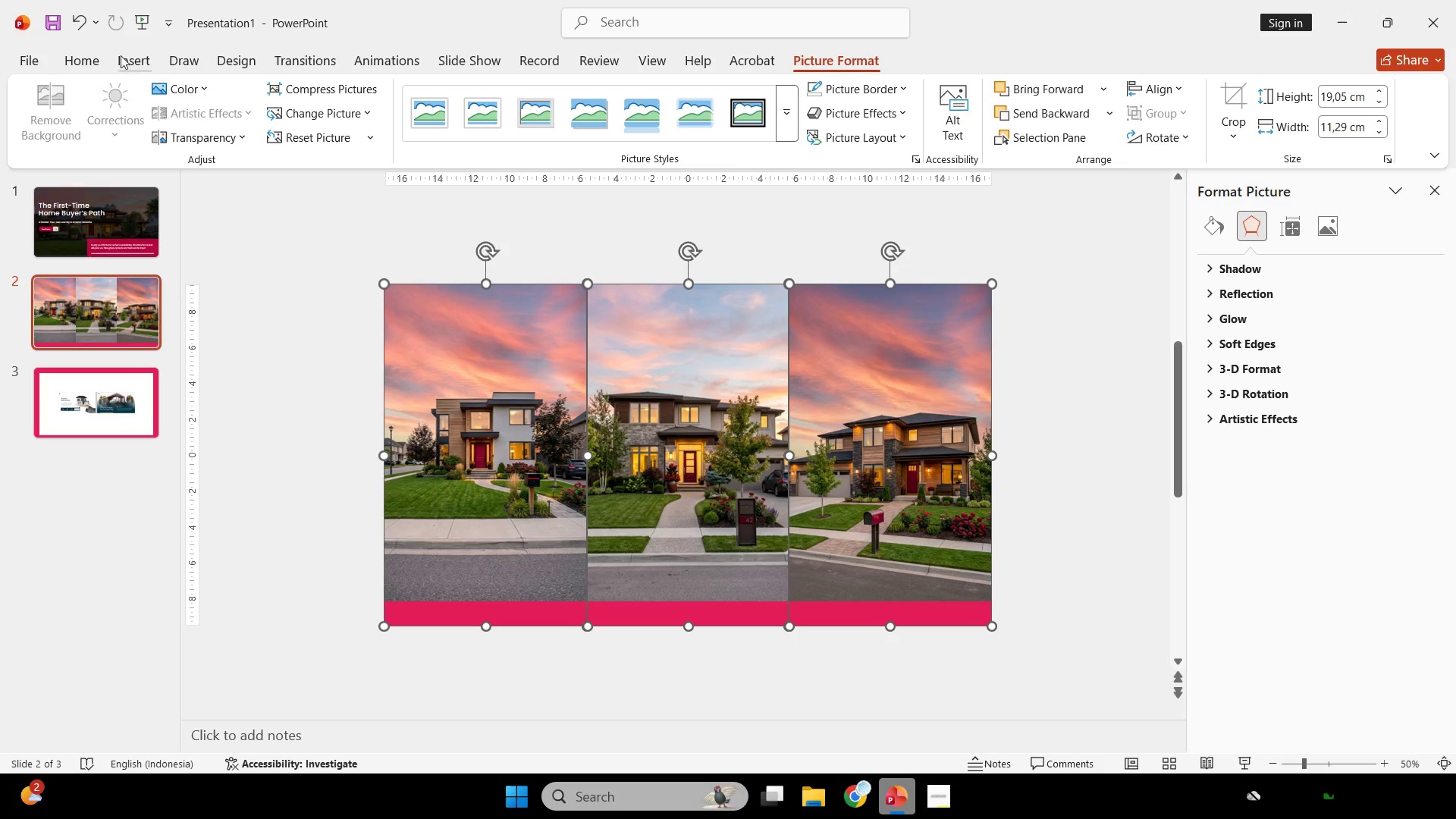 
left_click([71, 54])
 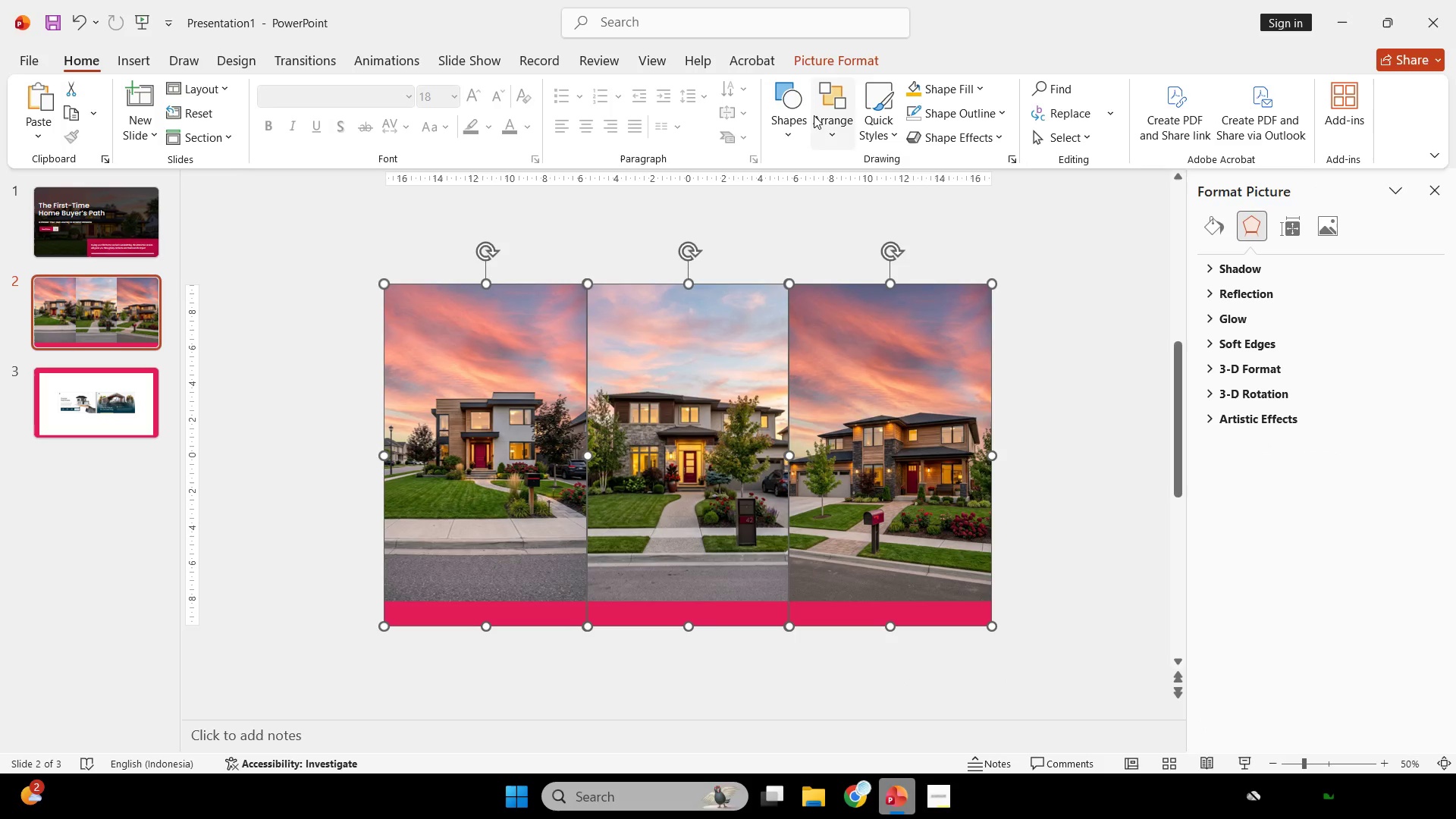 
left_click([798, 103])
 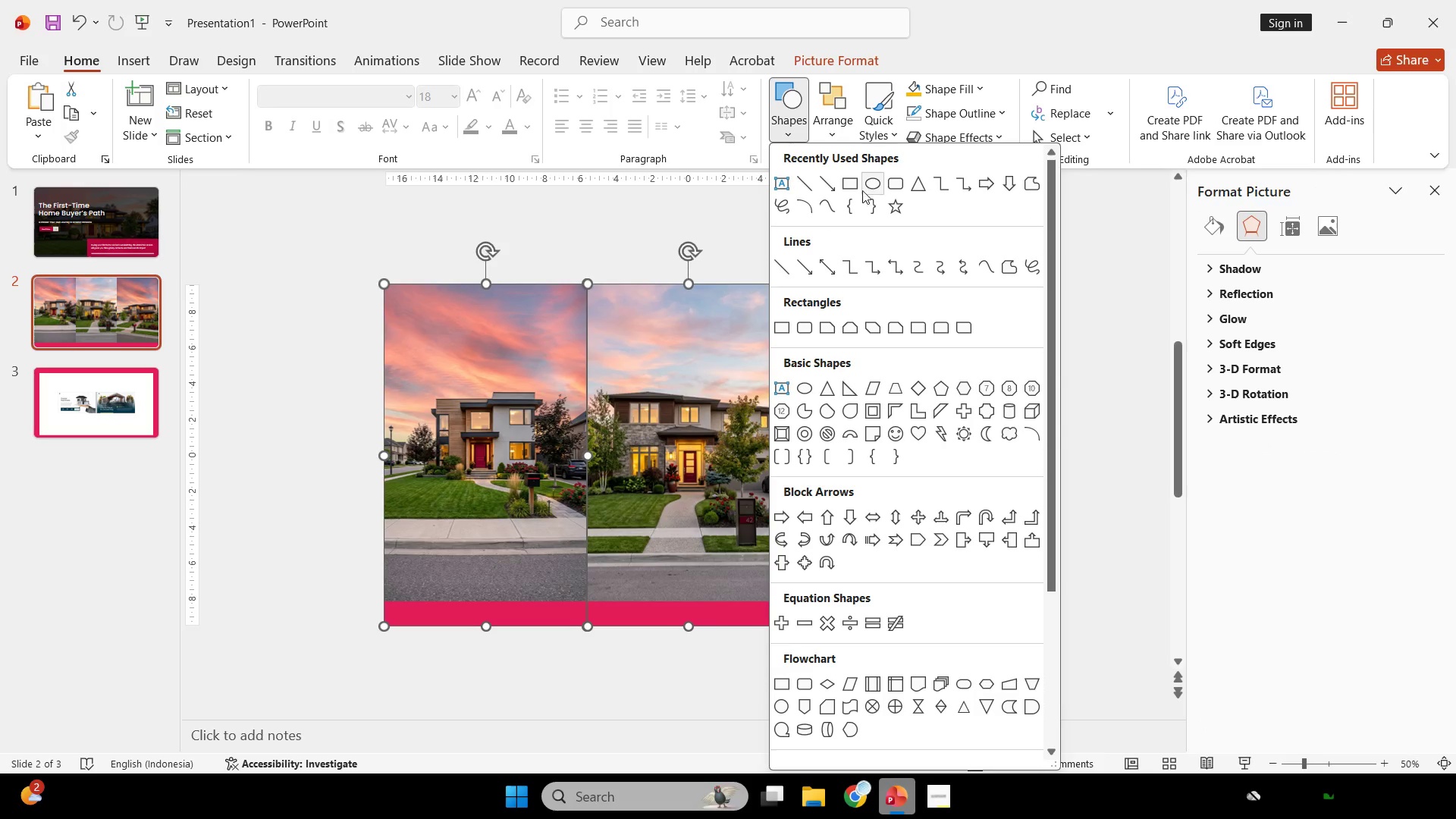 
left_click([855, 188])
 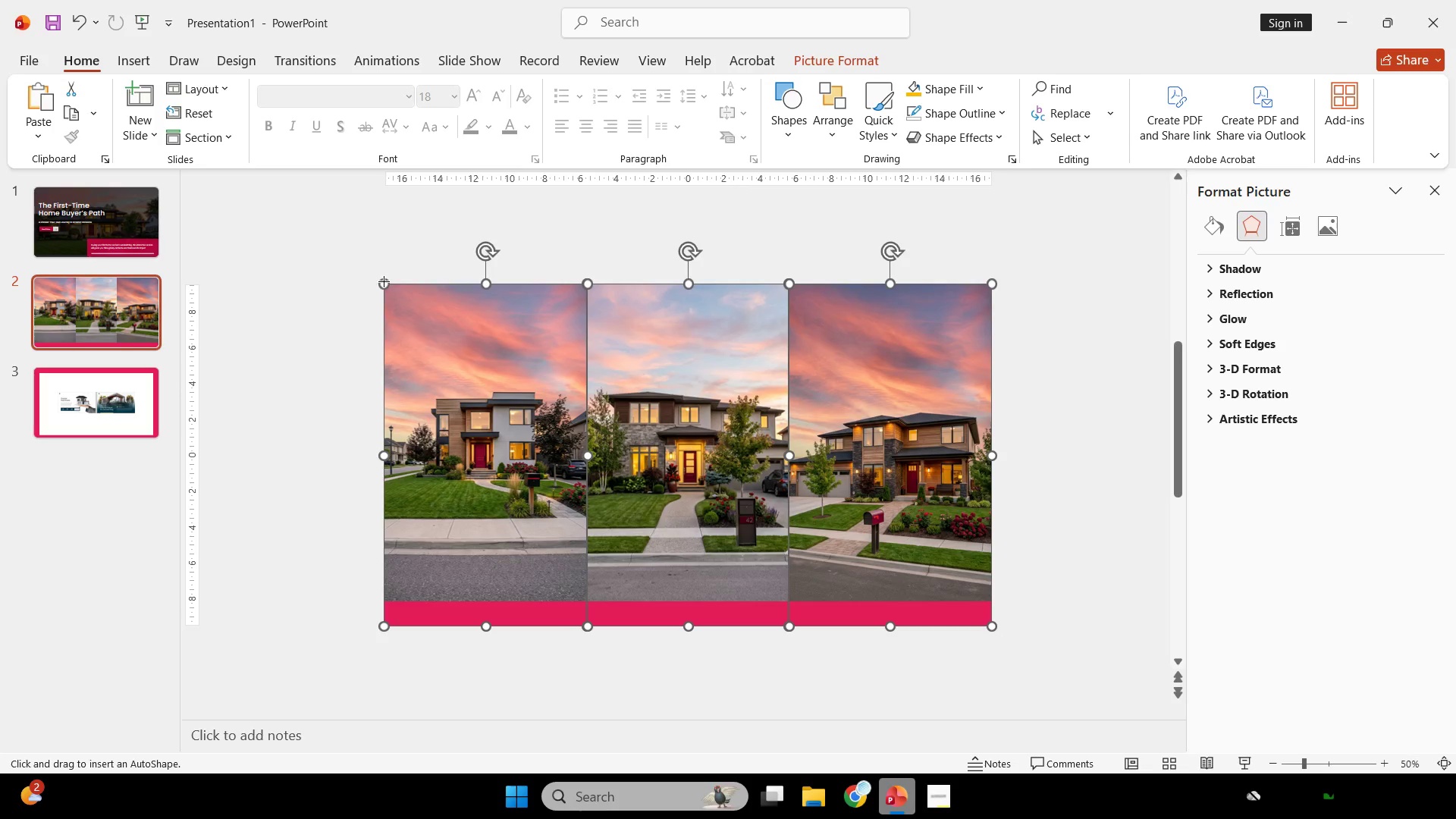 
left_click_drag(start_coordinate=[384, 281], to_coordinate=[992, 598])
 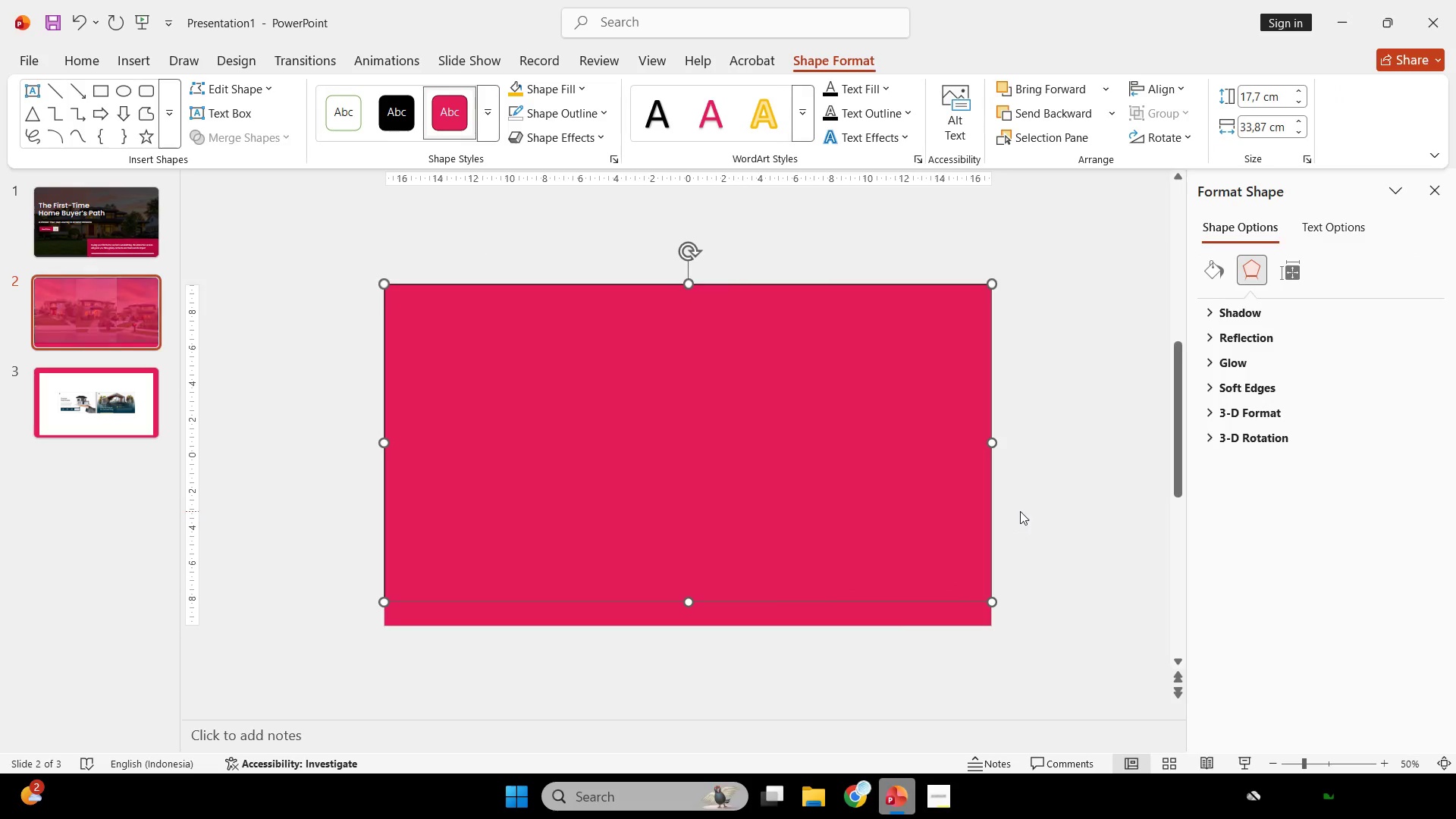 
key(Shift+ShiftLeft)
 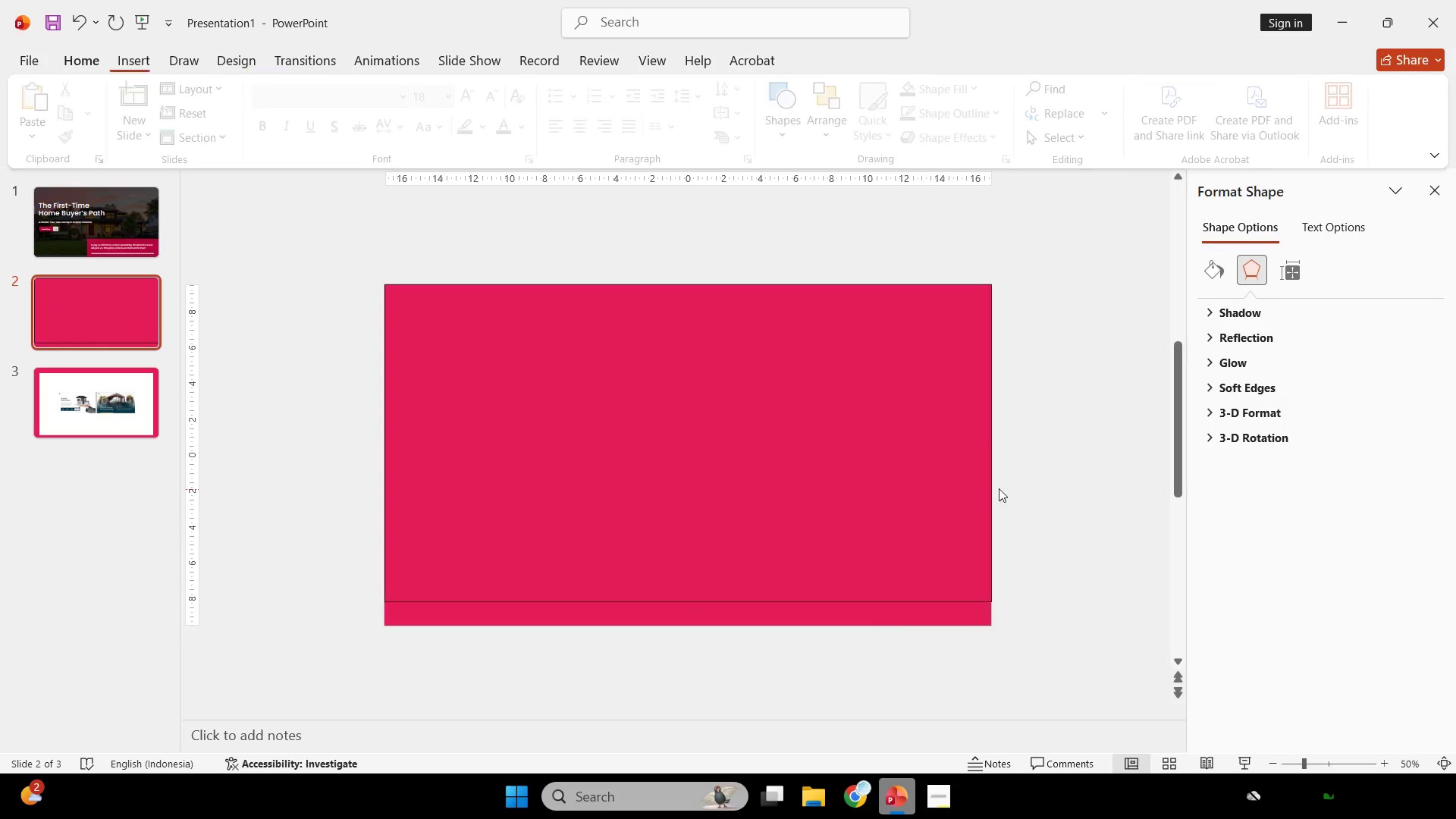 
double_click([918, 468])
 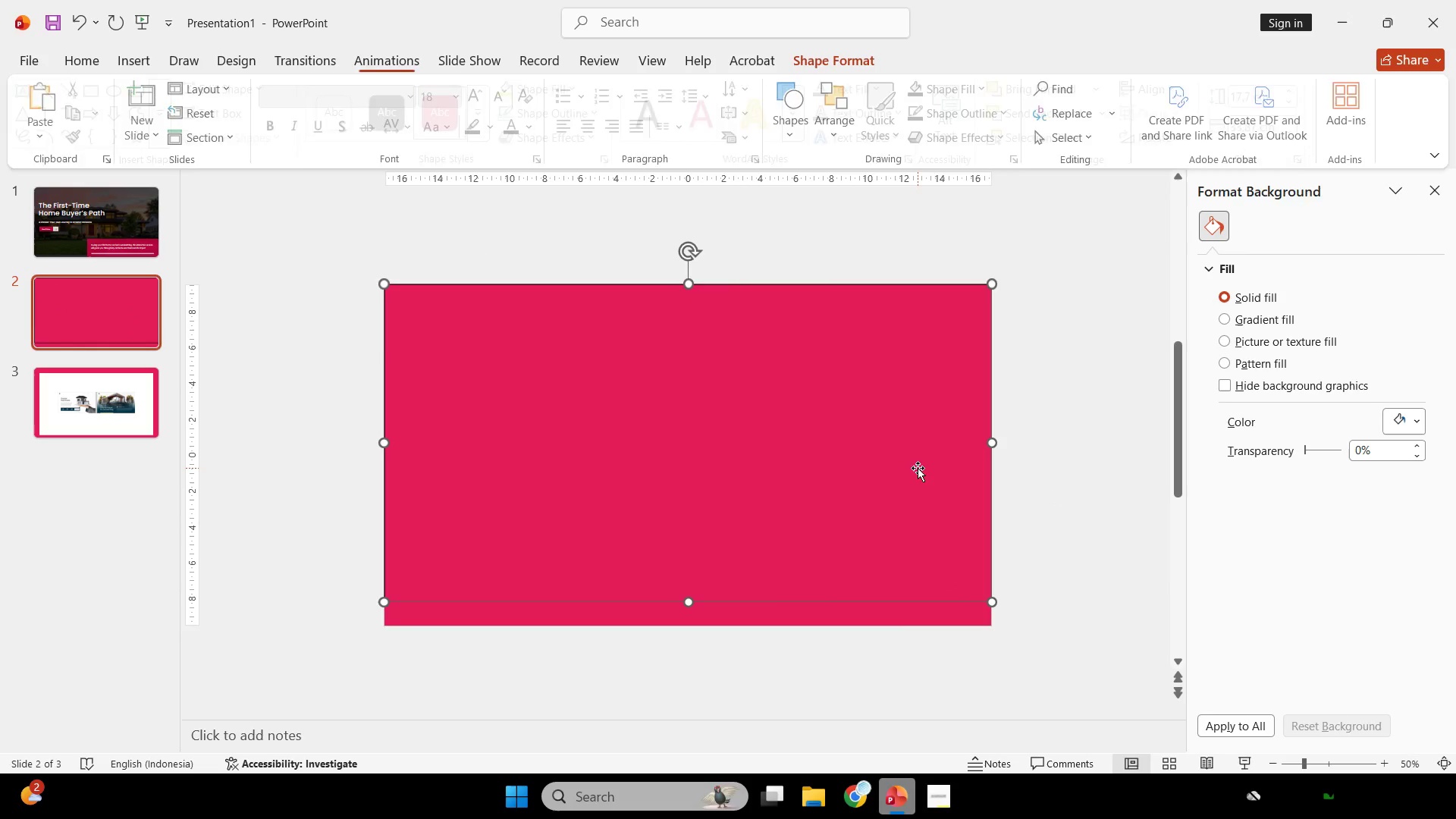 
right_click([918, 468])
 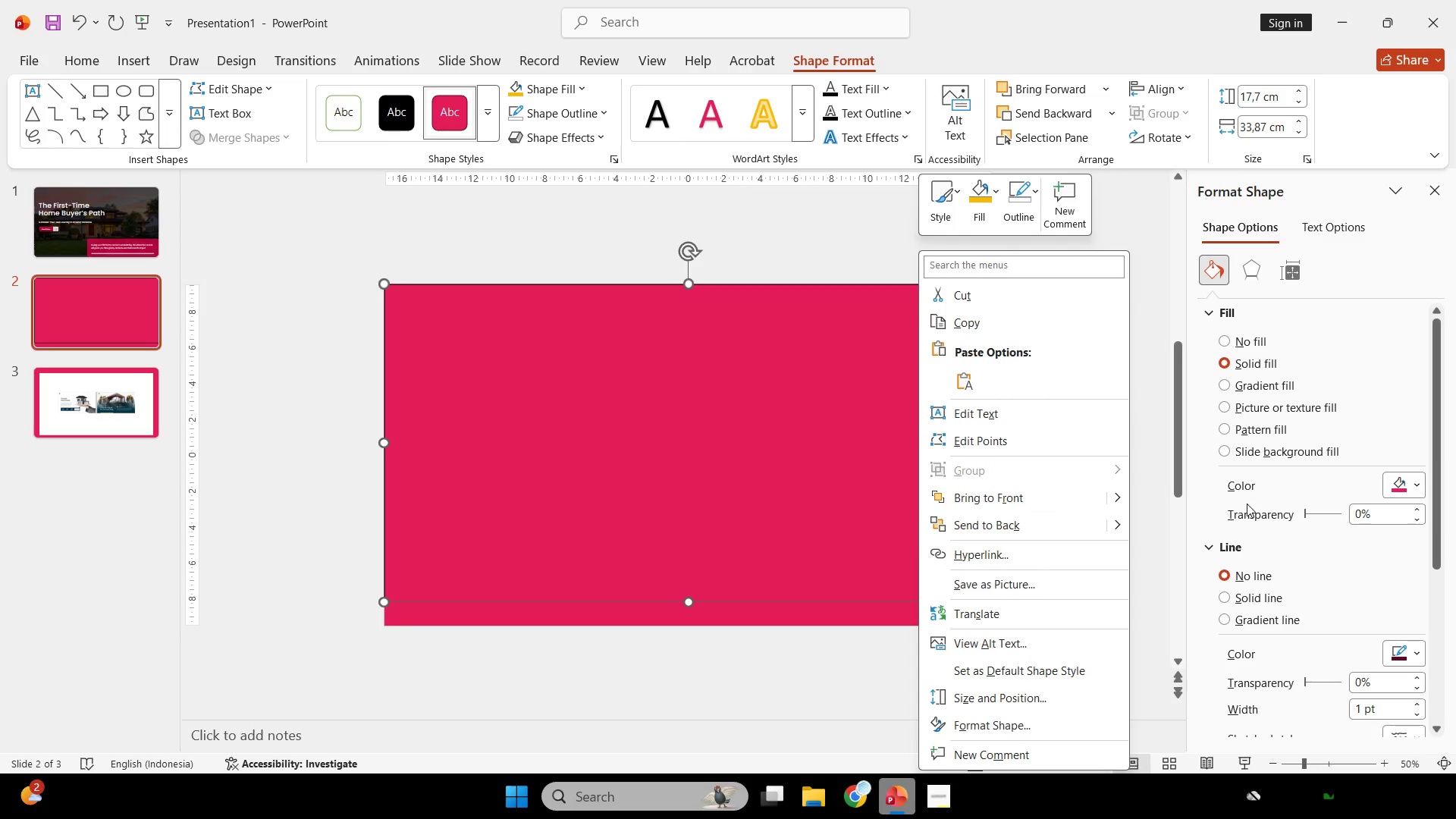 
left_click([1307, 510])
 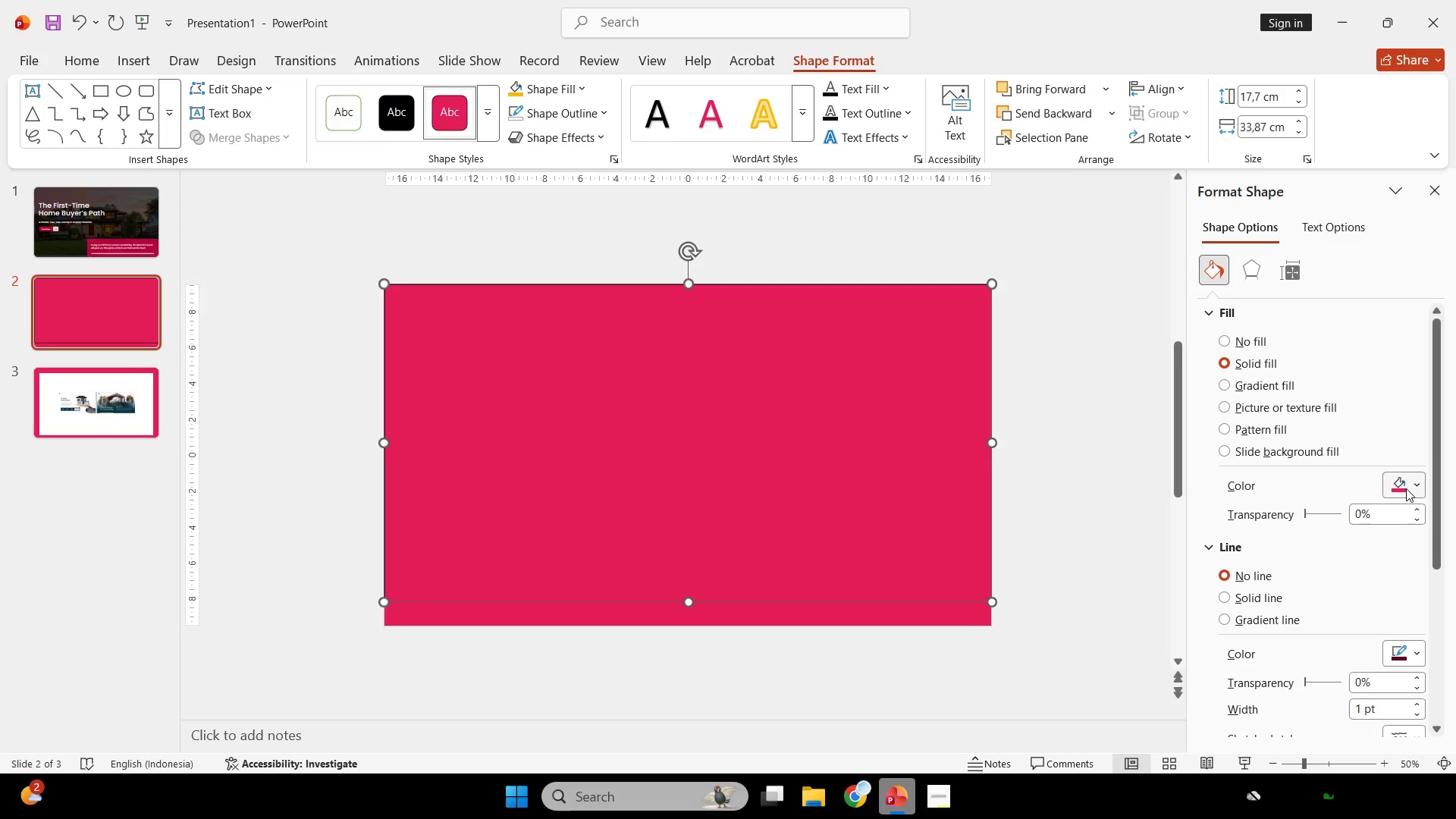 
left_click([1406, 488])
 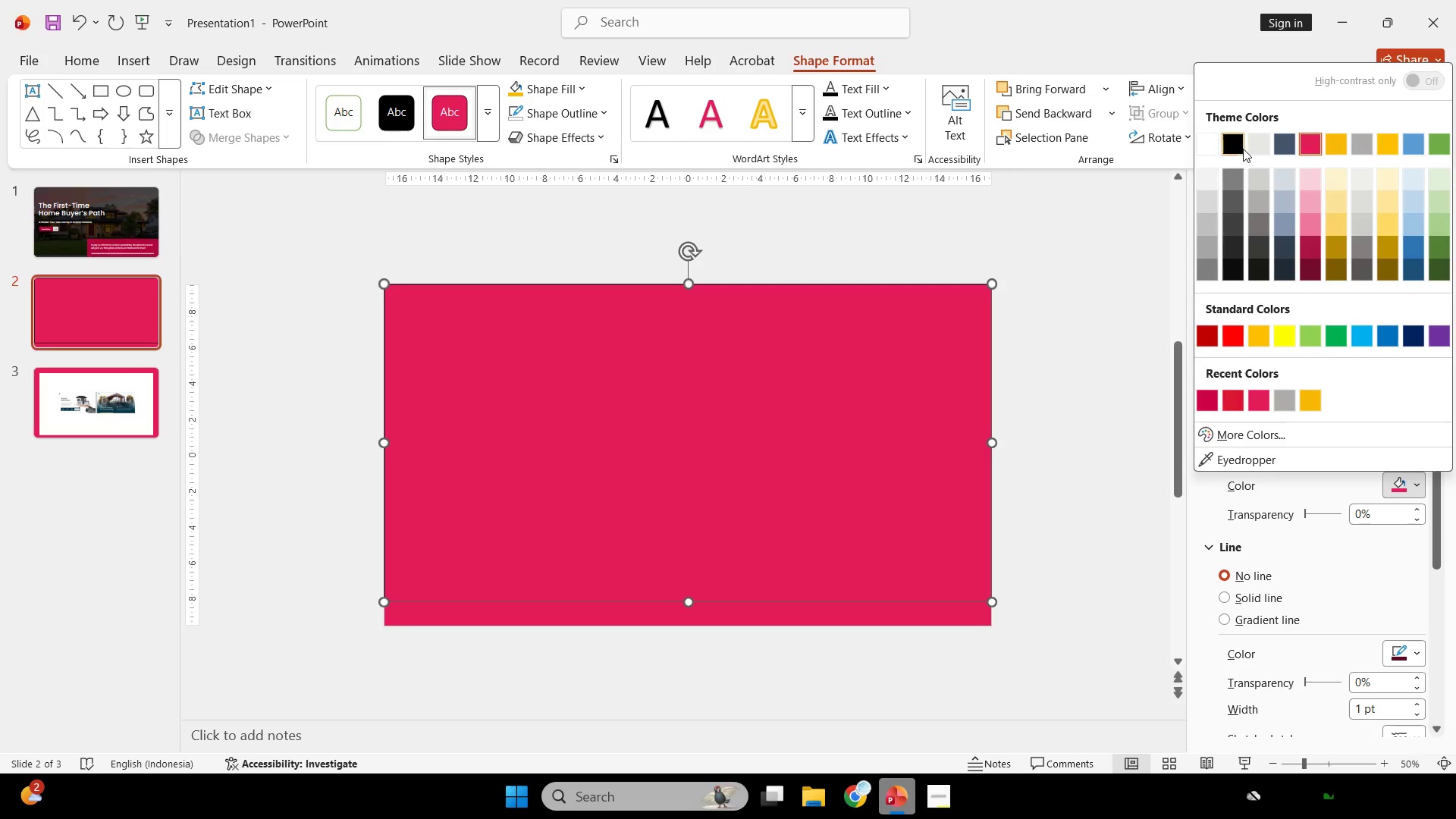 
left_click([1238, 145])
 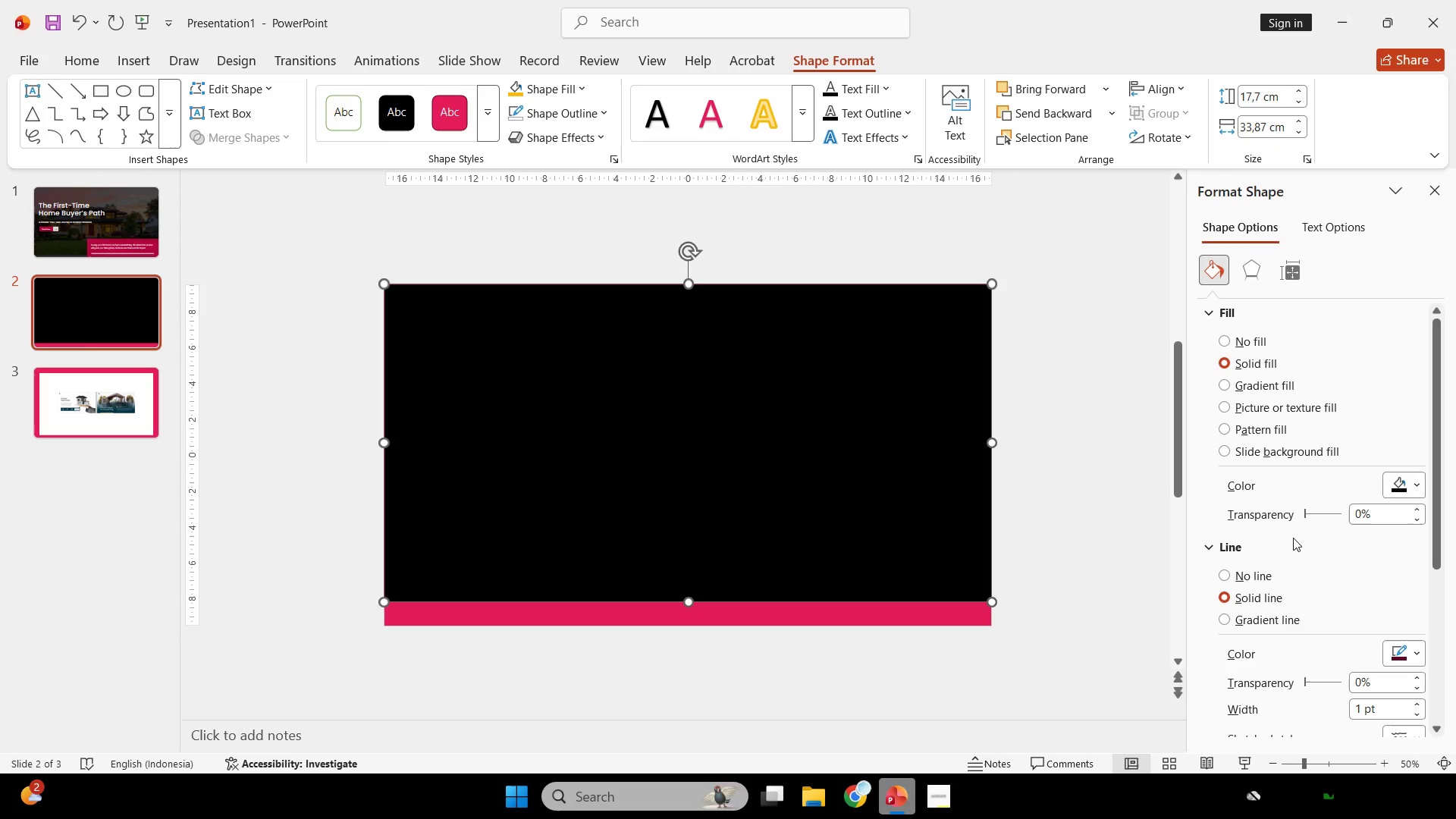 
left_click_drag(start_coordinate=[1305, 510], to_coordinate=[1312, 511])
 